 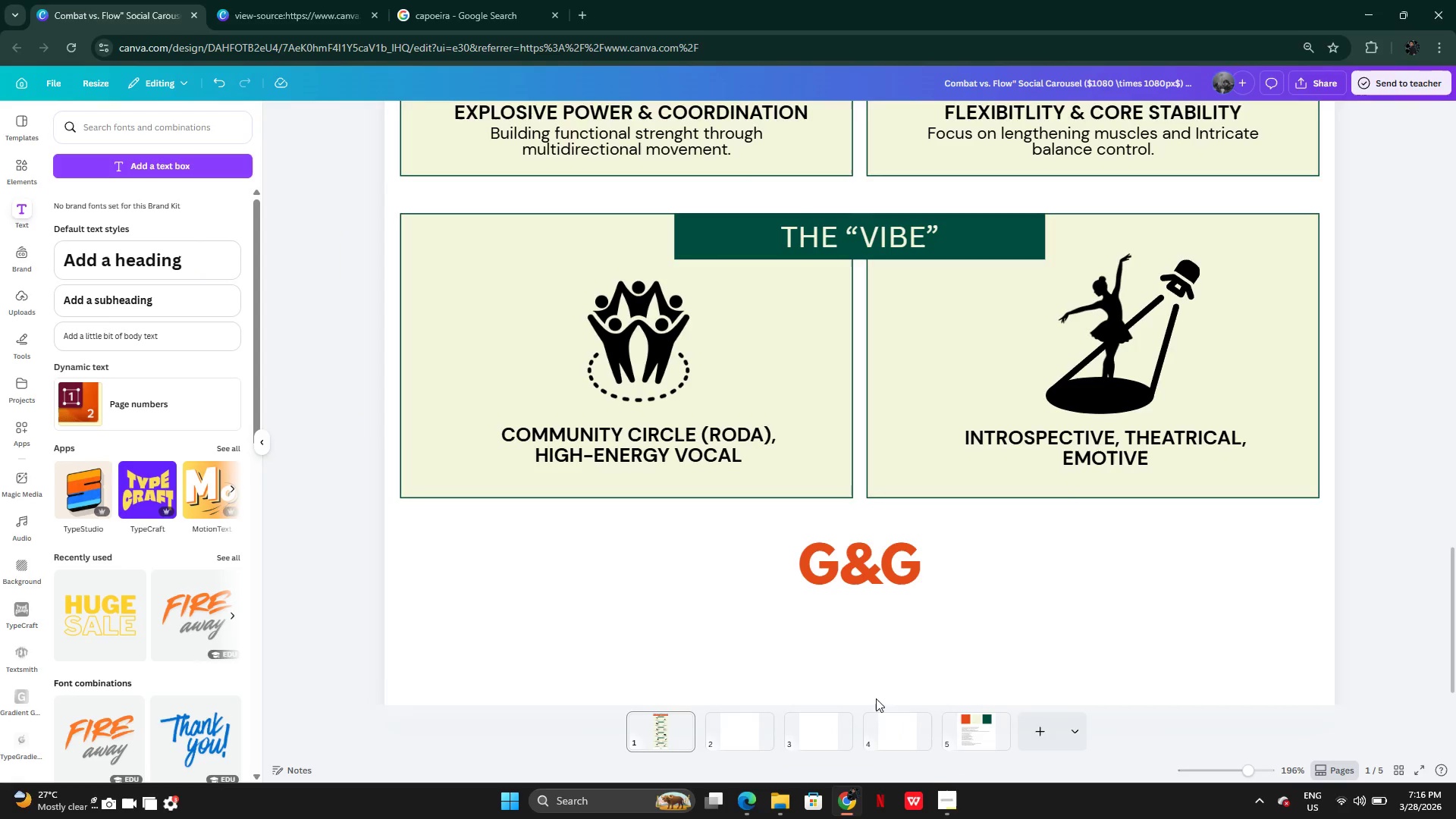 
key(Control+V)
 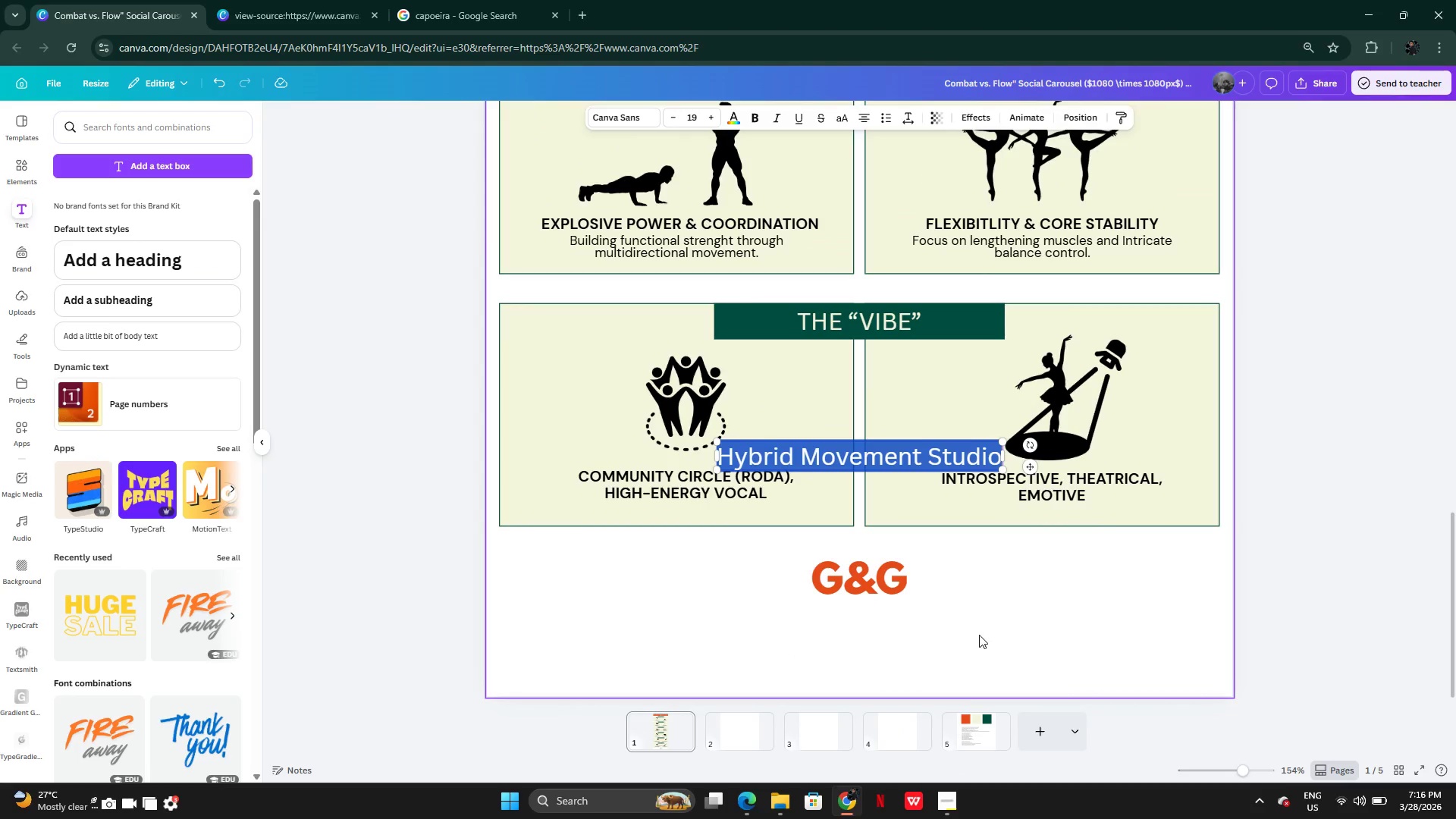 
left_click([902, 582])
 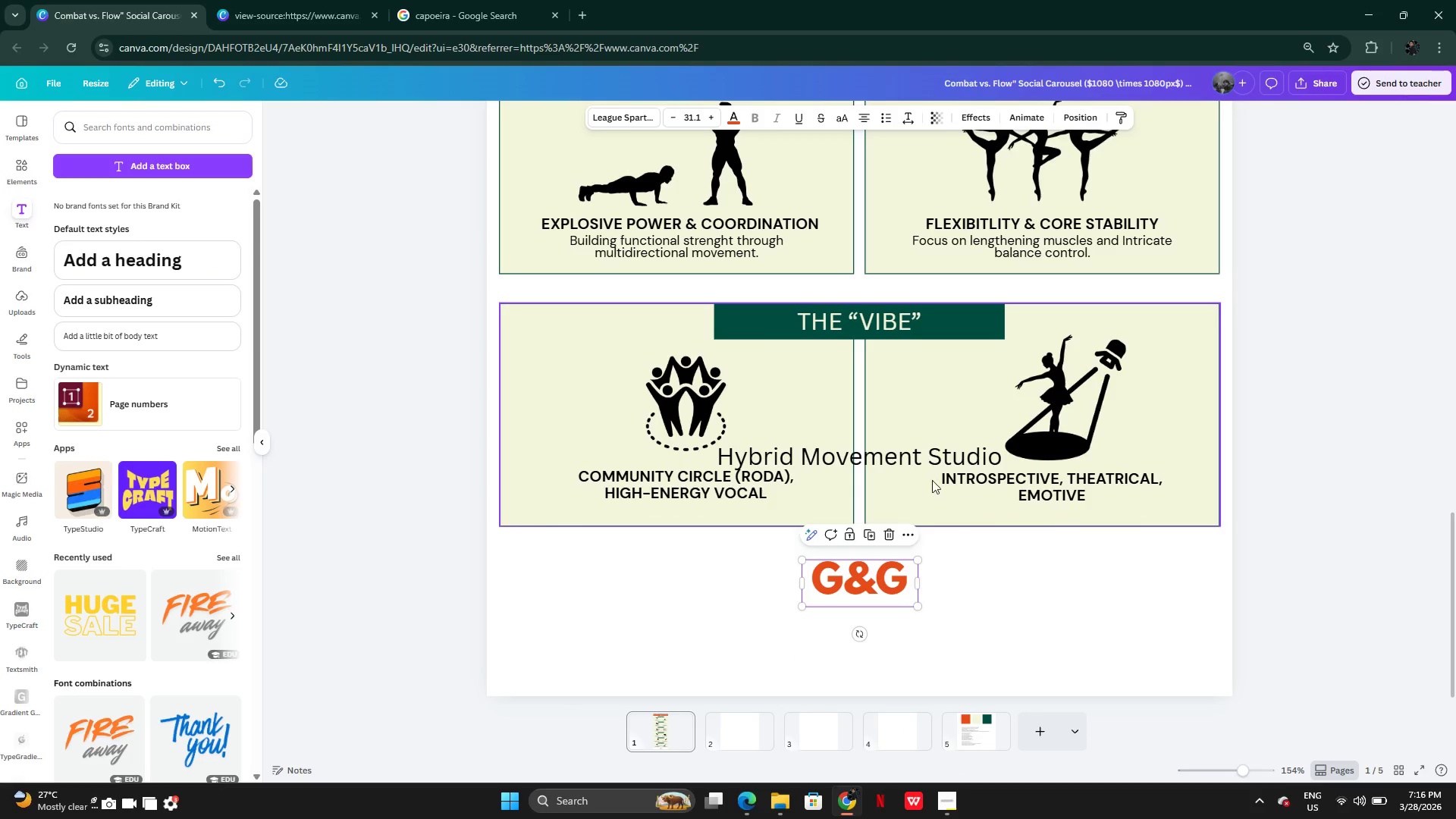 
left_click([916, 450])
 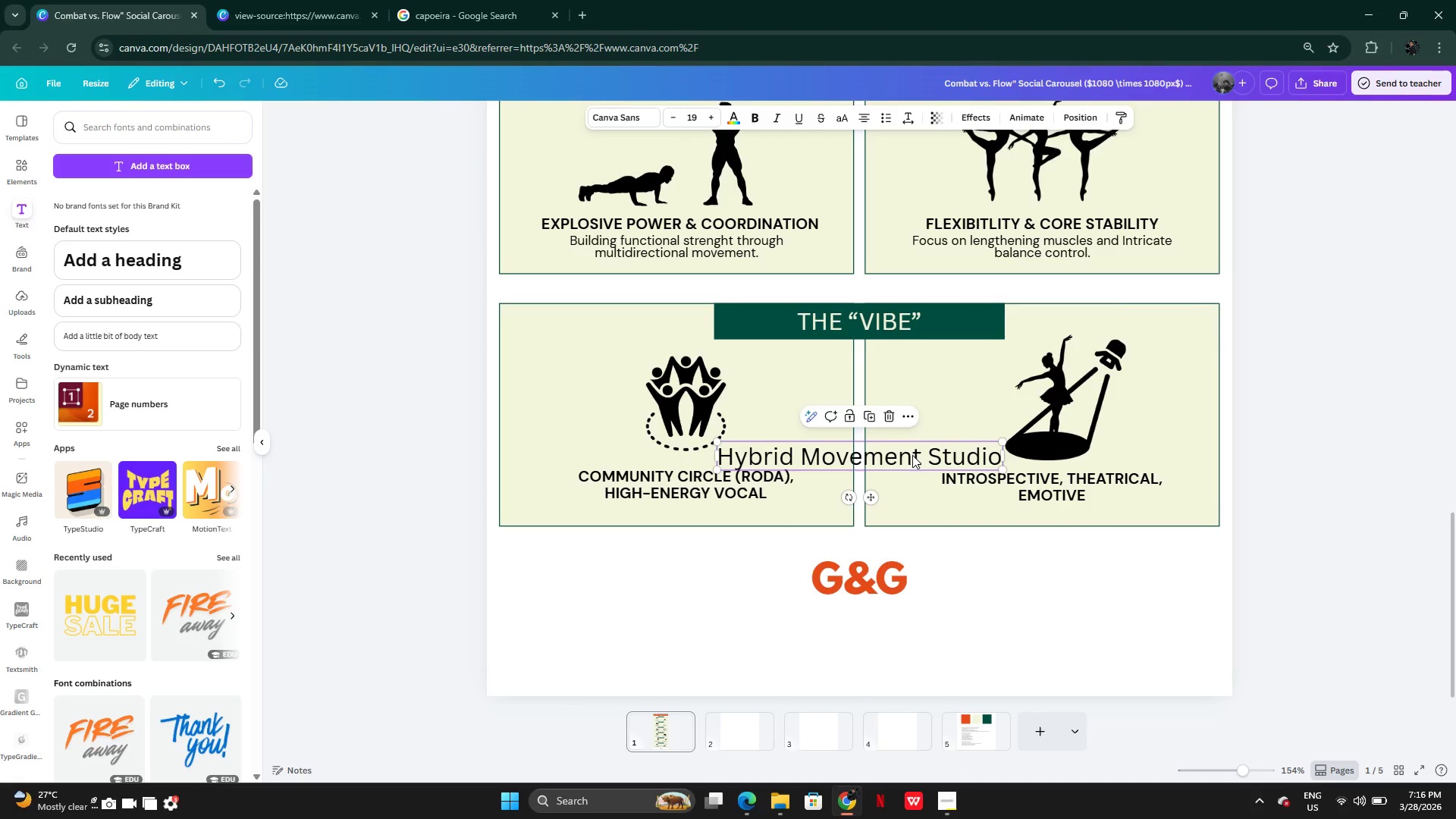 
left_click_drag(start_coordinate=[912, 455], to_coordinate=[929, 621])
 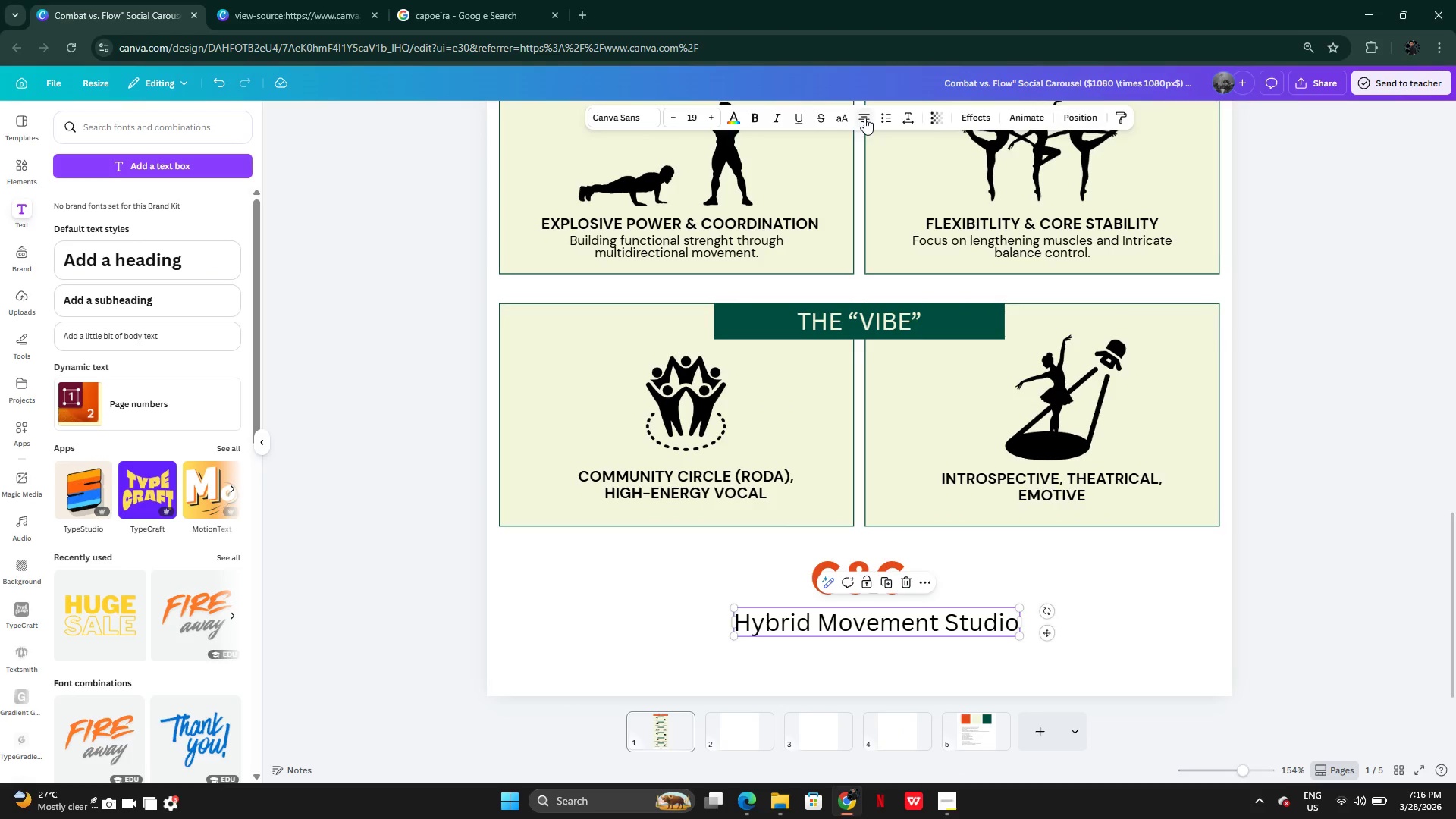 
left_click([843, 118])
 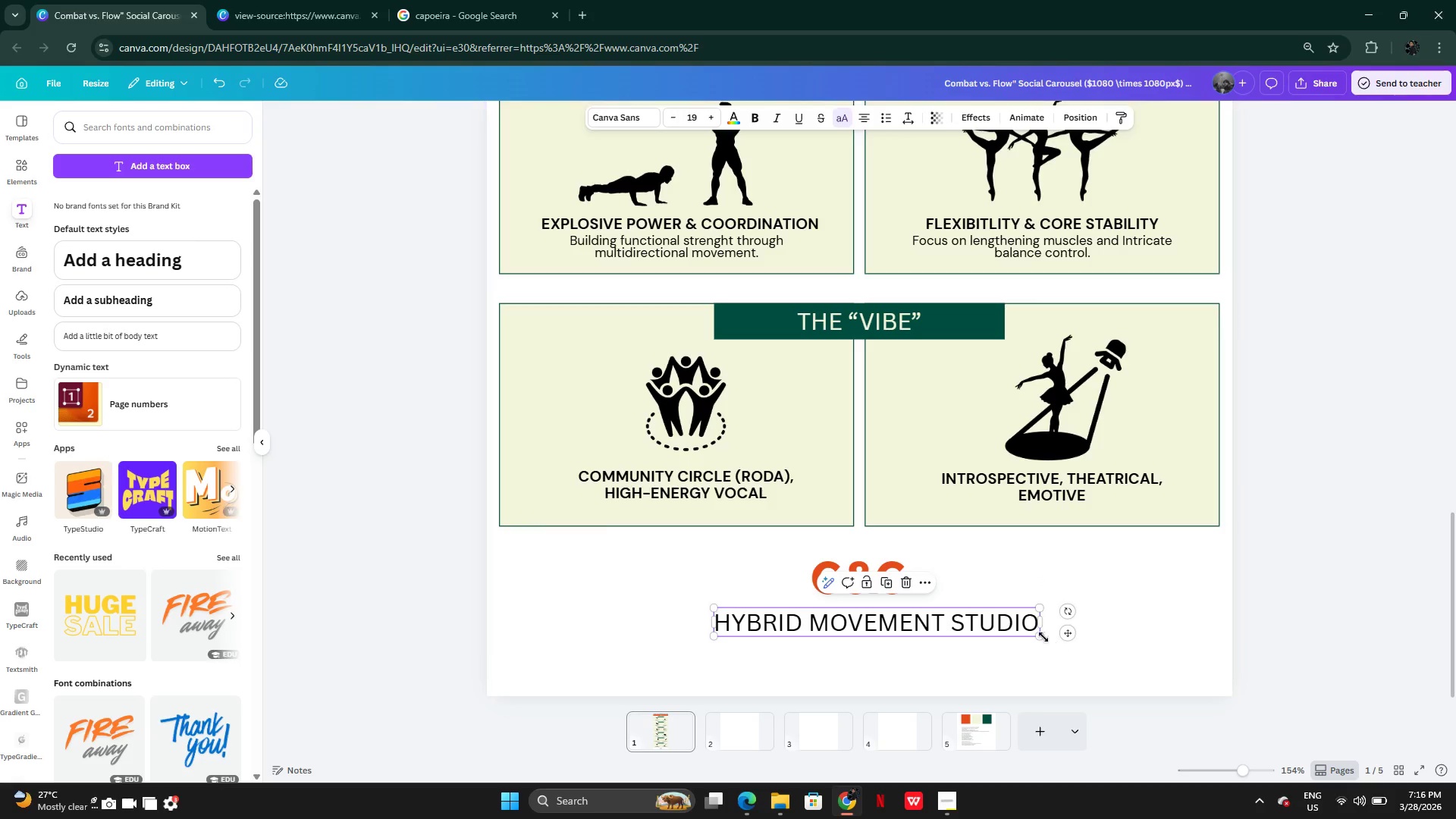 
left_click_drag(start_coordinate=[1043, 637], to_coordinate=[883, 612])
 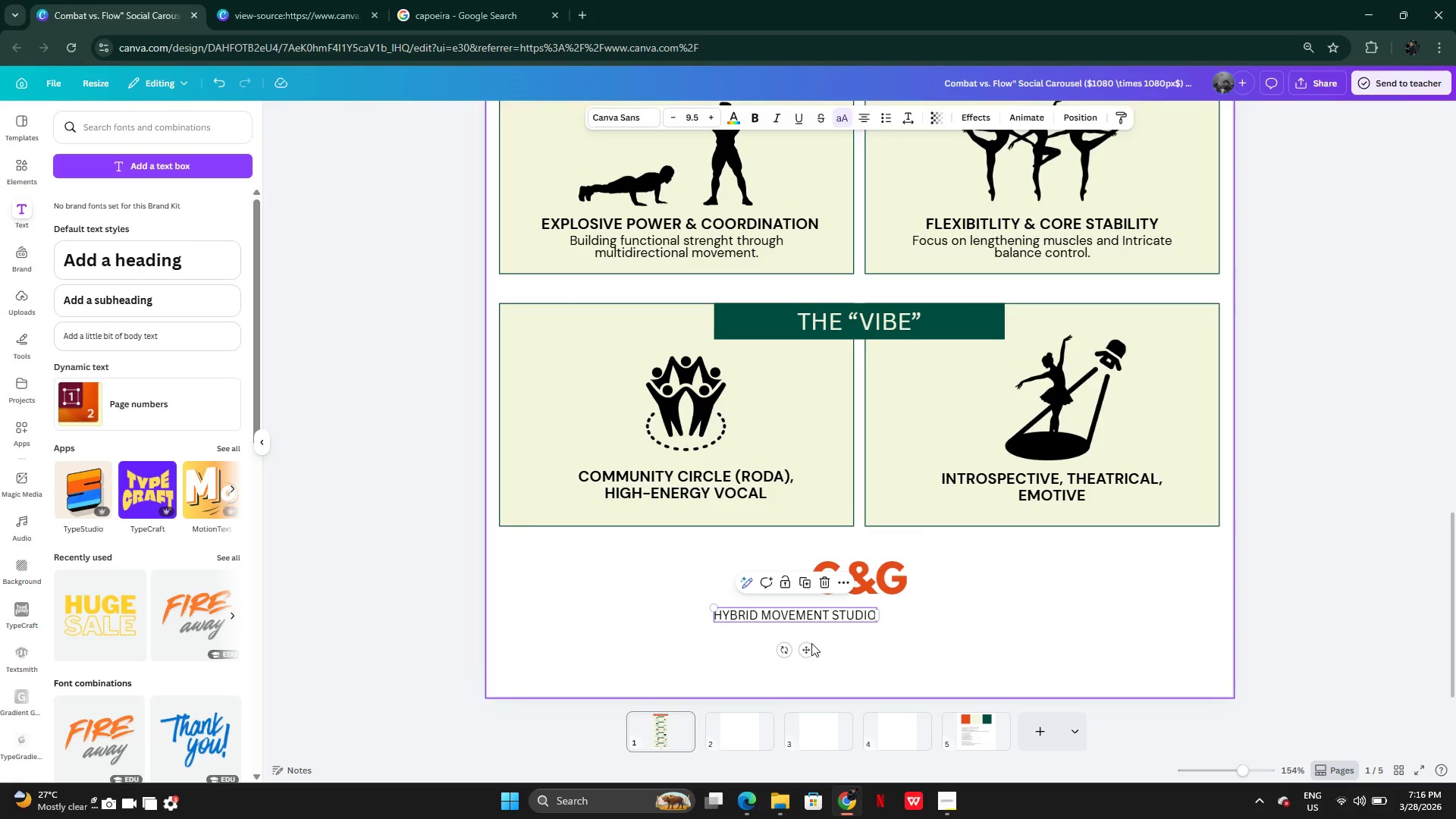 
left_click_drag(start_coordinate=[810, 647], to_coordinate=[874, 640])
 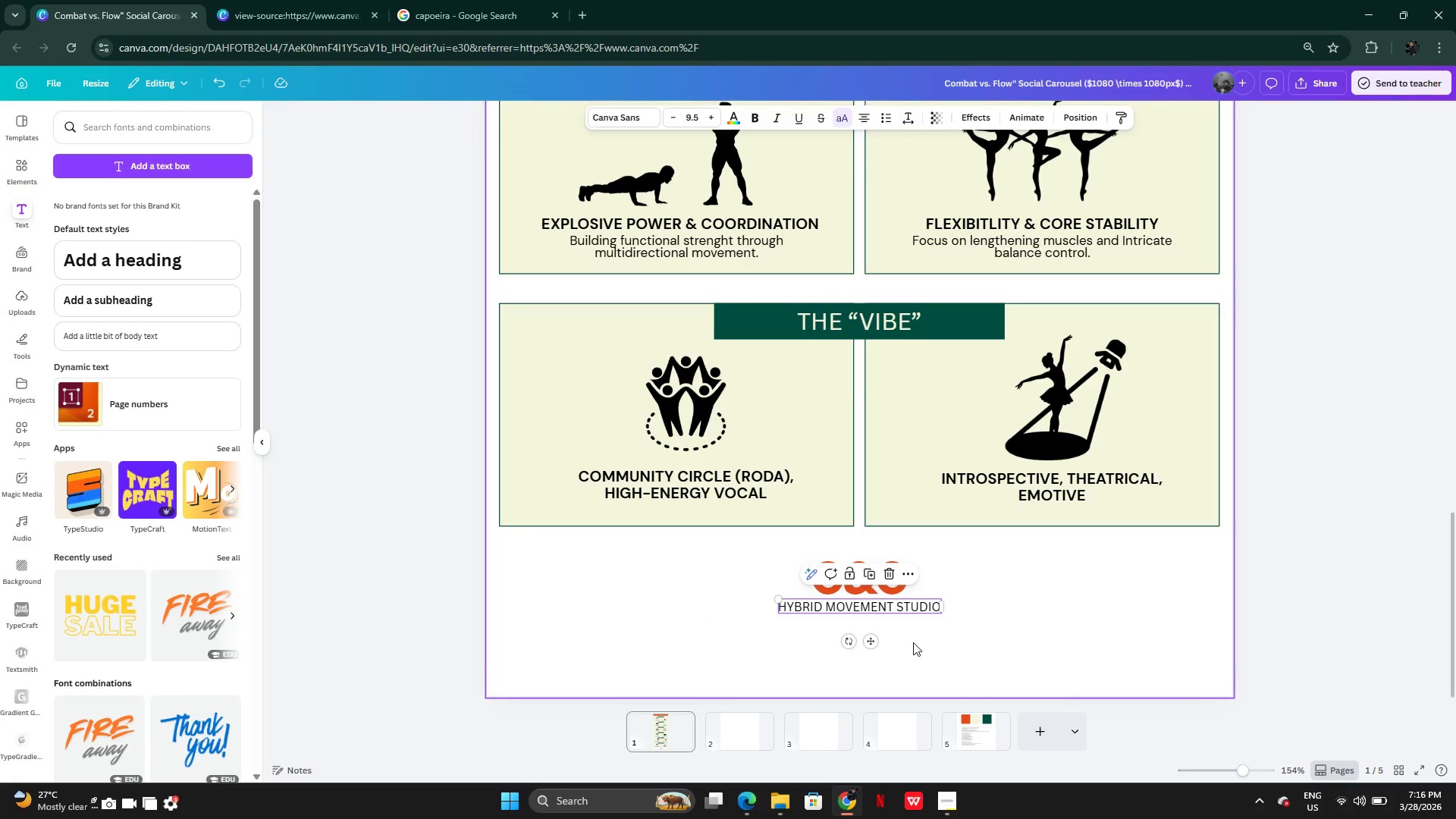 
left_click([913, 642])
 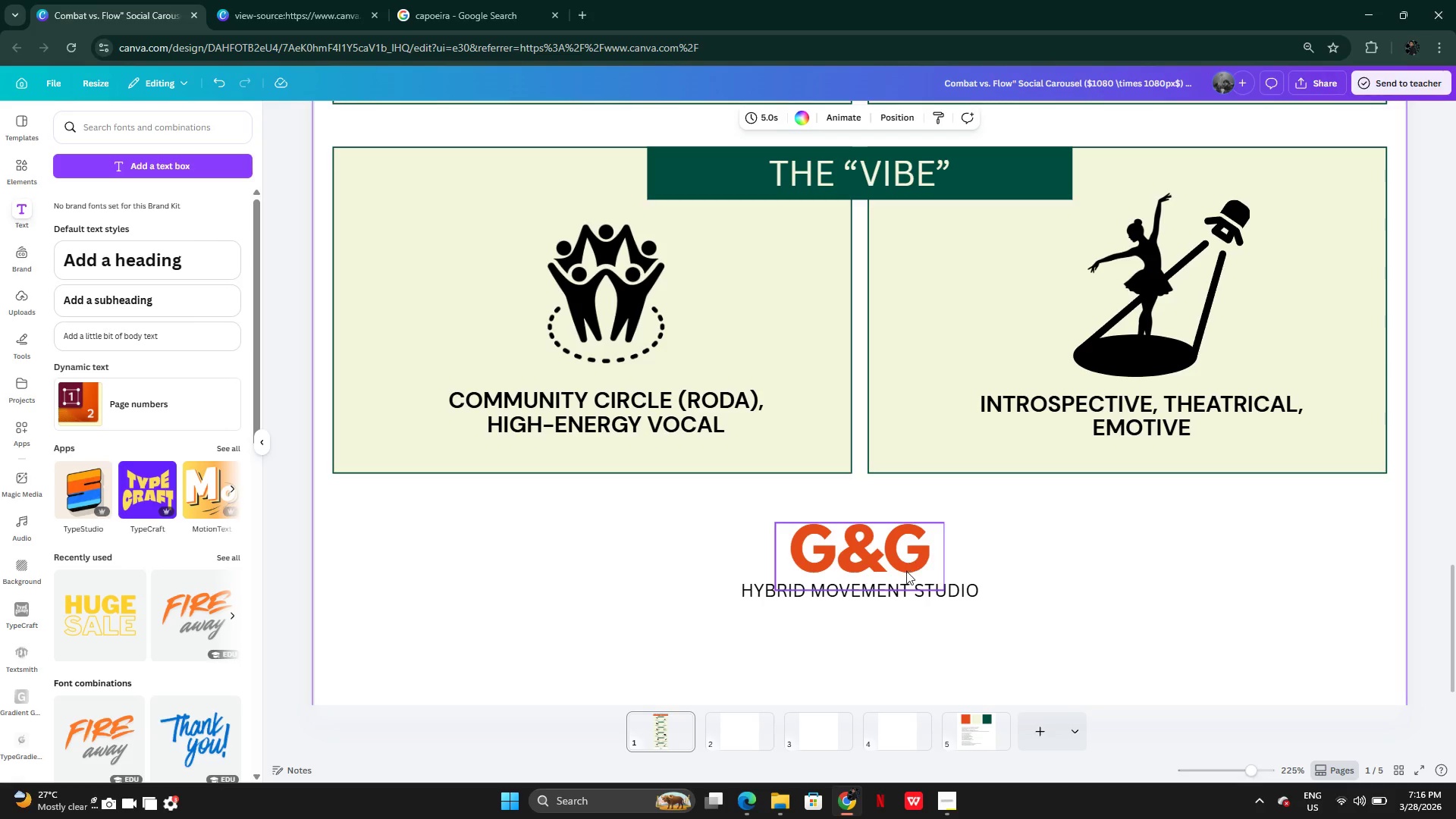 
left_click([908, 588])
 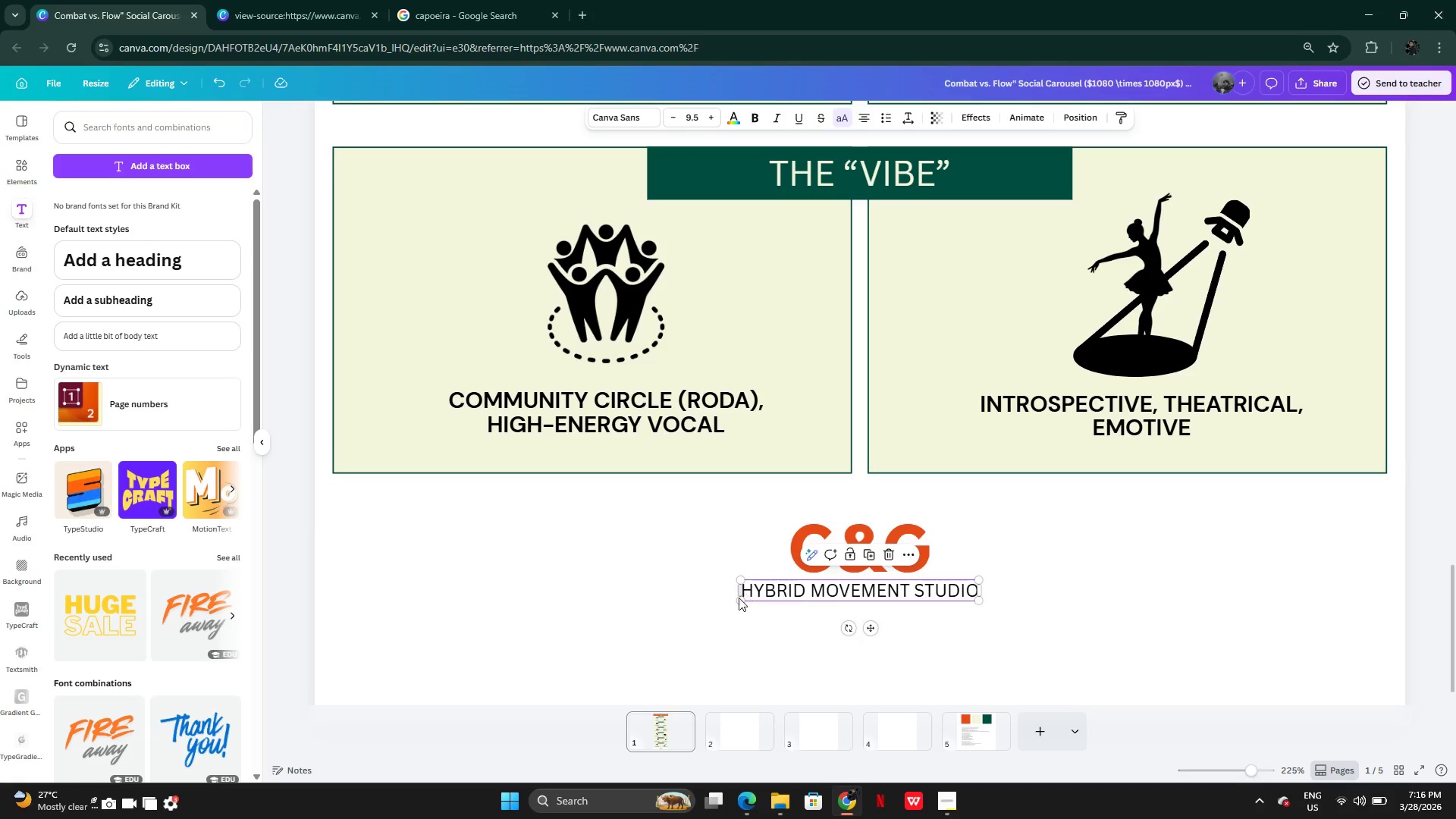 
left_click_drag(start_coordinate=[739, 598], to_coordinate=[825, 590])
 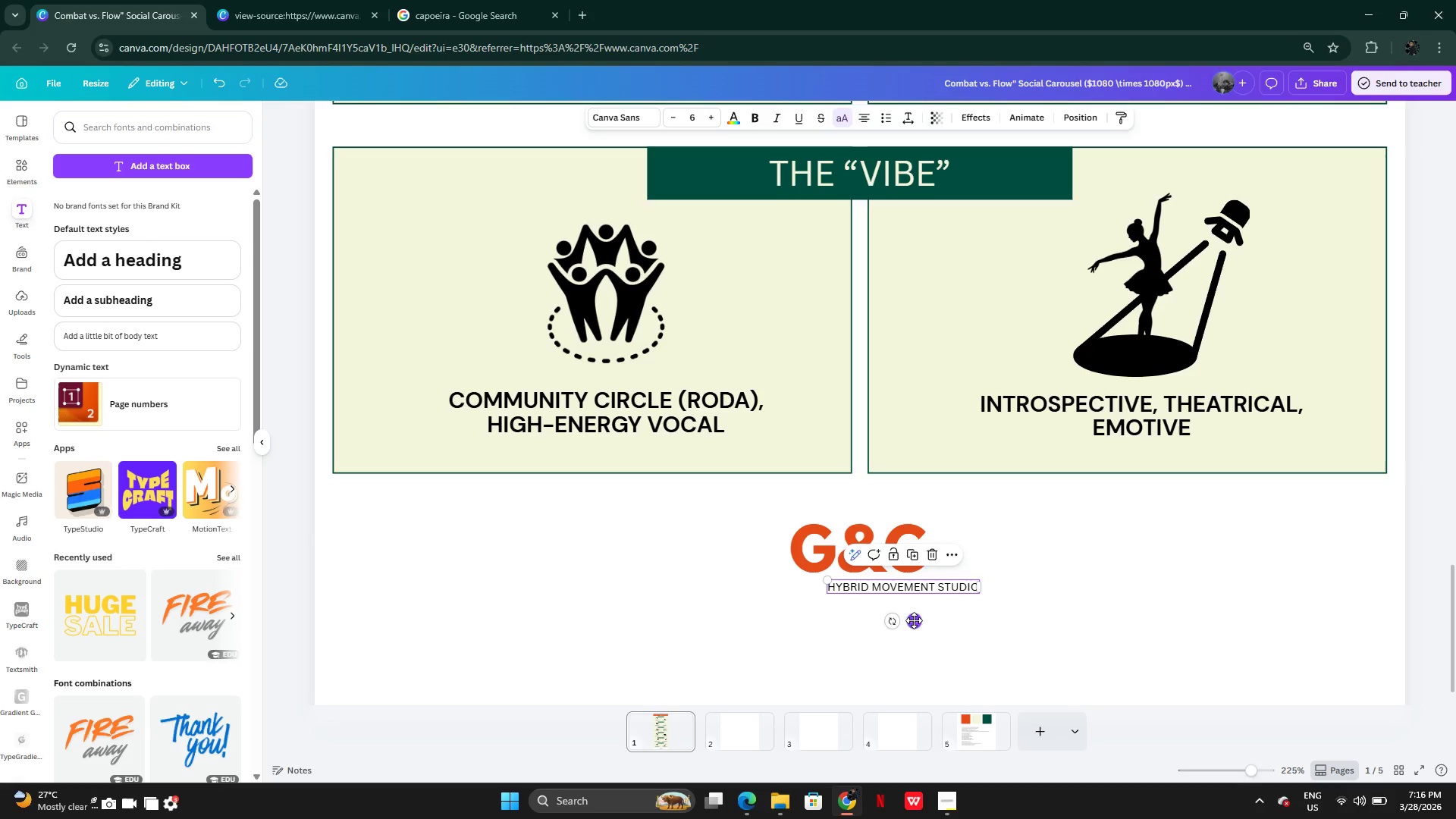 
left_click_drag(start_coordinate=[914, 620], to_coordinate=[877, 617])
 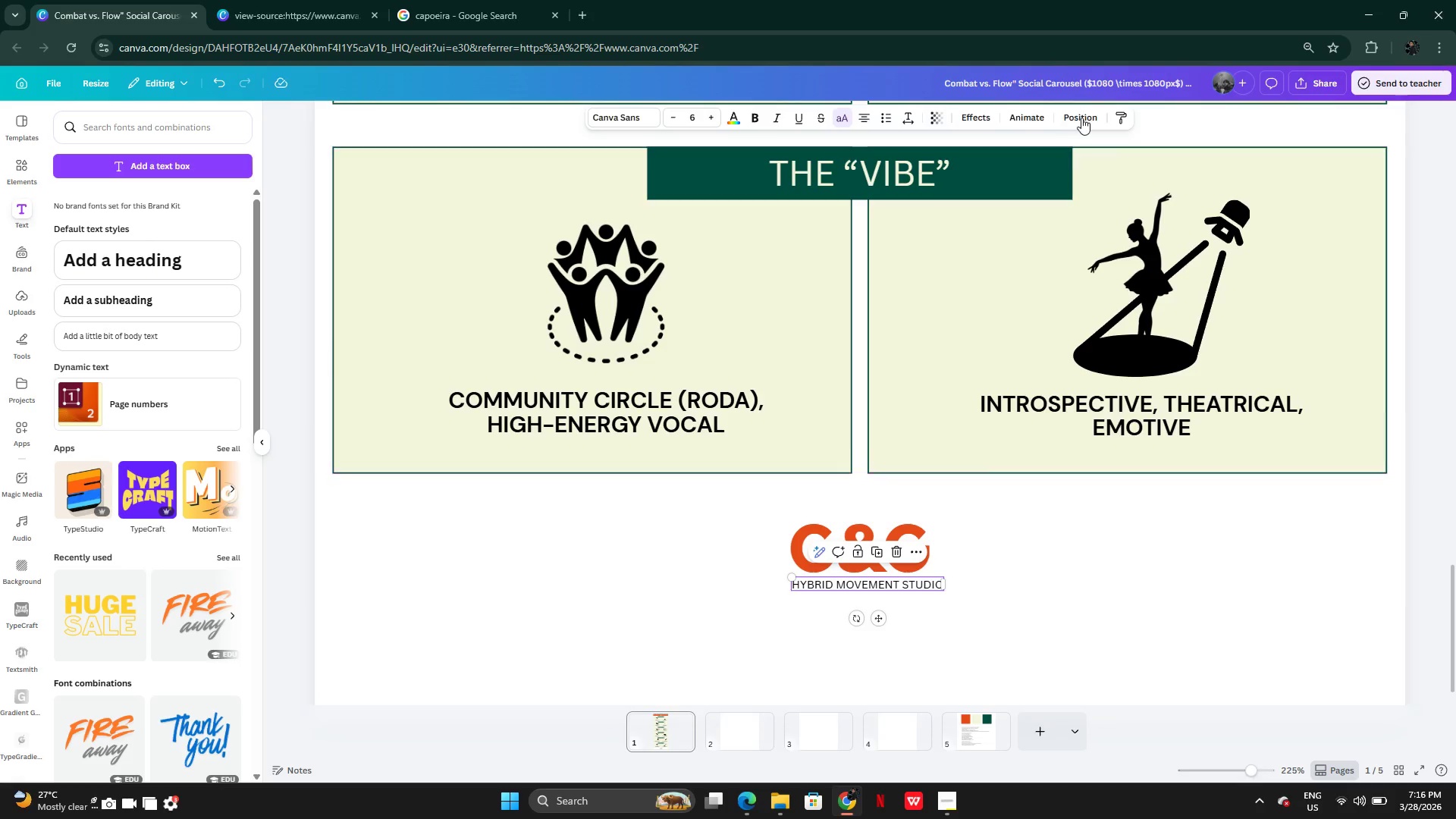 
left_click([1081, 118])
 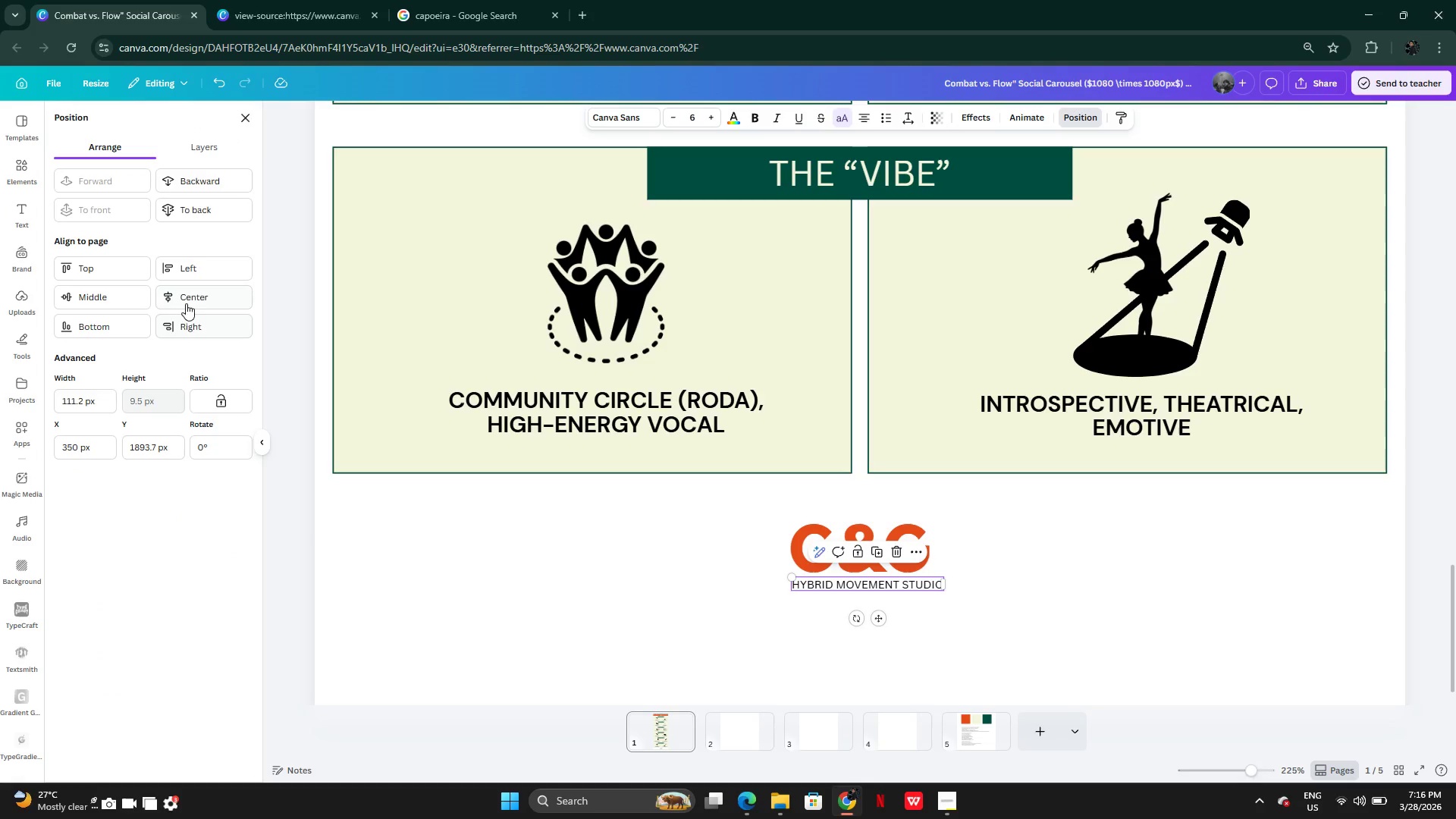 
left_click([192, 289])
 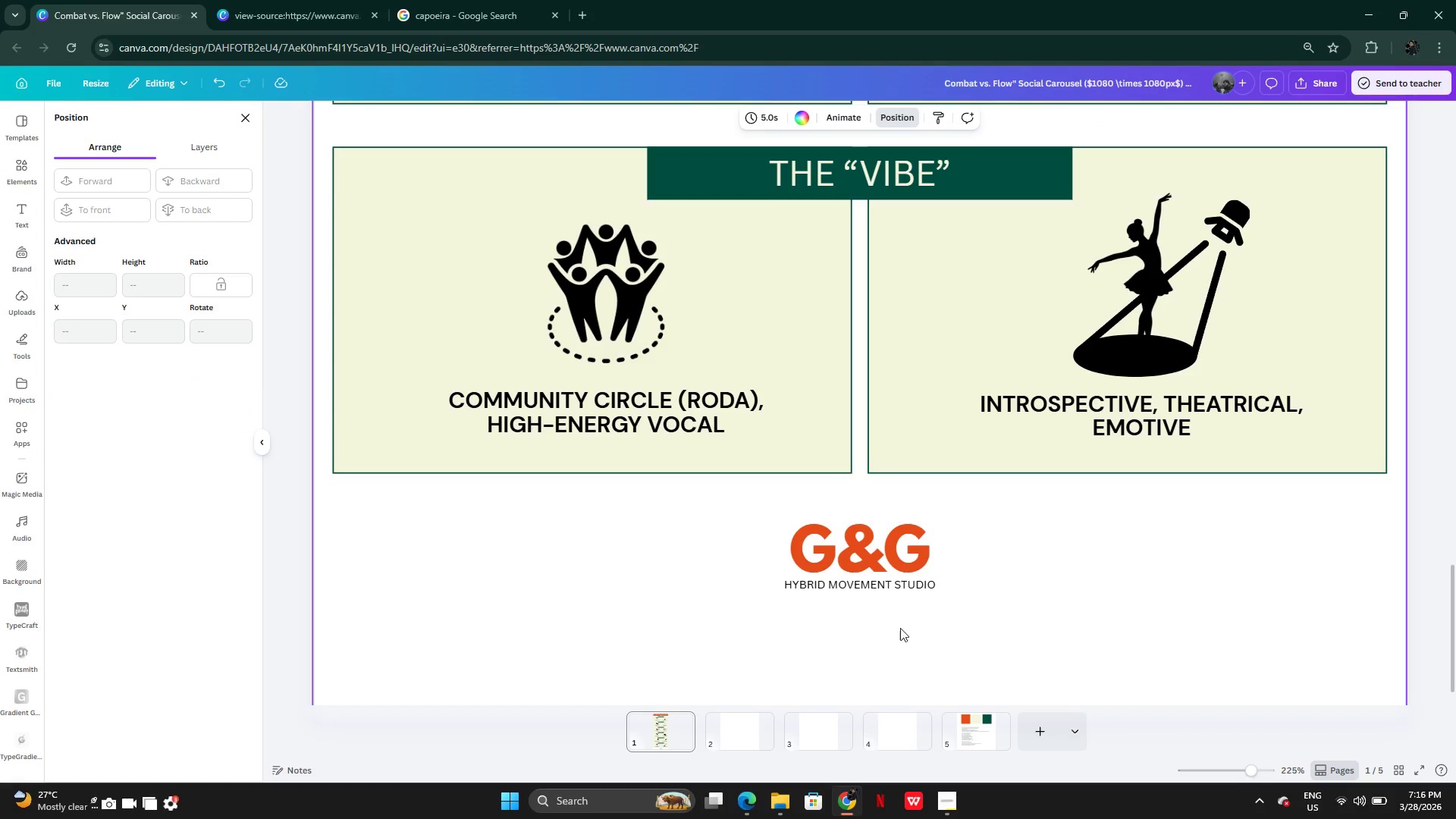 
left_click([870, 582])
 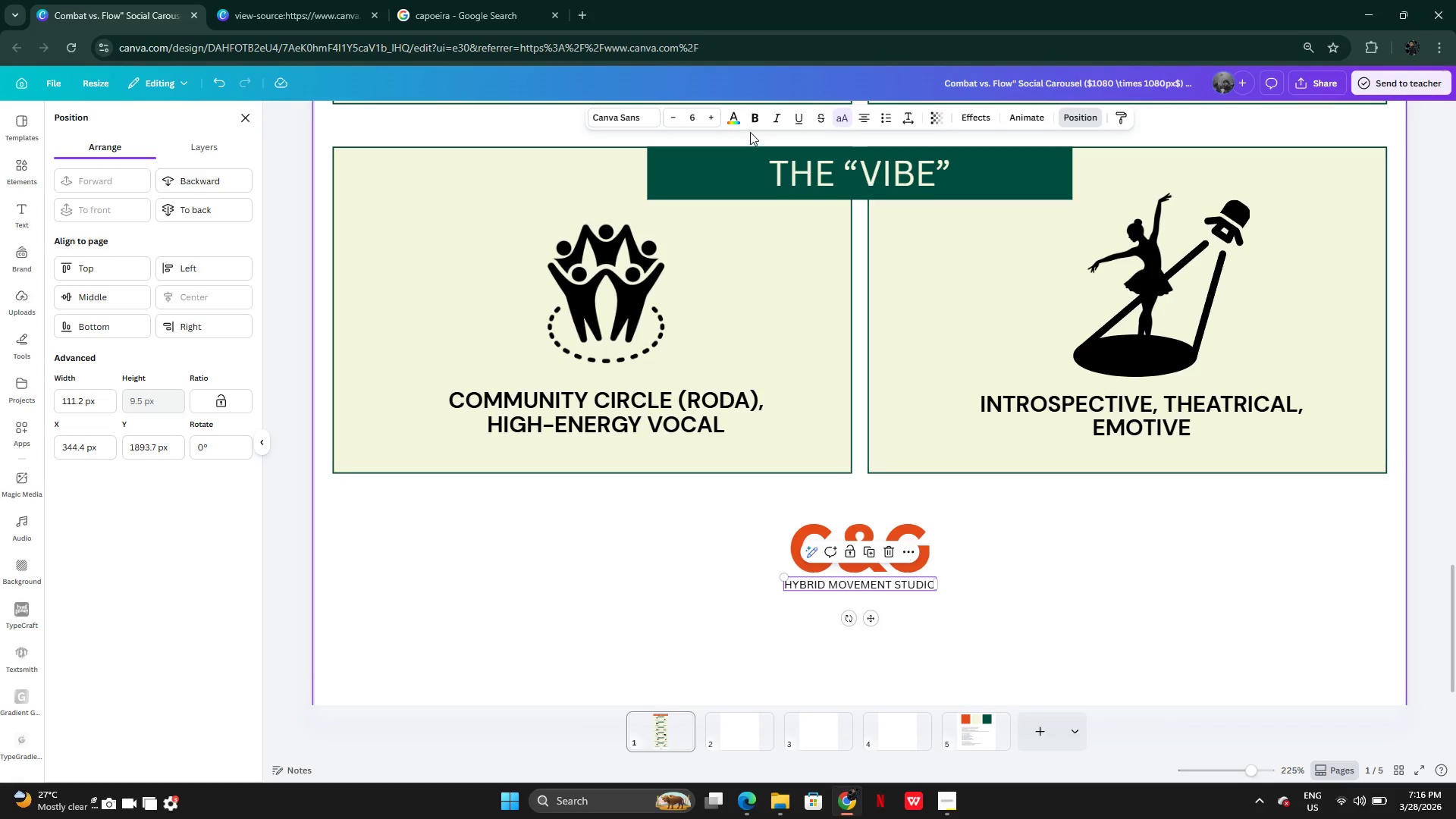 
left_click([750, 119])
 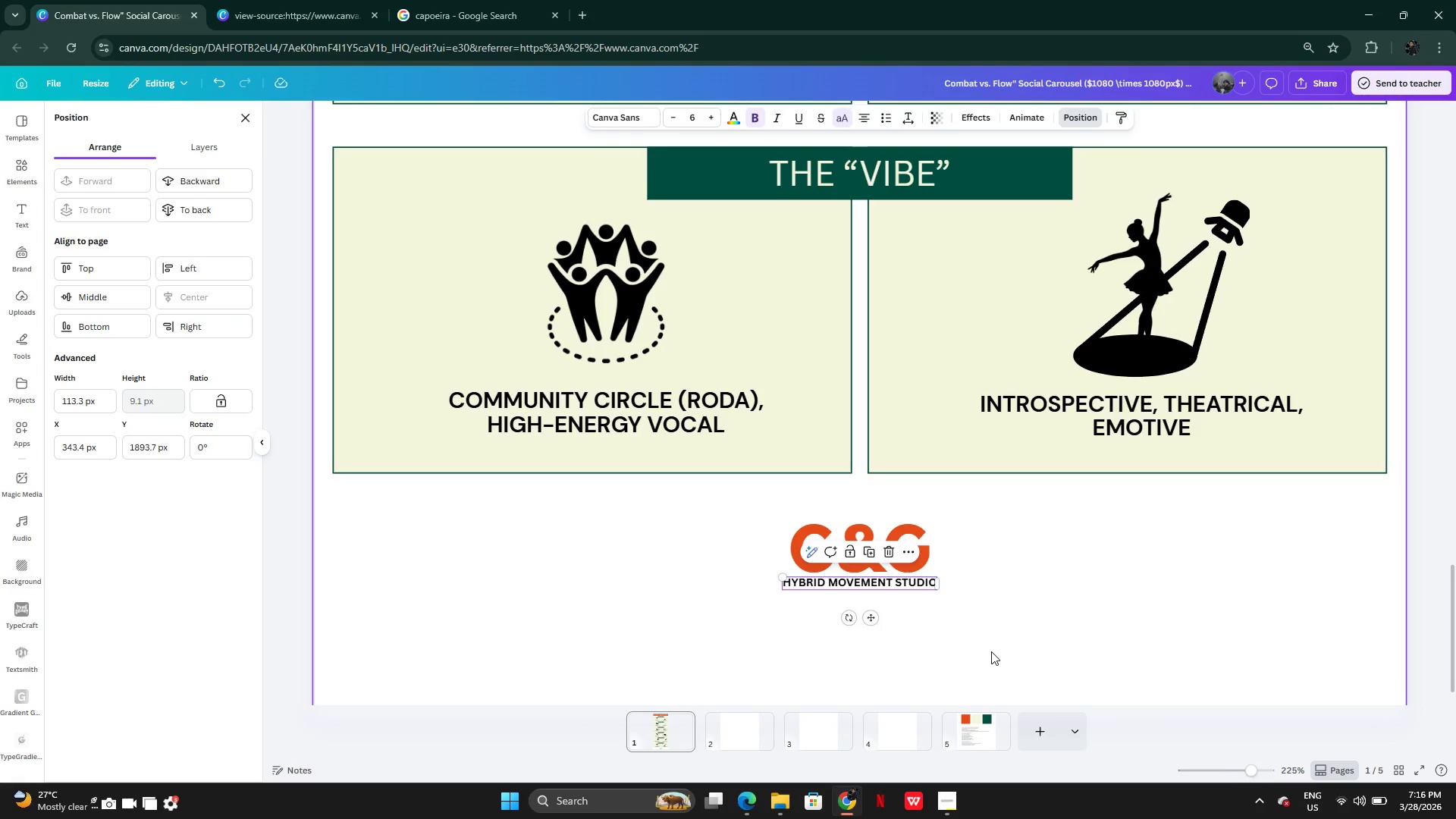 
wait(5.7)
 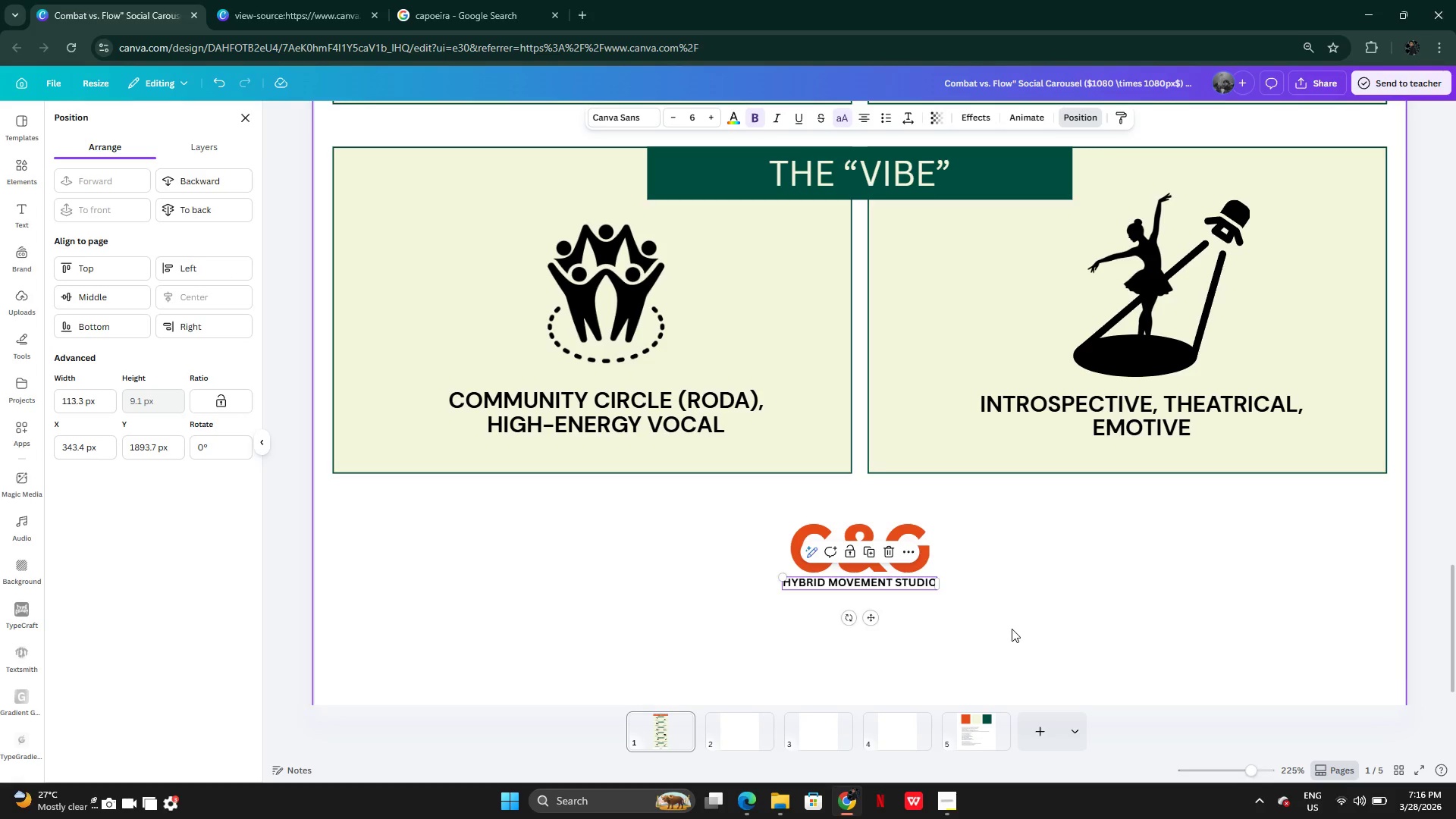 
left_click([756, 121])
 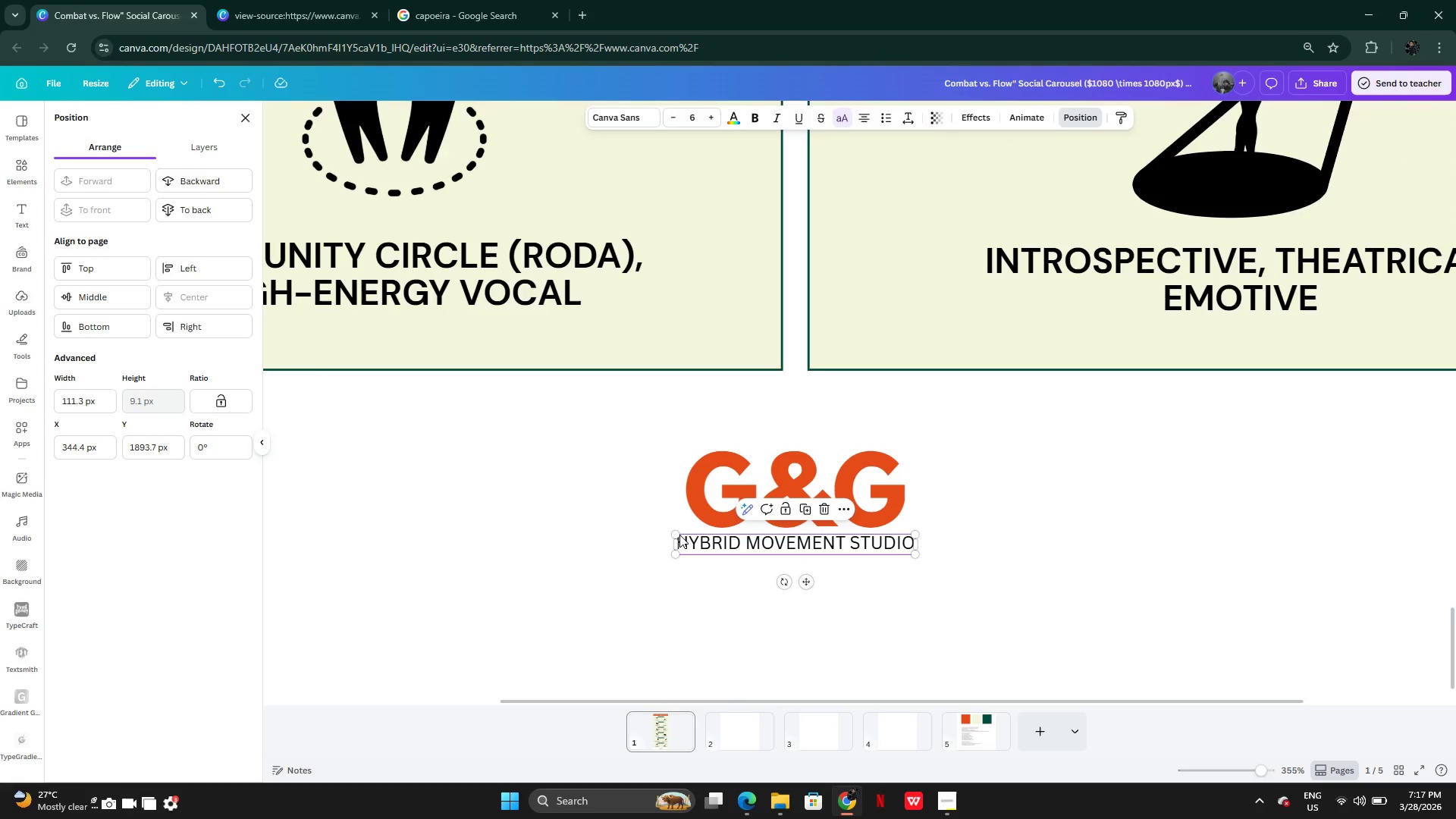 
left_click_drag(start_coordinate=[677, 535], to_coordinate=[707, 541])
 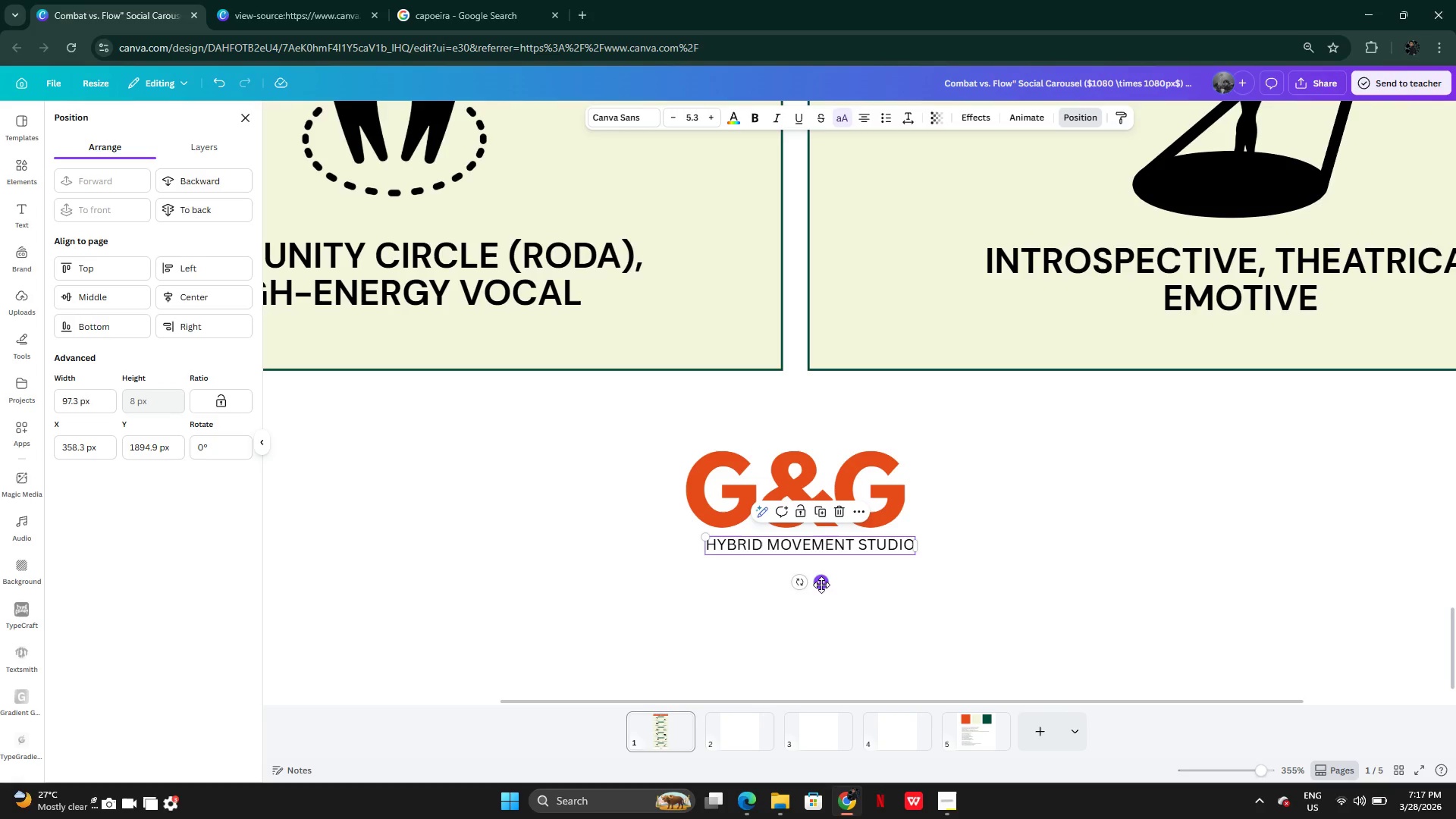 
left_click_drag(start_coordinate=[821, 585], to_coordinate=[805, 584])
 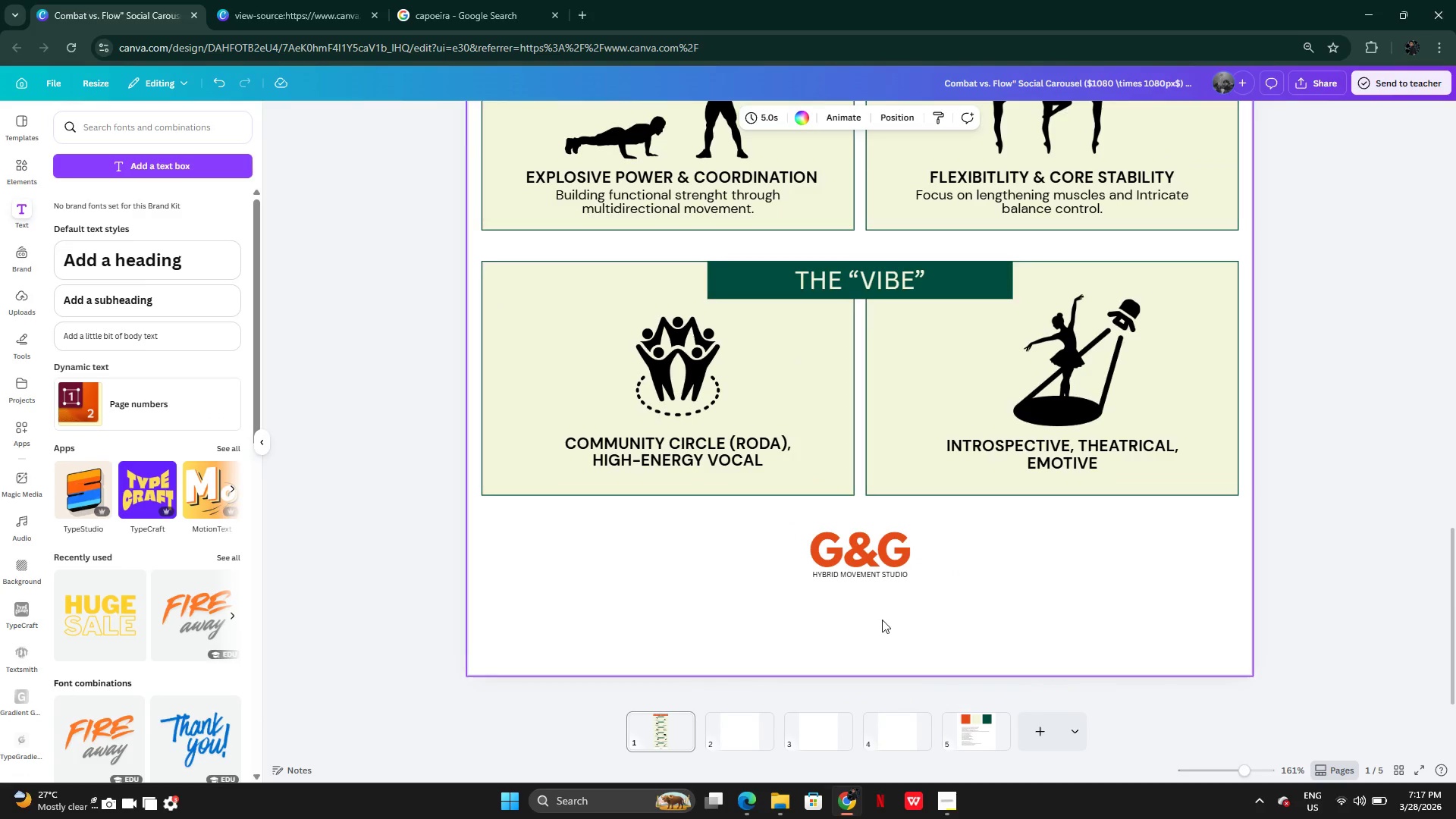 
left_click_drag(start_coordinate=[887, 622], to_coordinate=[871, 551])
 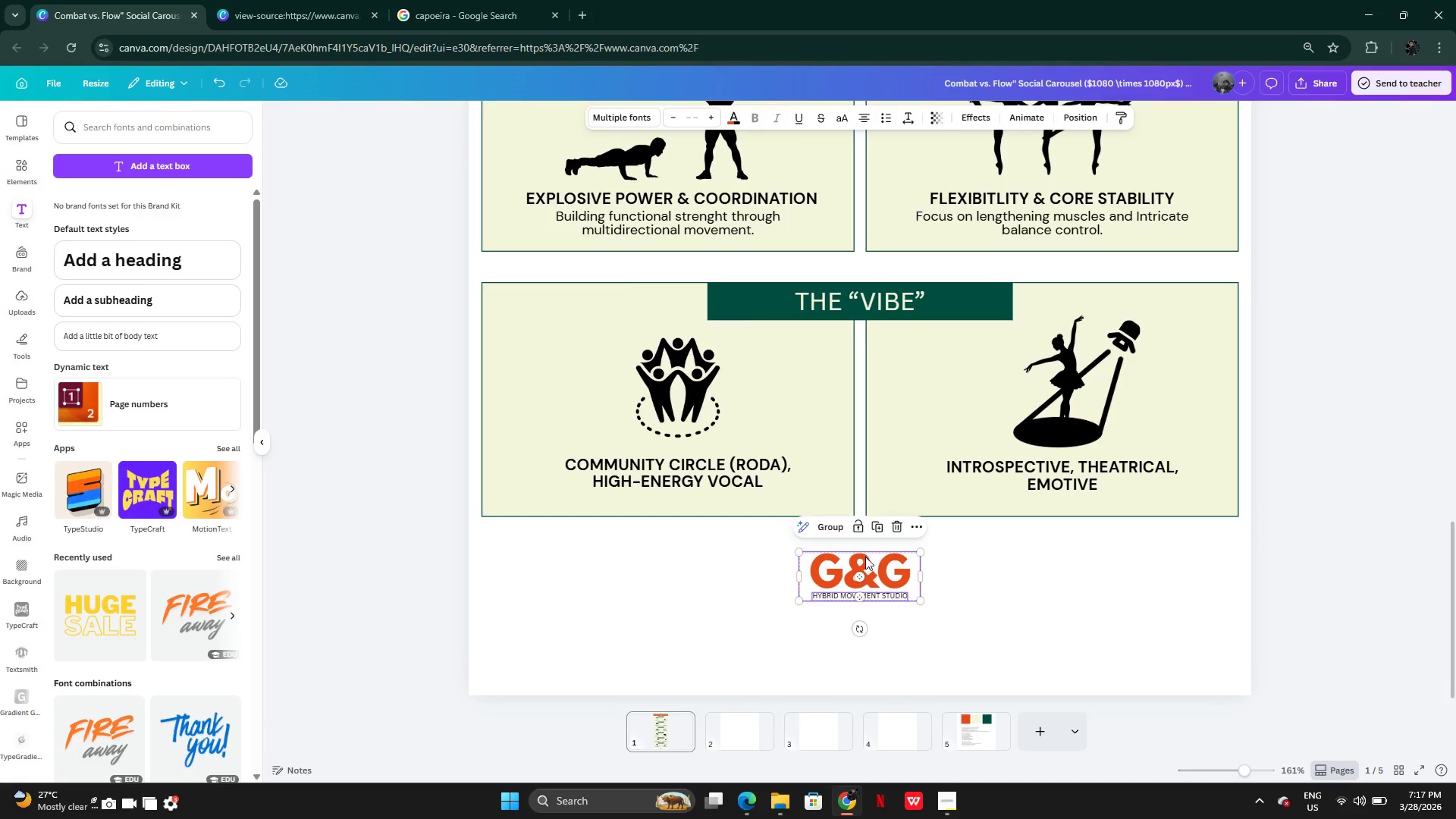 
key(Control+G)
 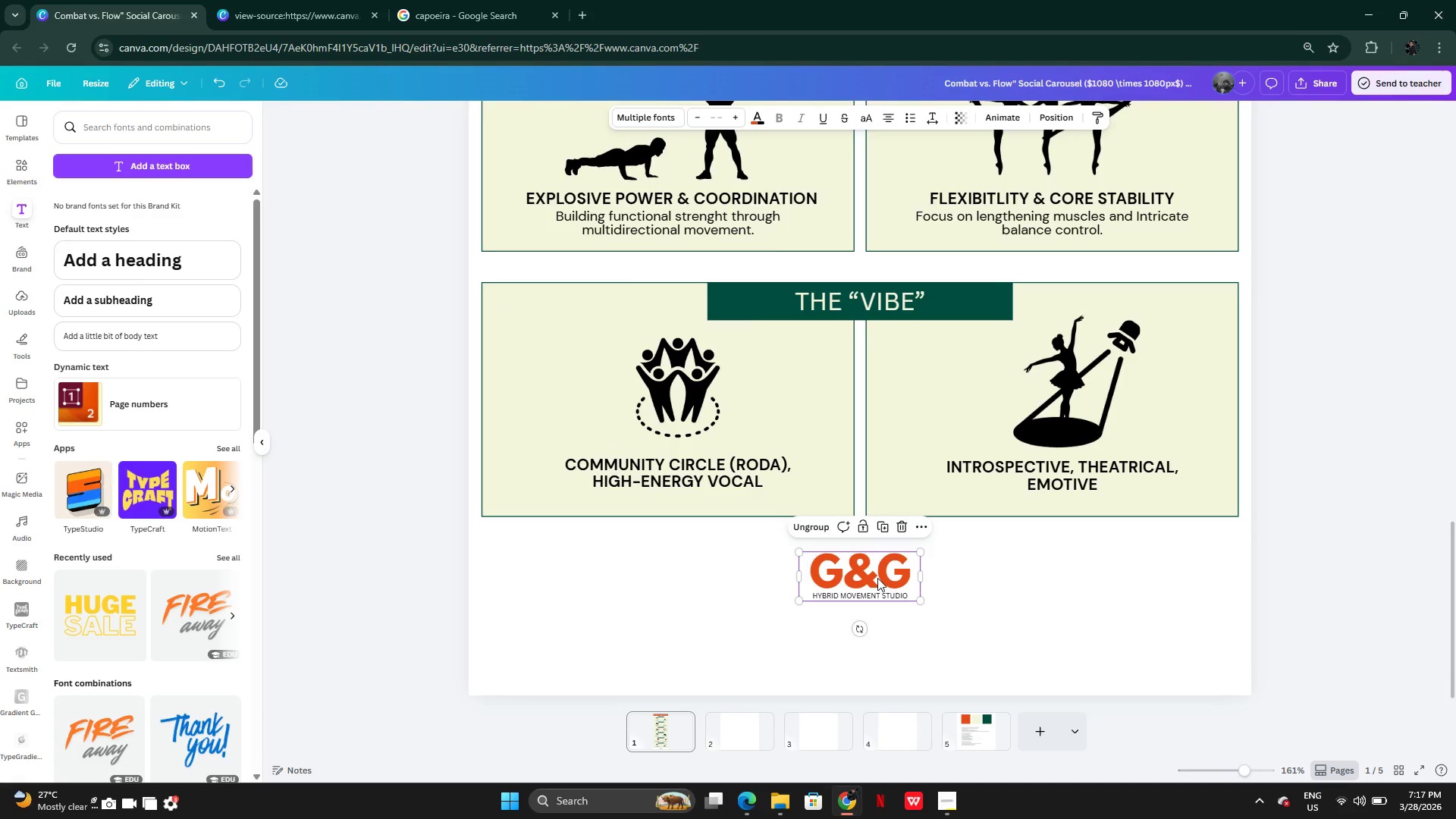 
left_click_drag(start_coordinate=[877, 576], to_coordinate=[876, 595])
 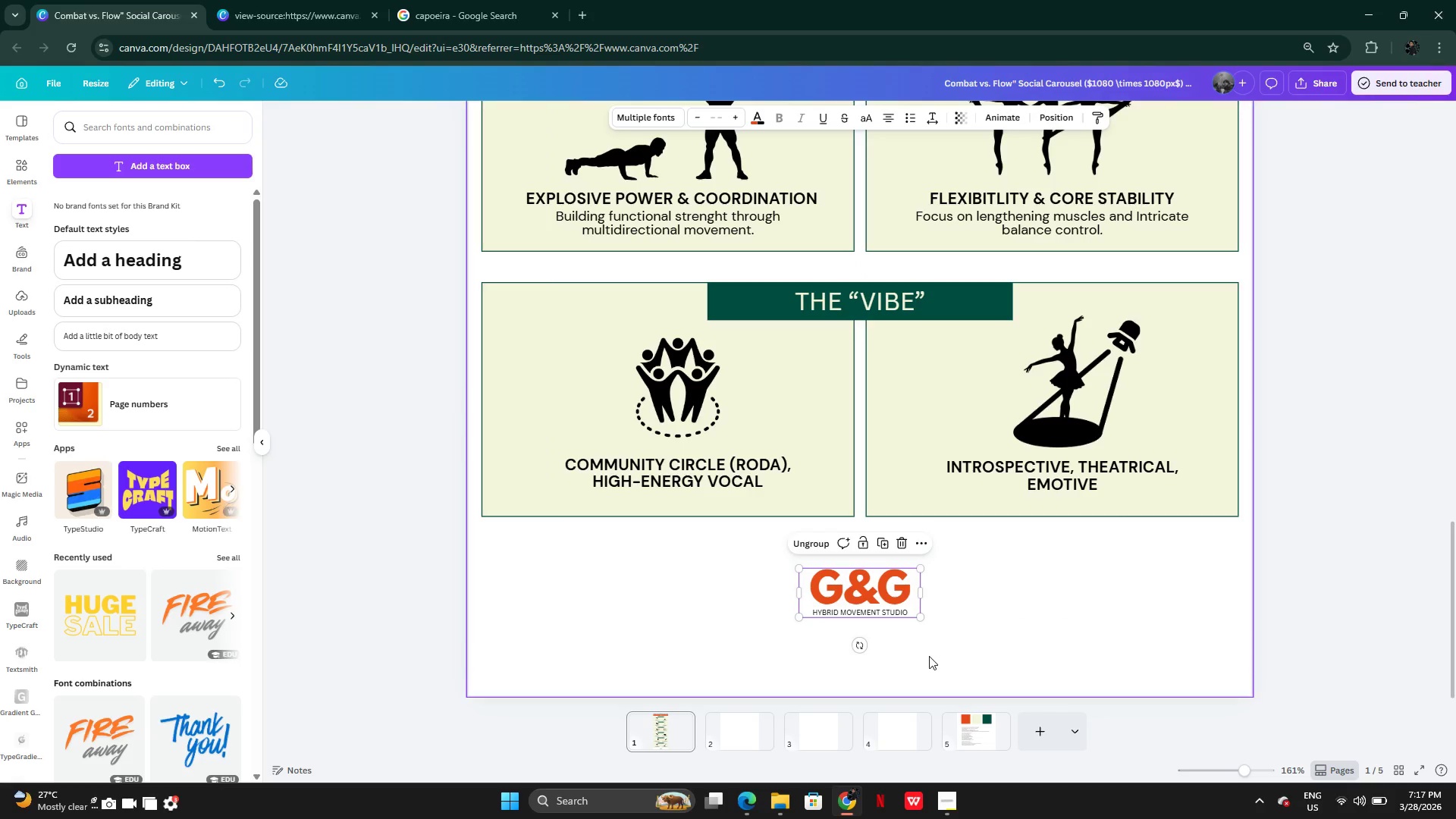 
left_click([929, 656])
 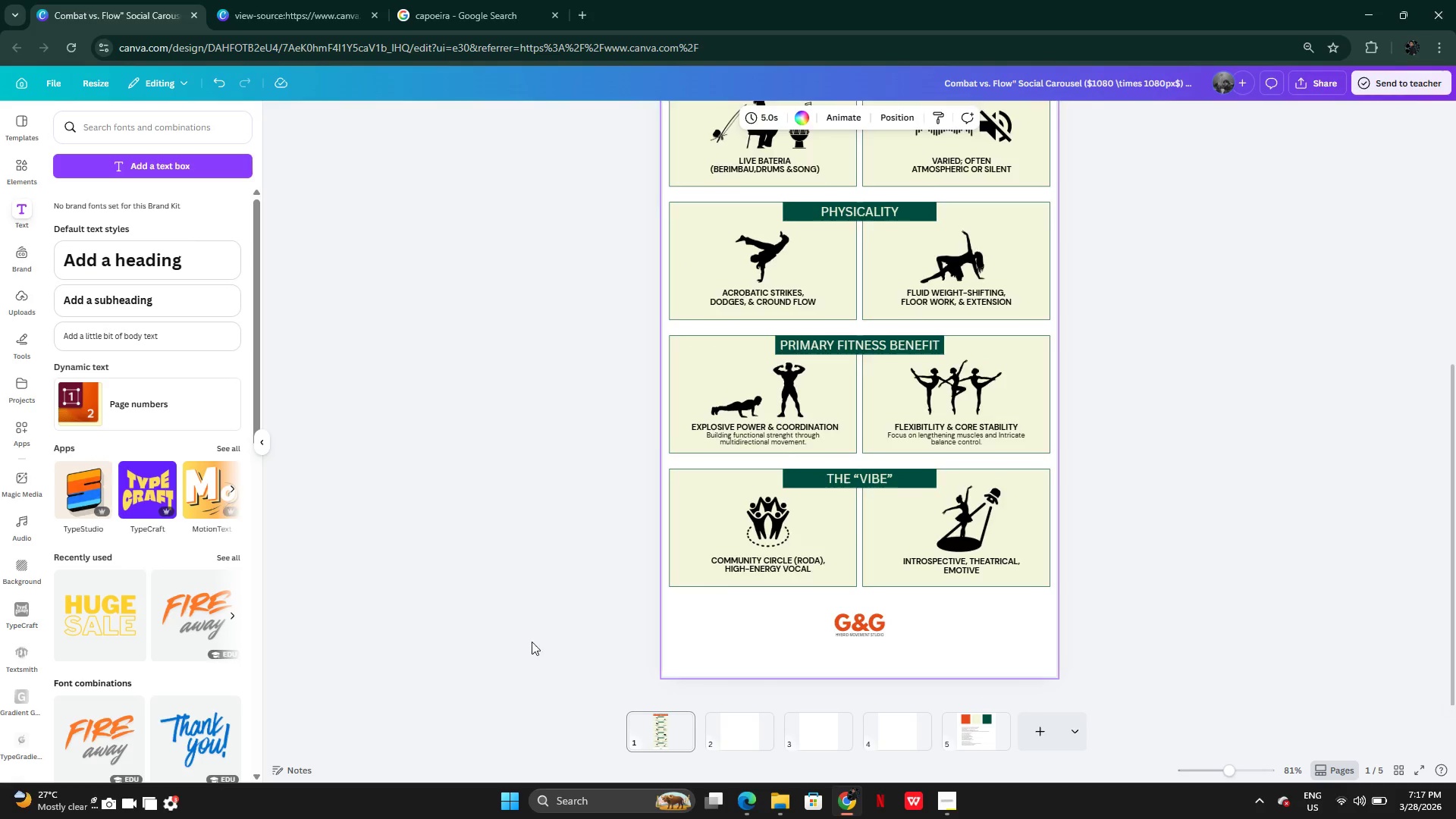 
left_click([1040, 567])
 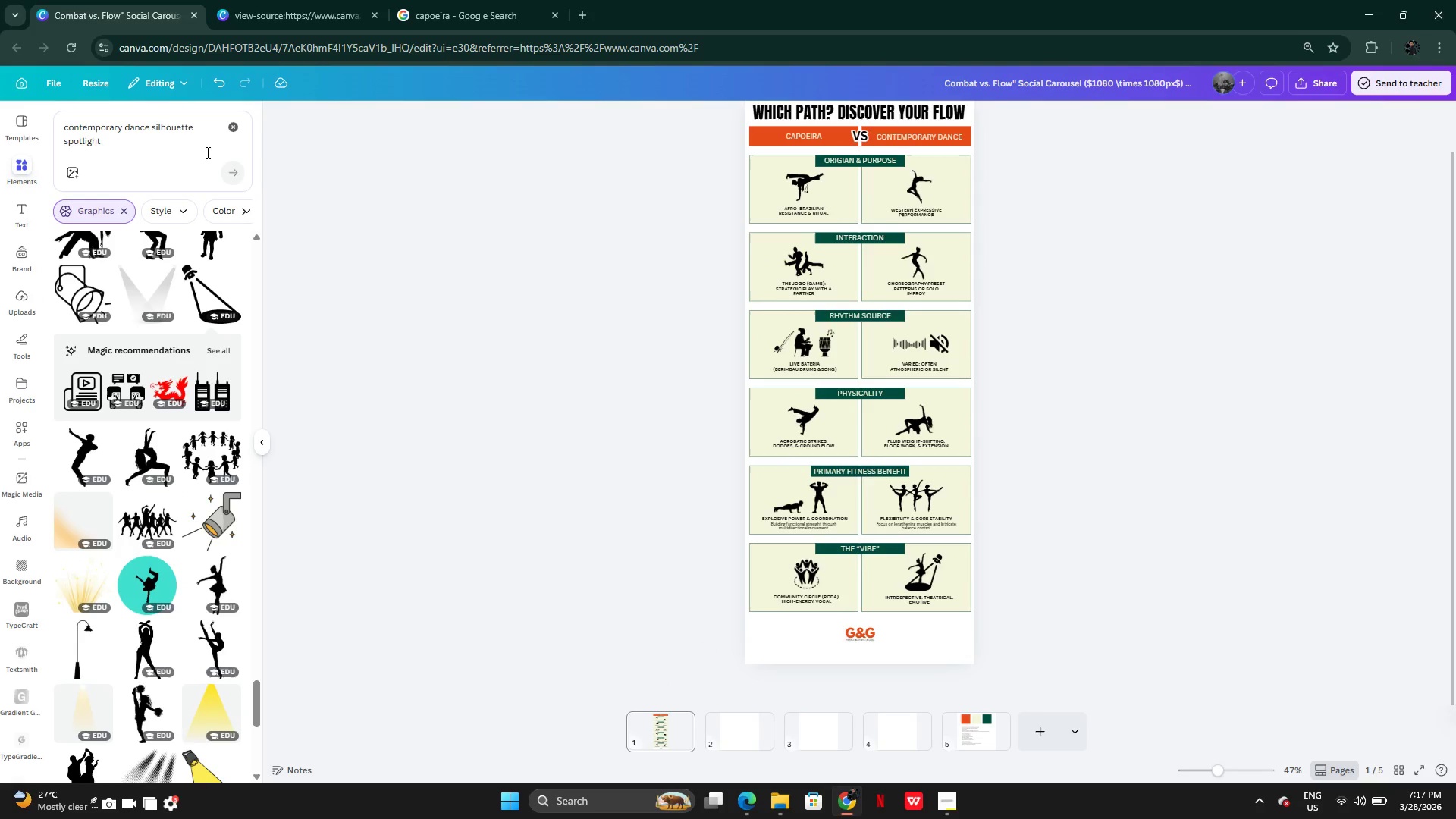 
left_click([226, 127])
 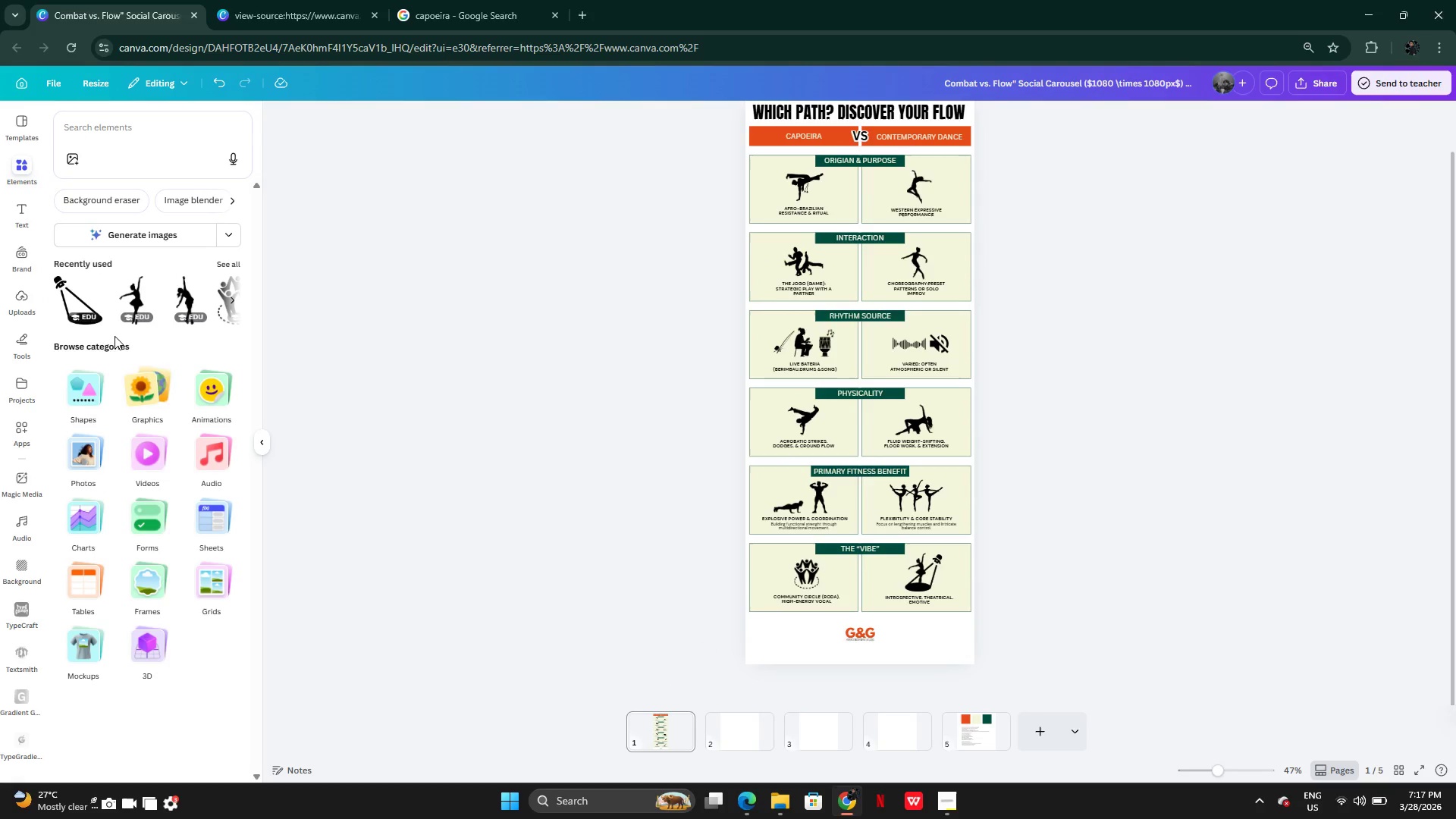 
left_click([82, 370])
 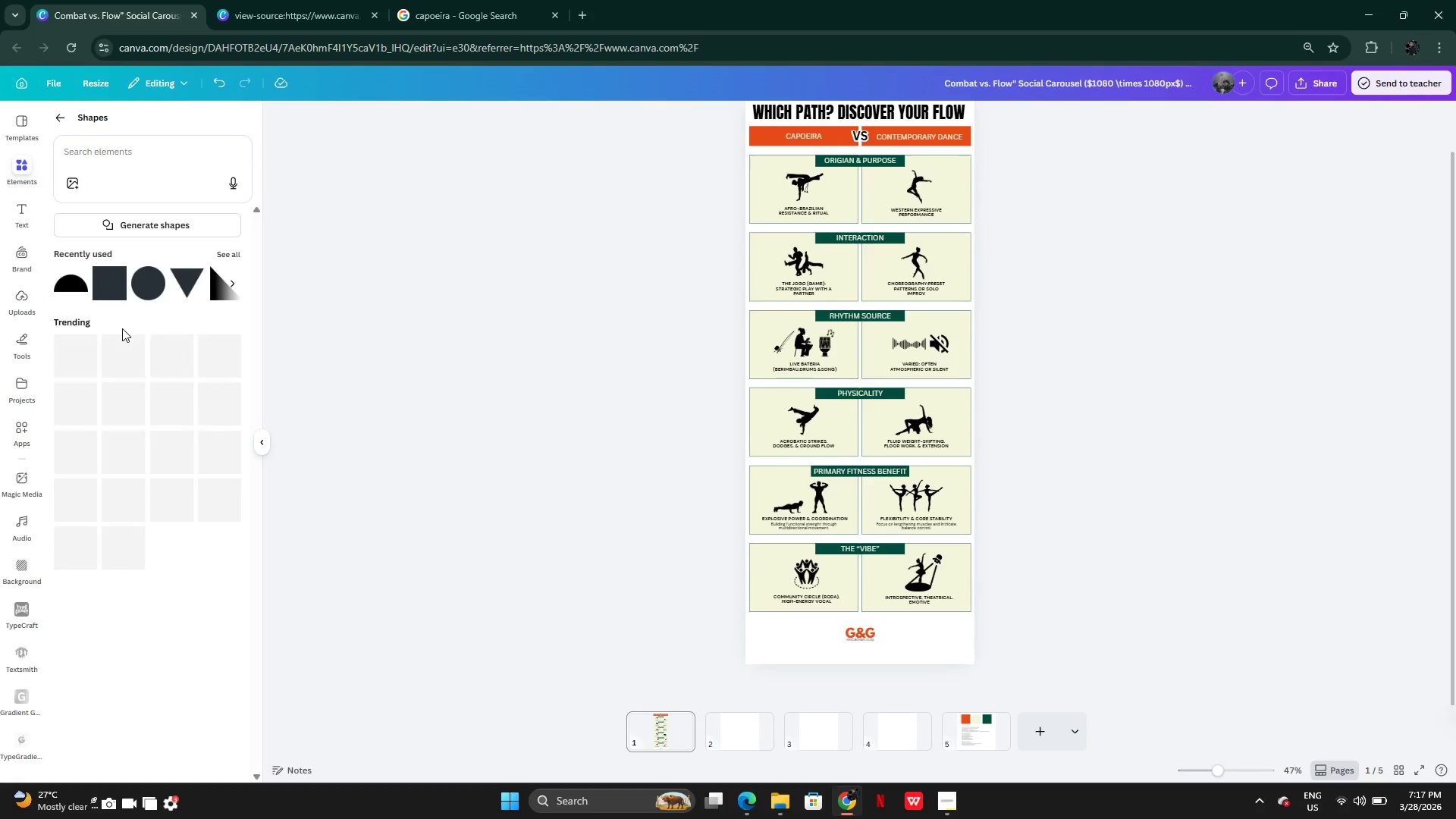 
mouse_move([149, 301])
 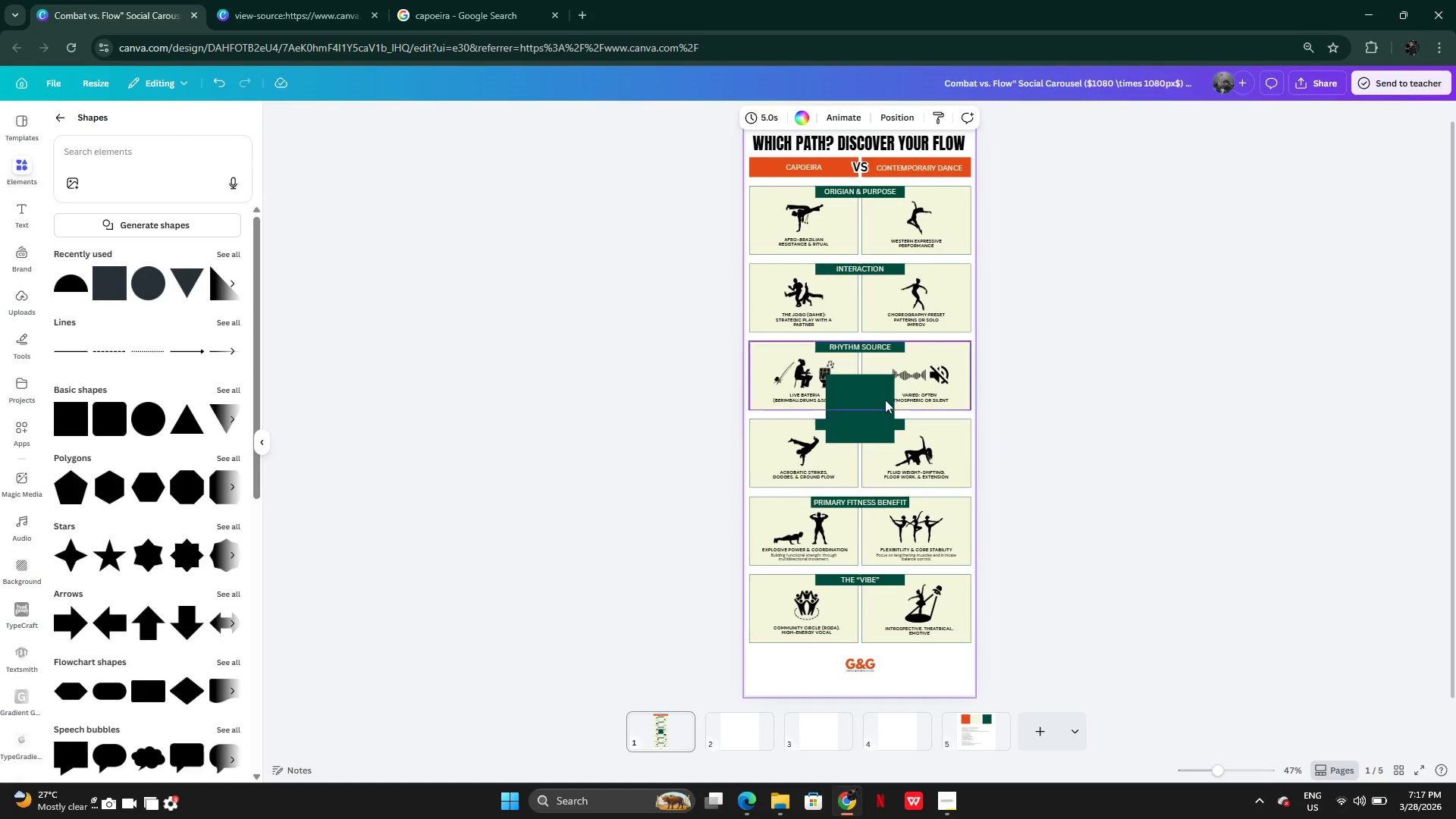 
left_click_drag(start_coordinate=[864, 398], to_coordinate=[777, 698])
 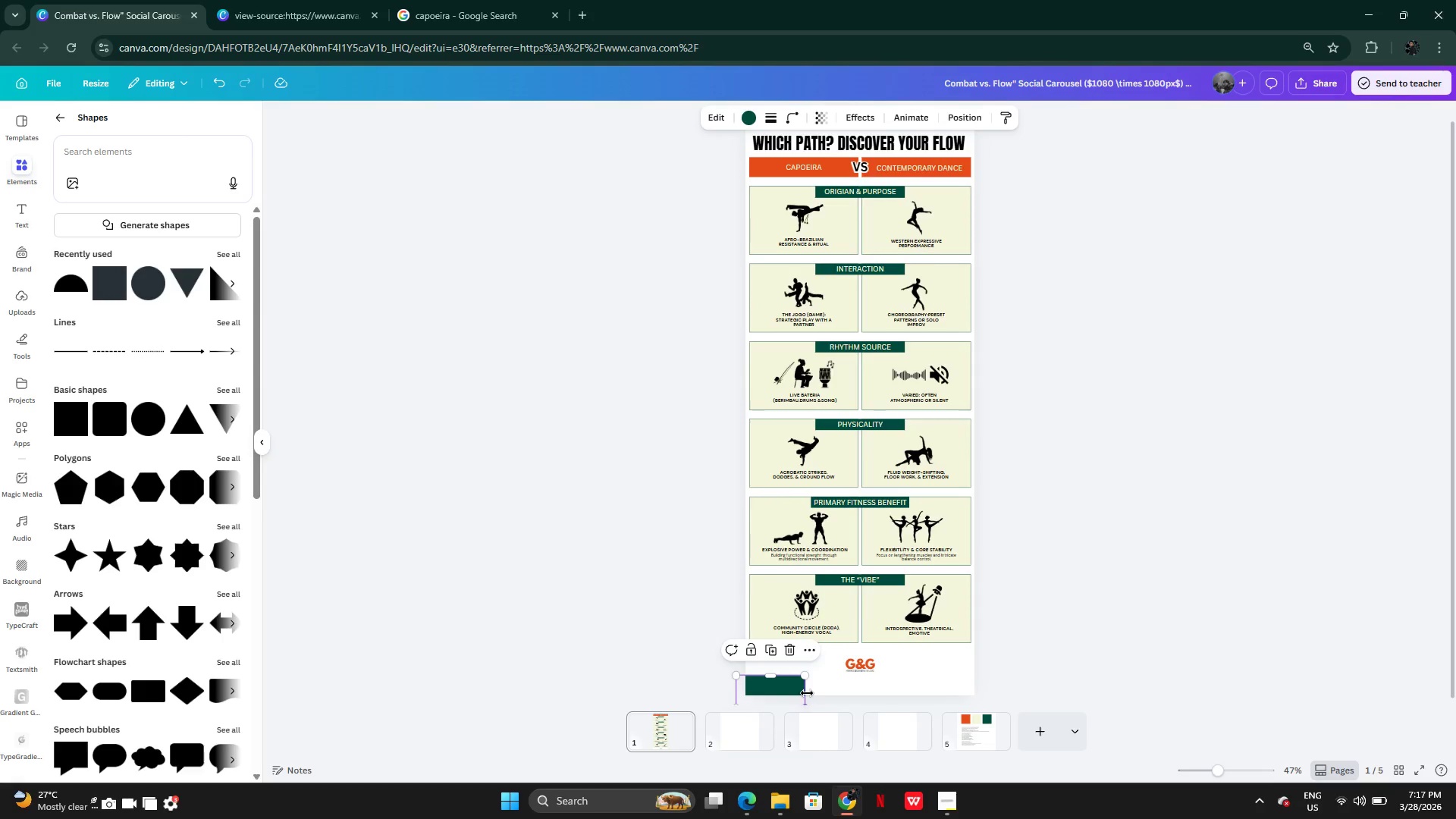 
left_click_drag(start_coordinate=[807, 693], to_coordinate=[1004, 714])
 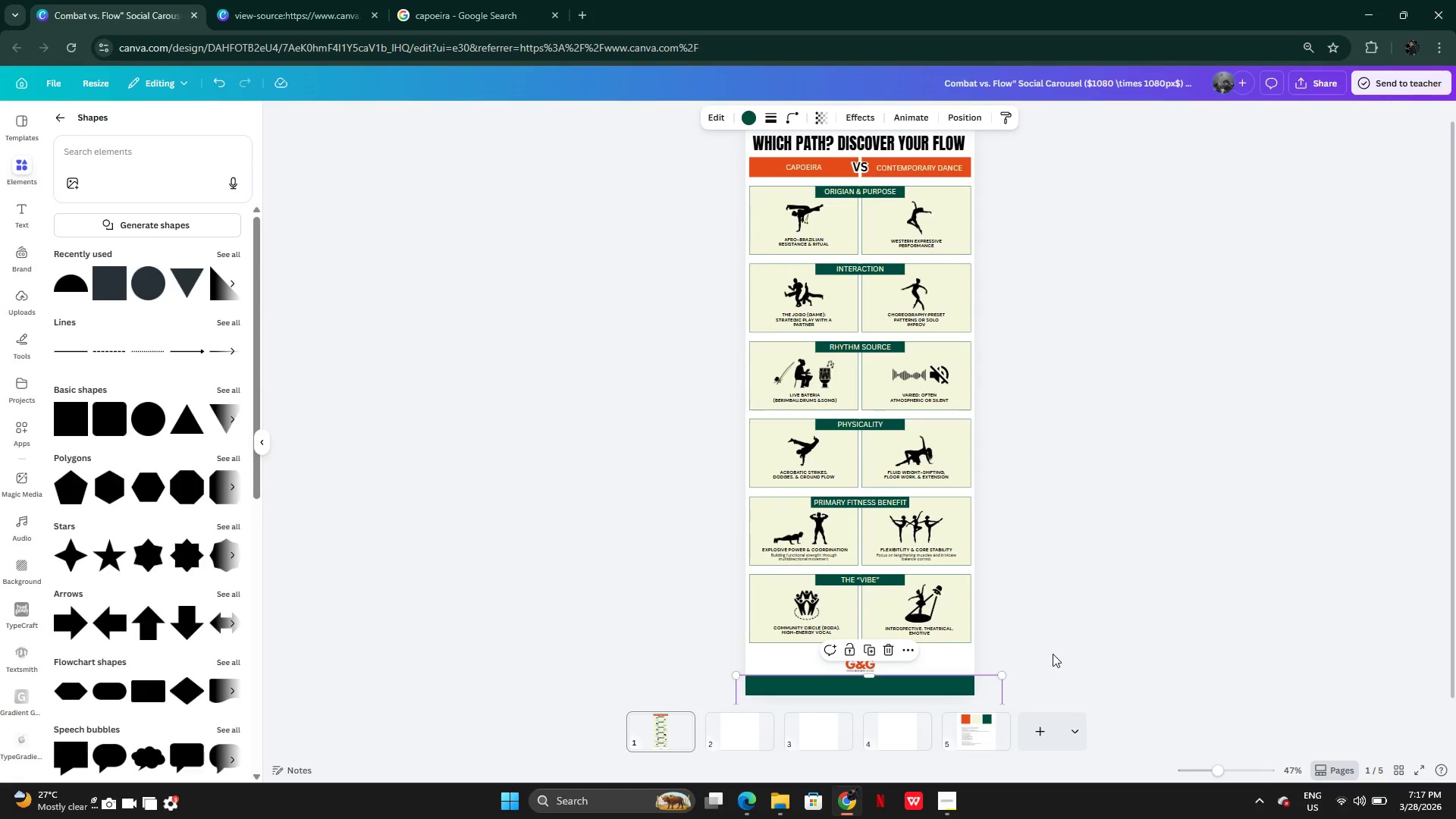 
left_click([1053, 654])
 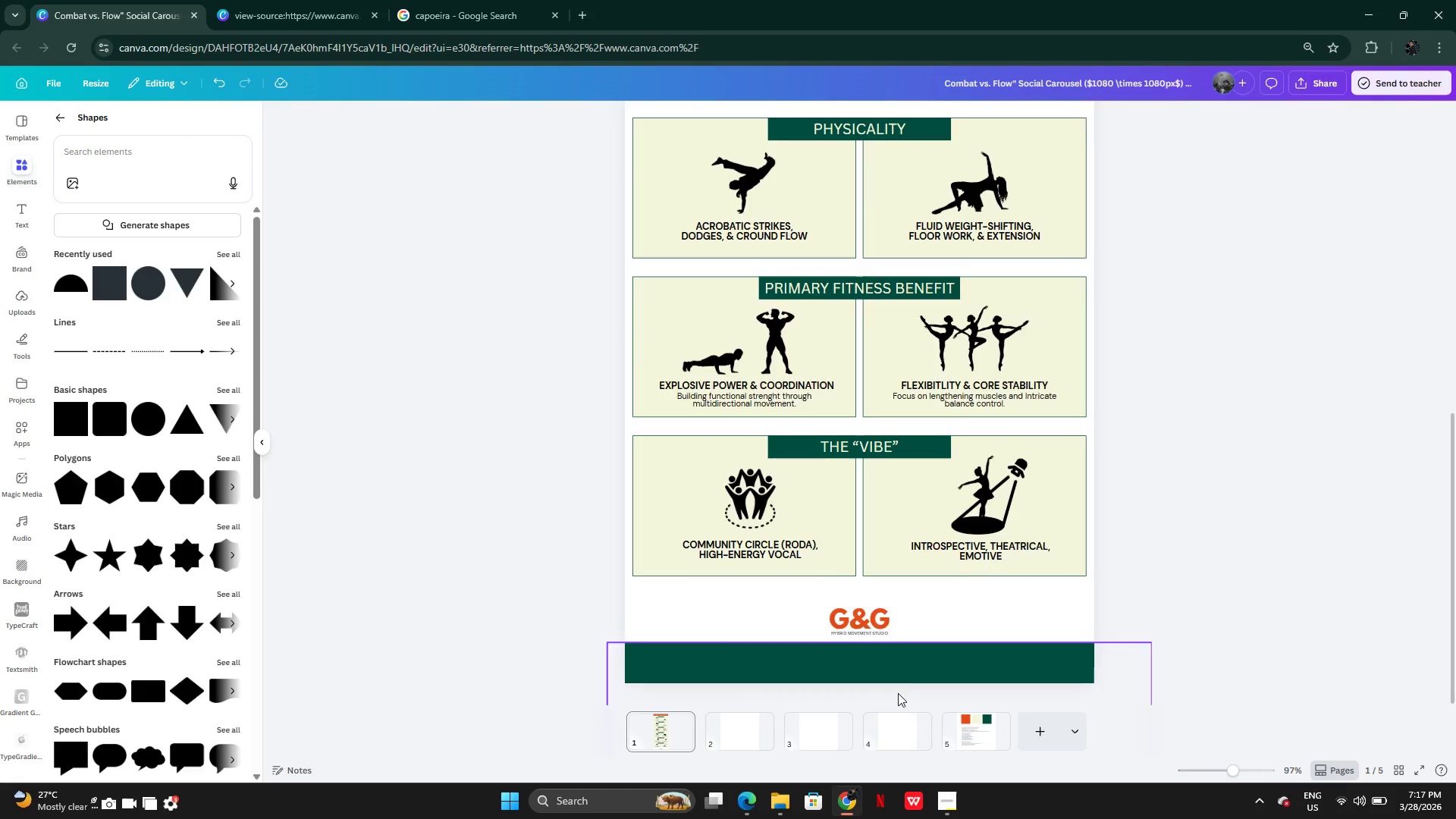 
left_click([910, 657])
 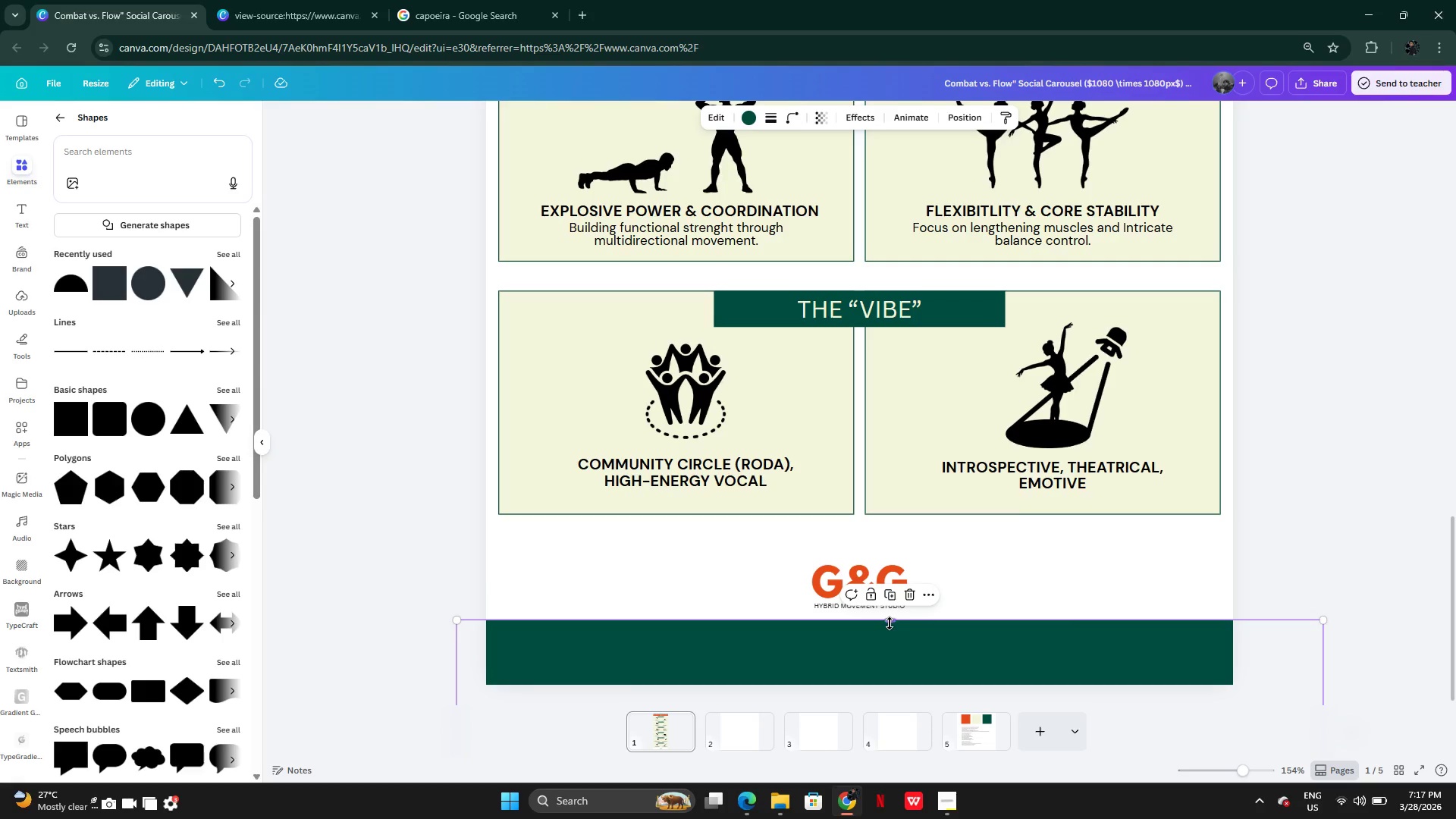 
left_click_drag(start_coordinate=[890, 623], to_coordinate=[877, 533])
 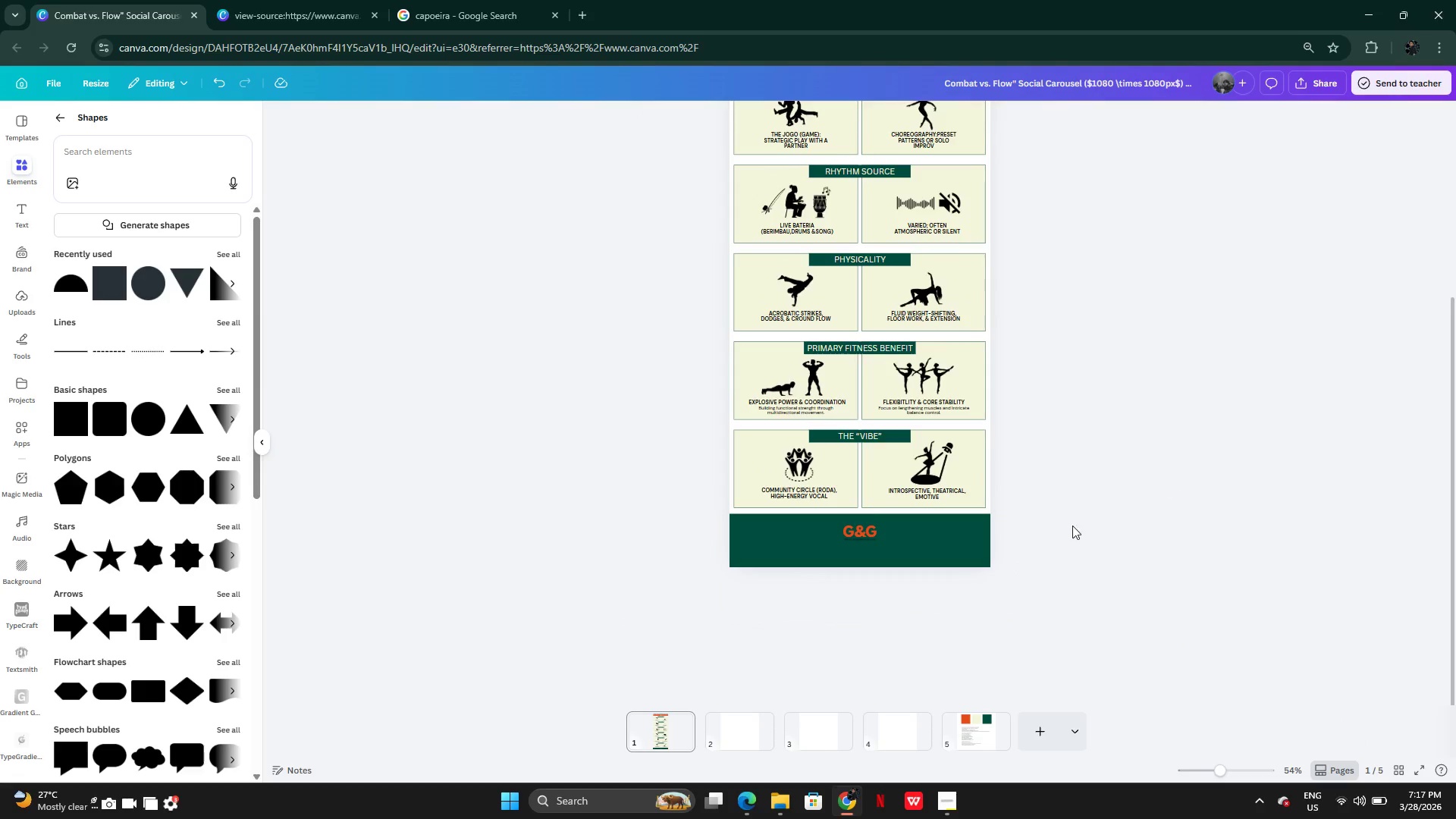 
left_click([954, 554])
 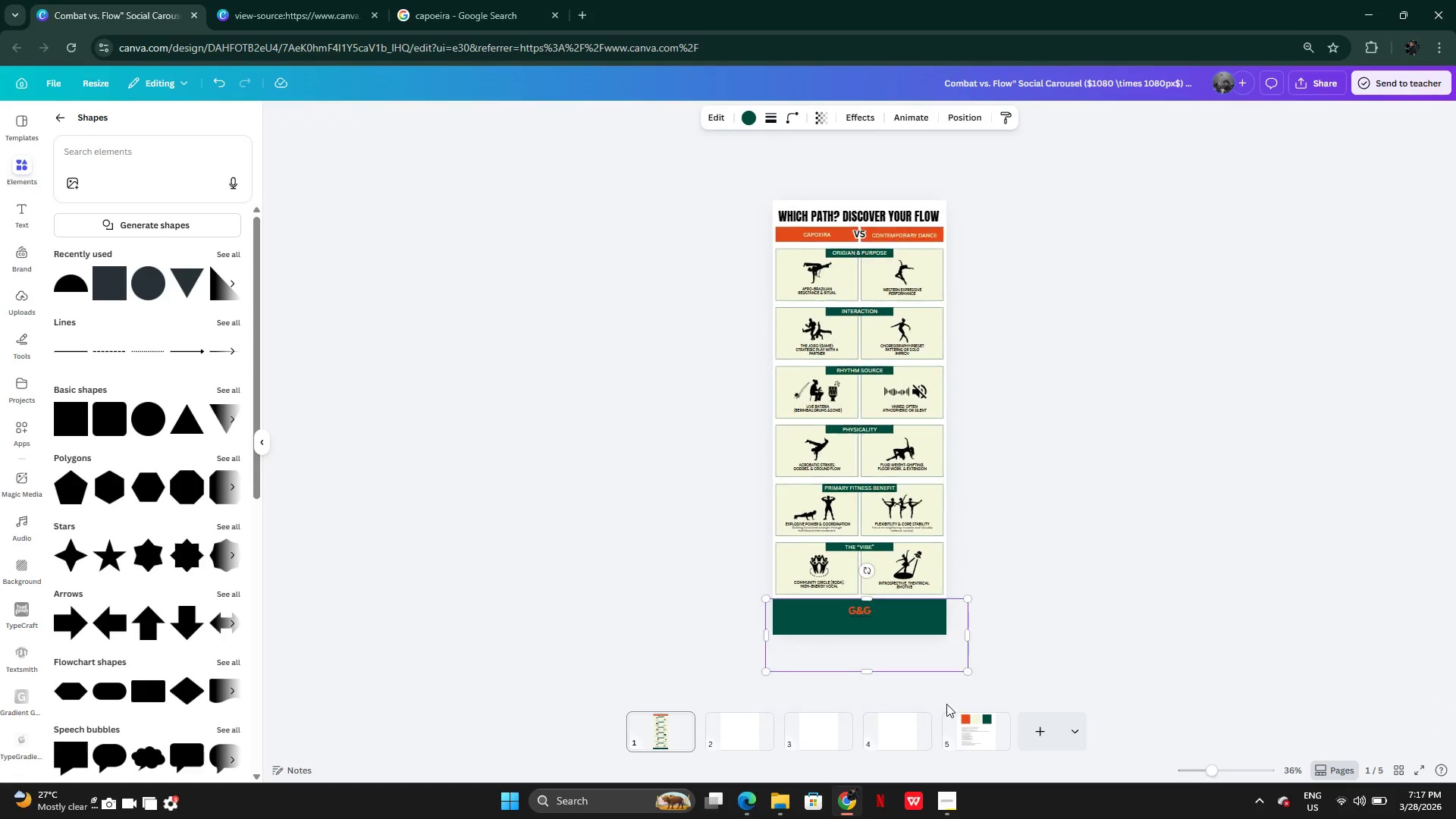 
wait(6.61)
 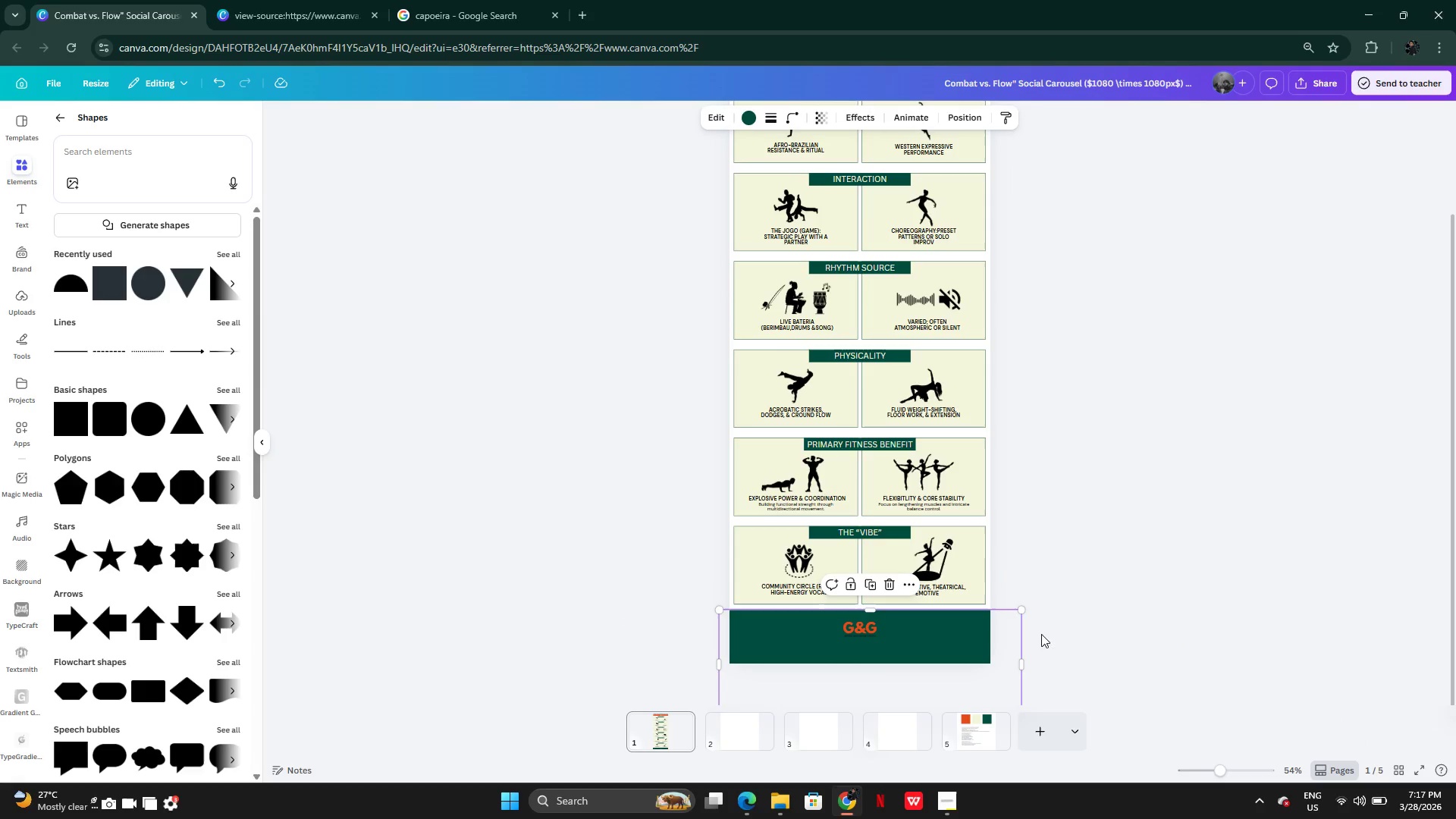 
left_click_drag(start_coordinate=[868, 620], to_coordinate=[864, 589])
 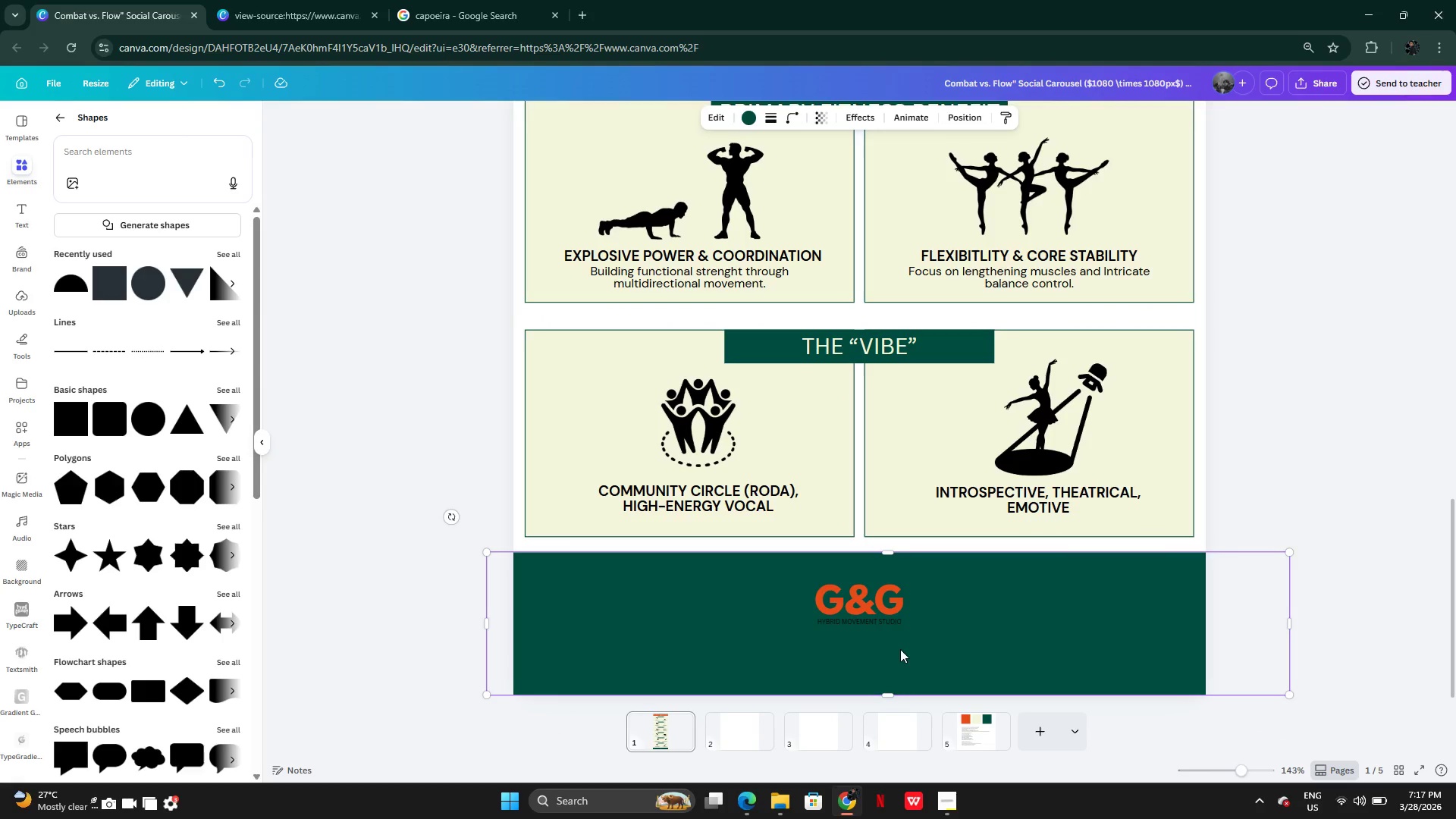 
left_click_drag(start_coordinate=[887, 554], to_coordinate=[888, 642])
 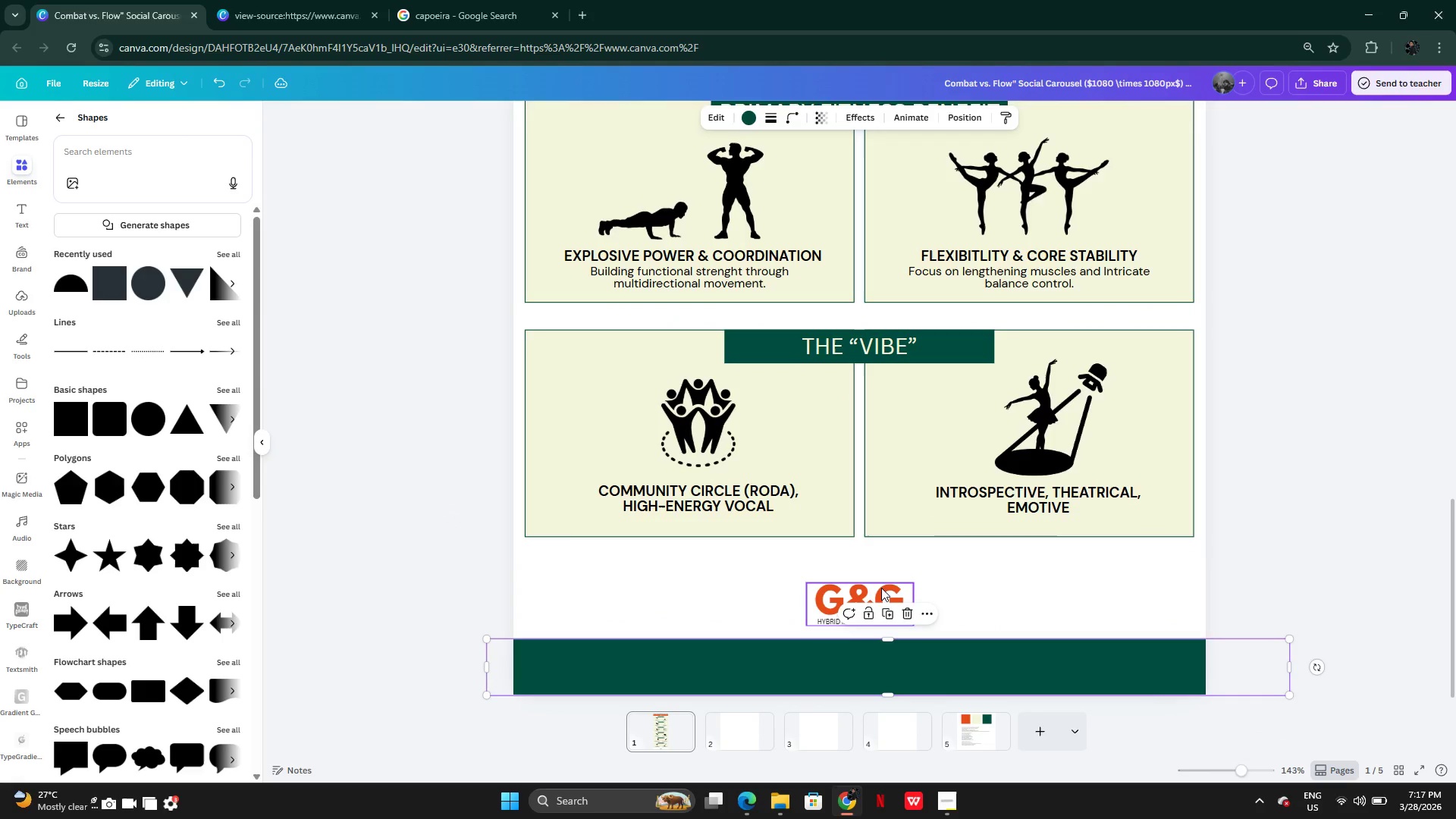 
left_click([880, 587])
 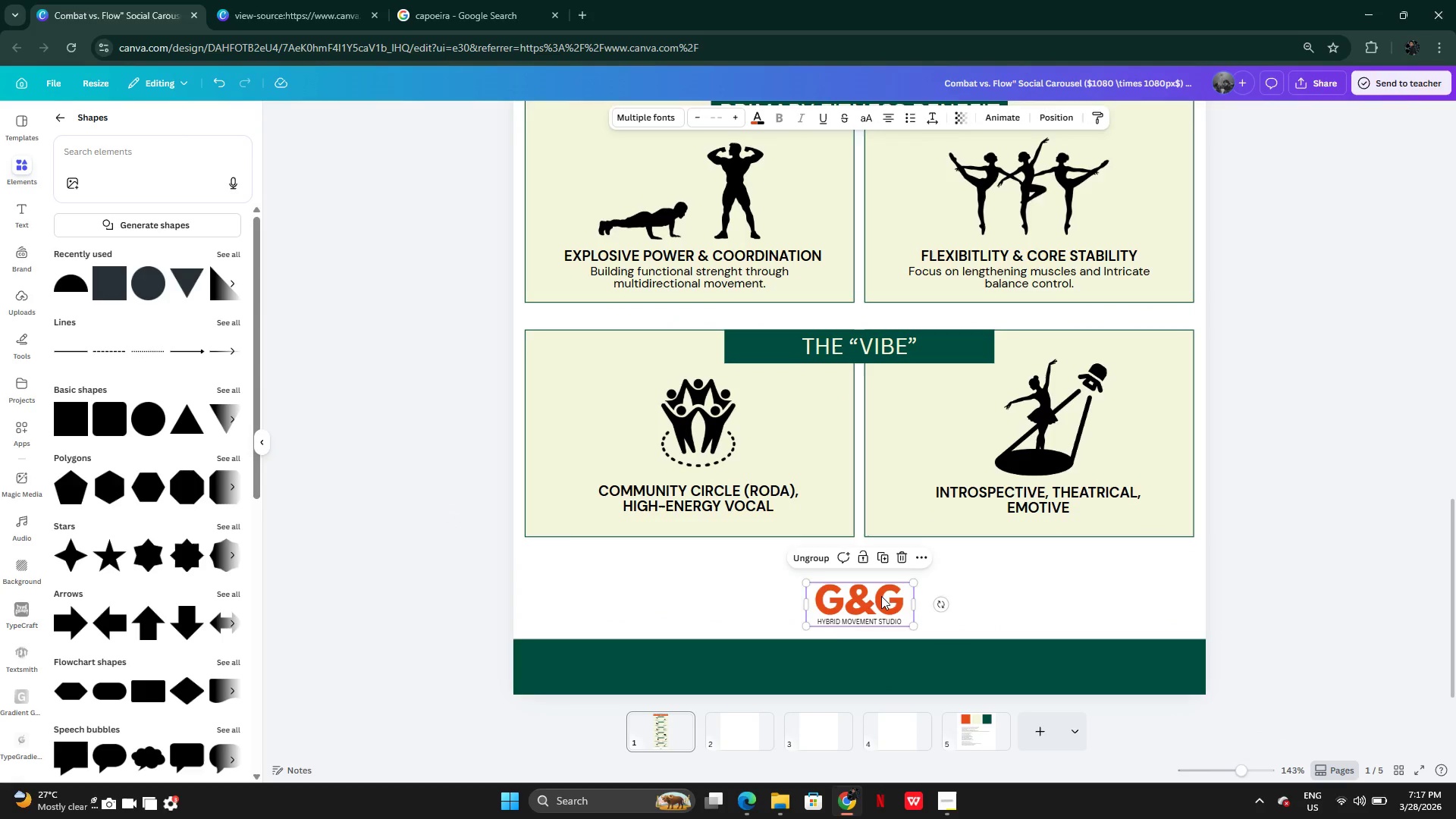 
left_click_drag(start_coordinate=[881, 596], to_coordinate=[882, 584])
 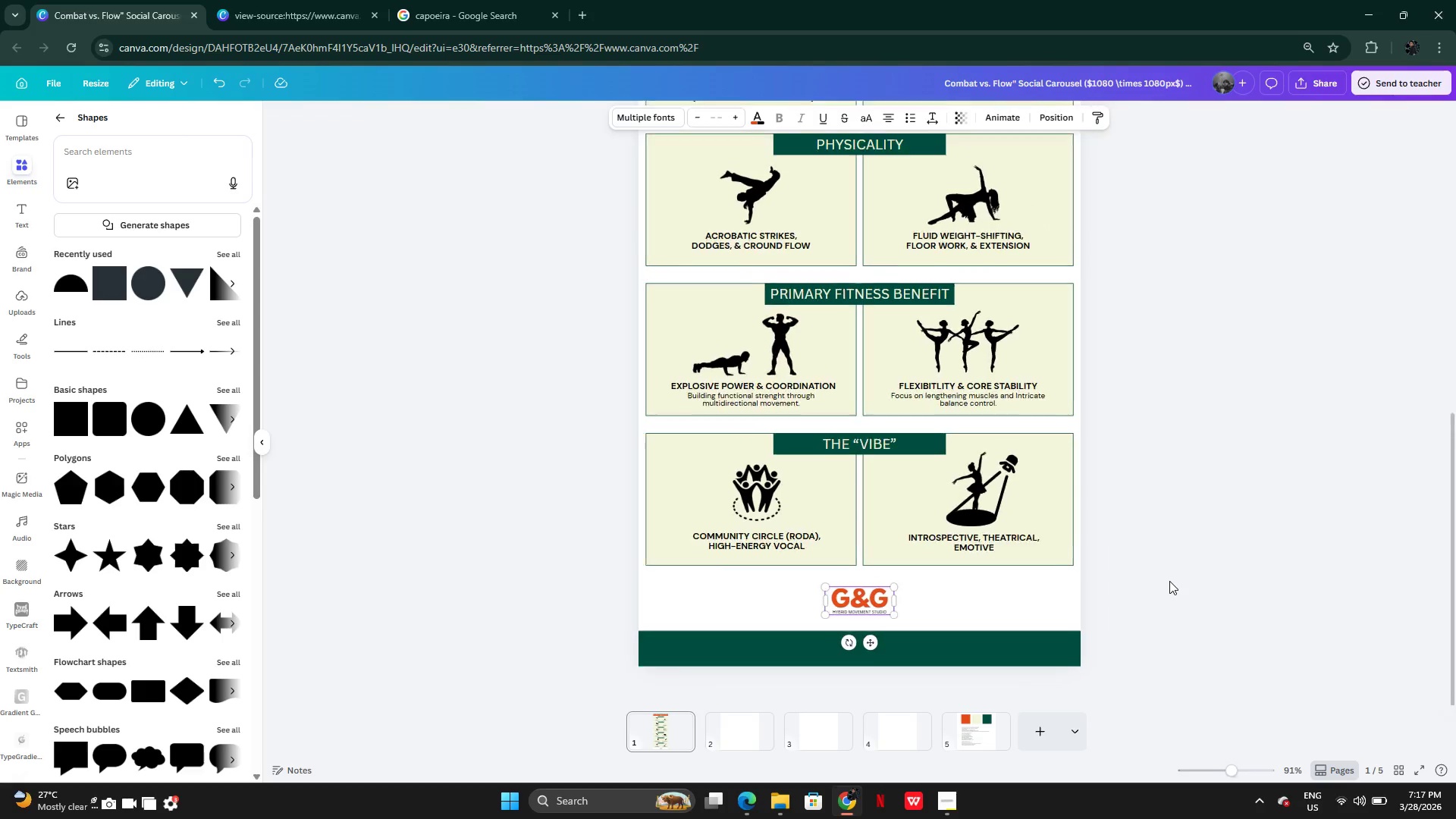 
left_click([1169, 581])
 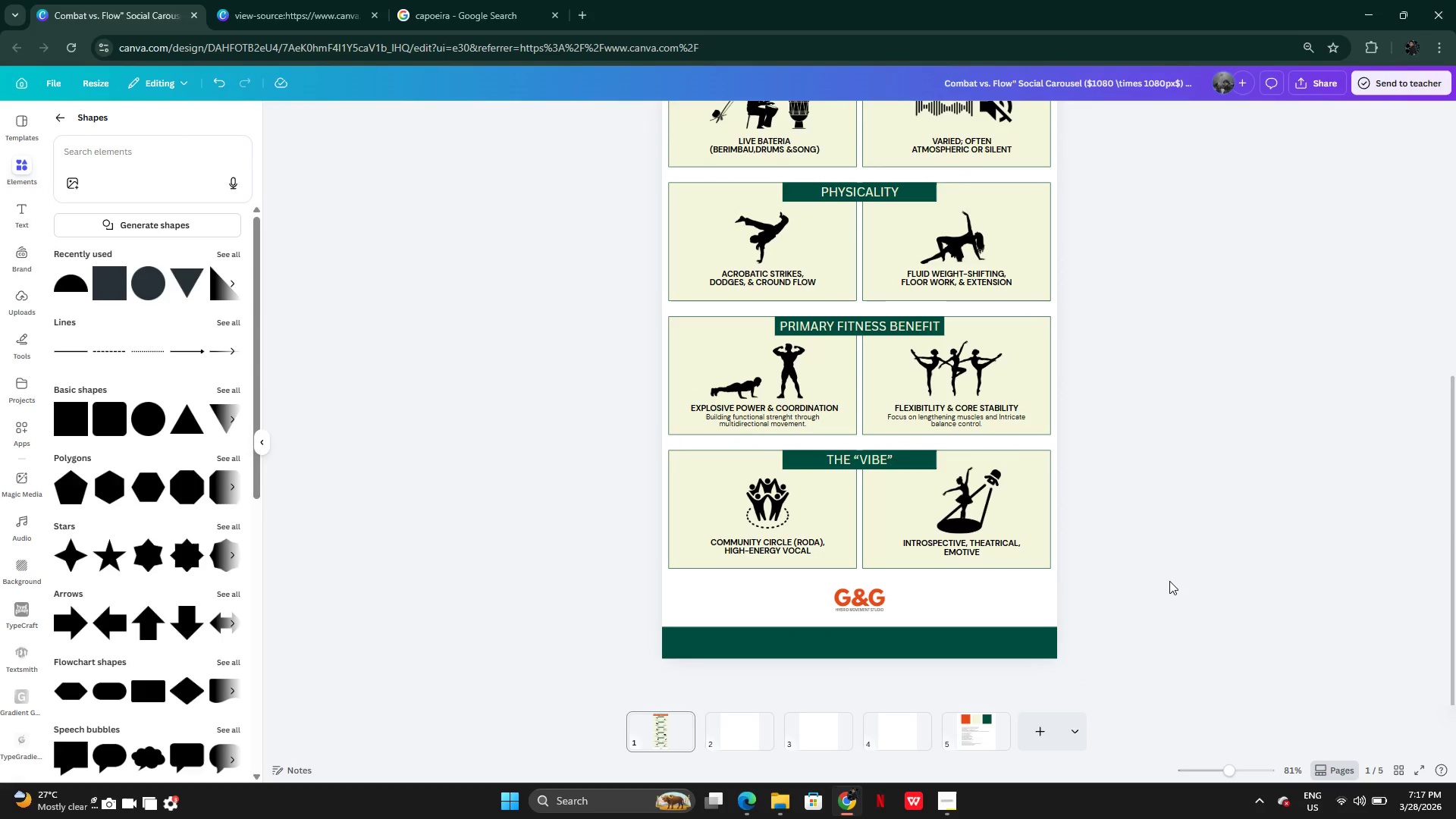 
left_click([1169, 581])
 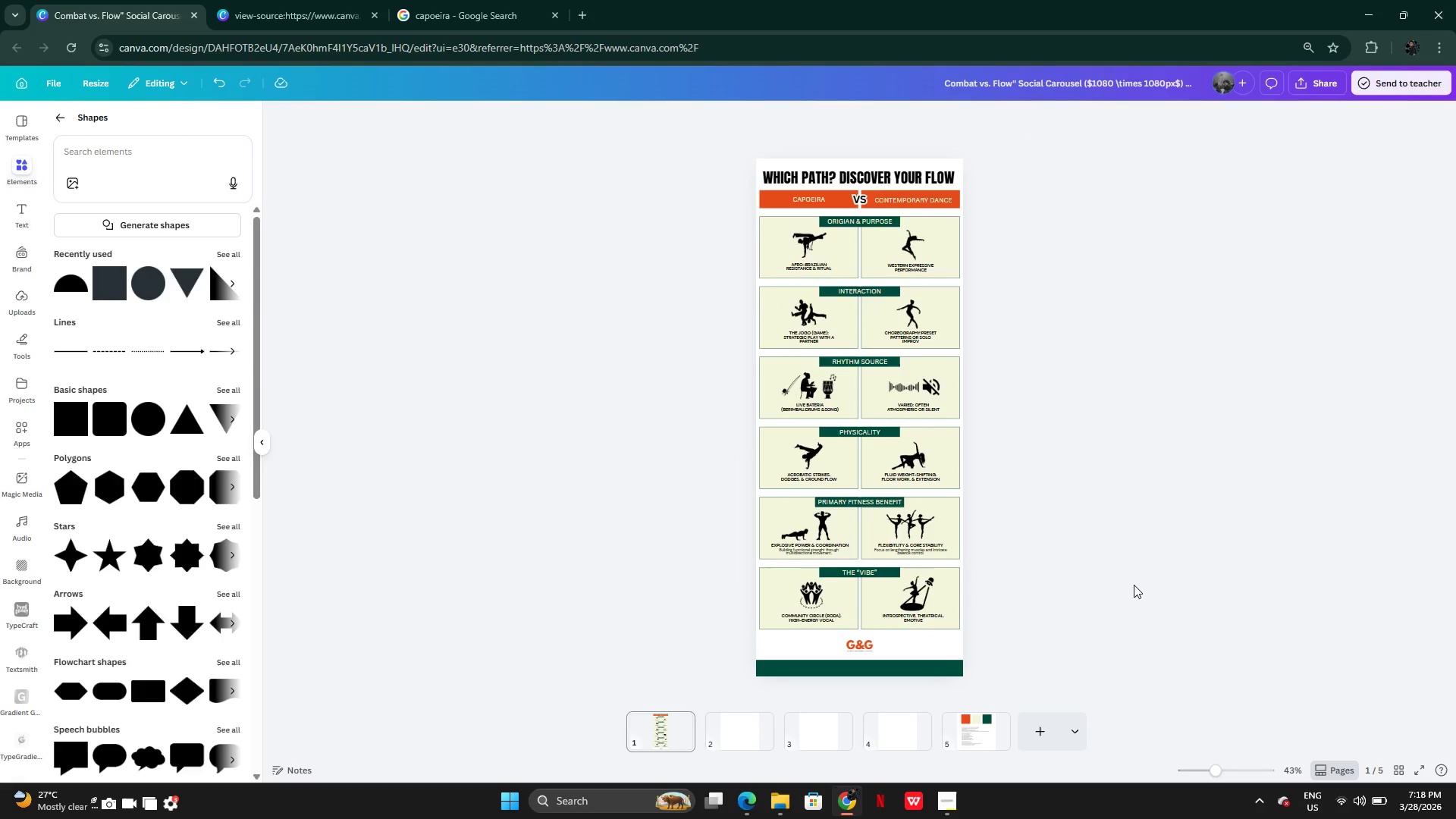 
wait(6.67)
 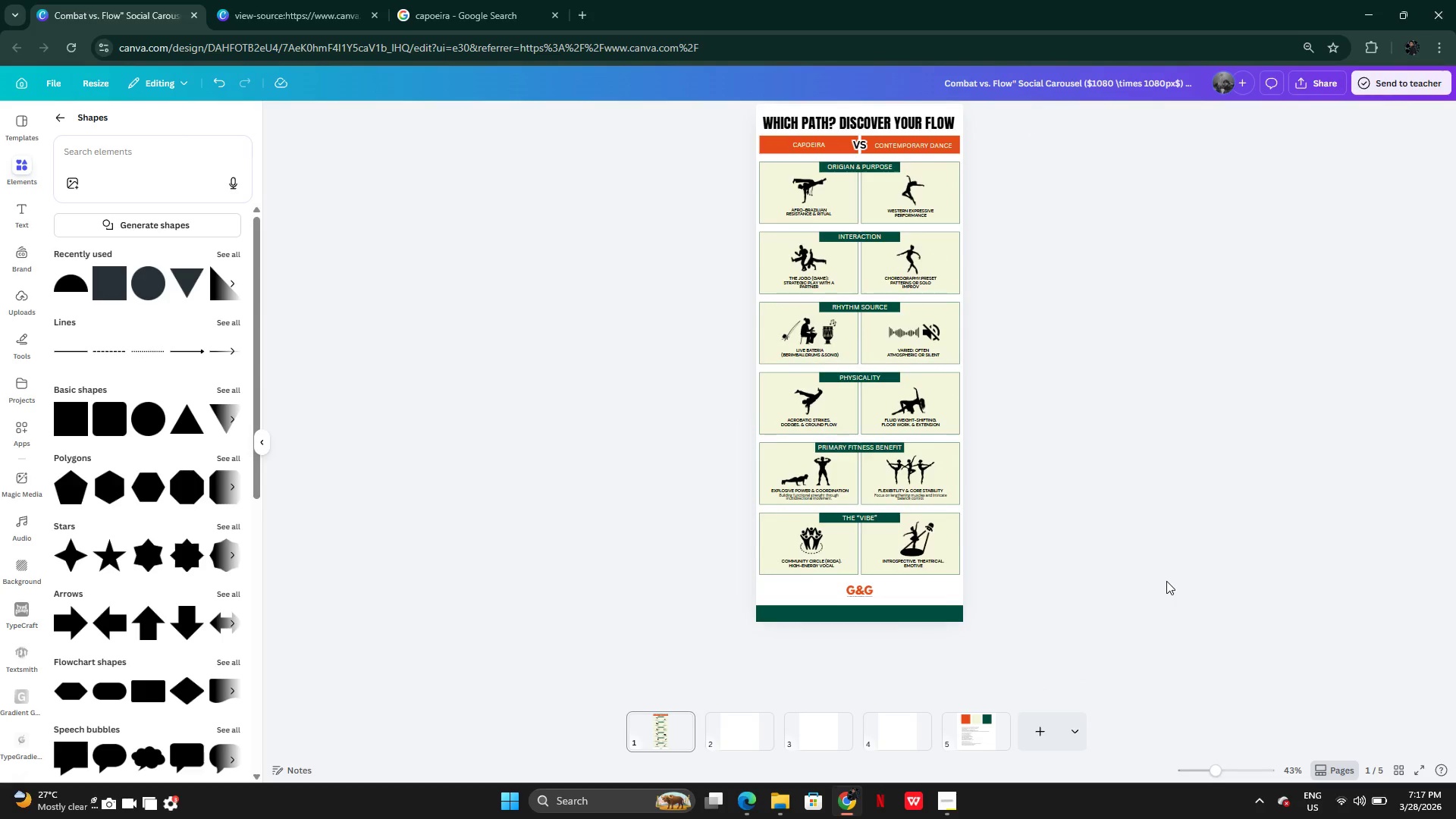 
left_click([748, 730])
 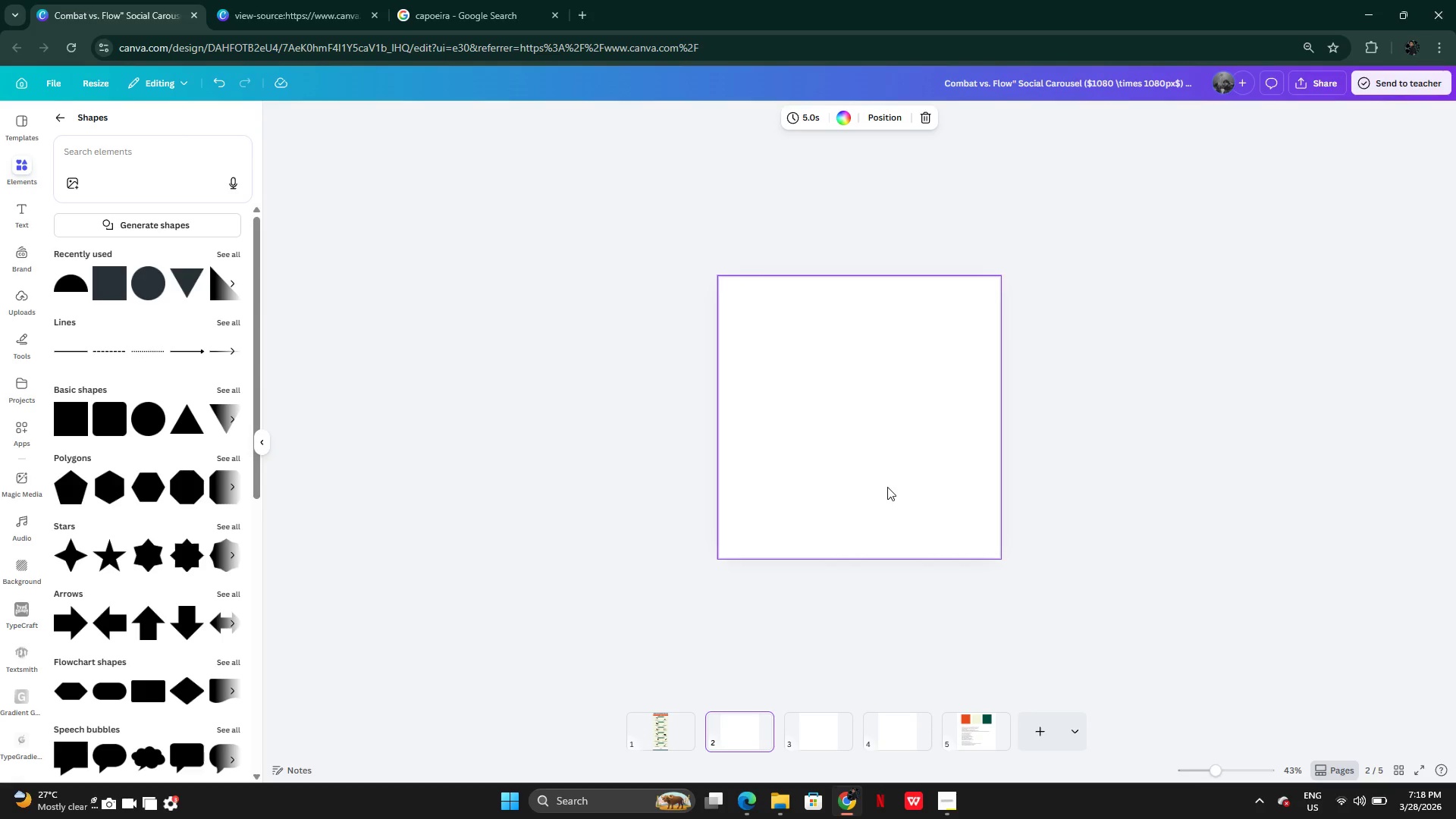 
wait(5.09)
 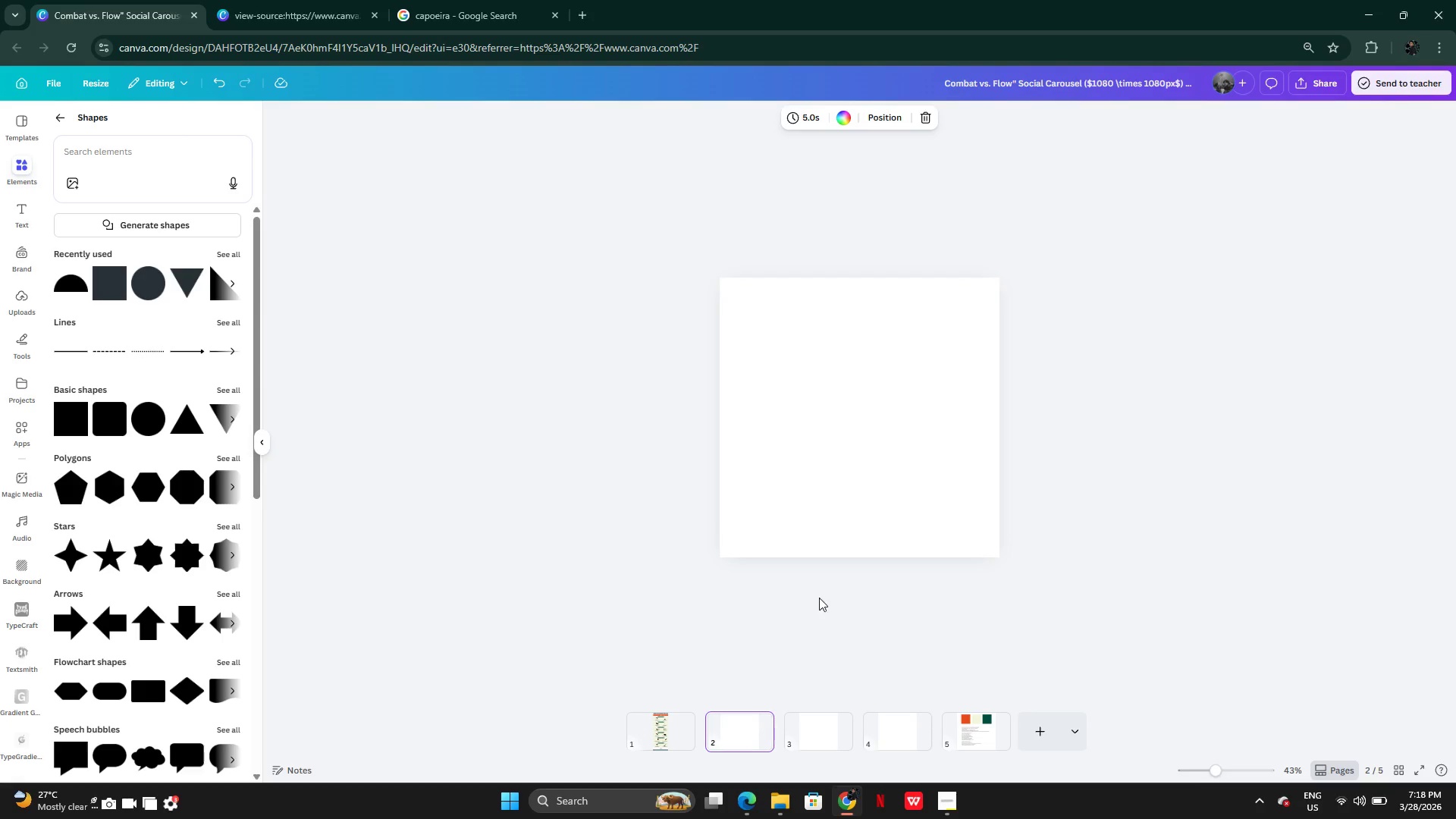 
left_click([984, 726])
 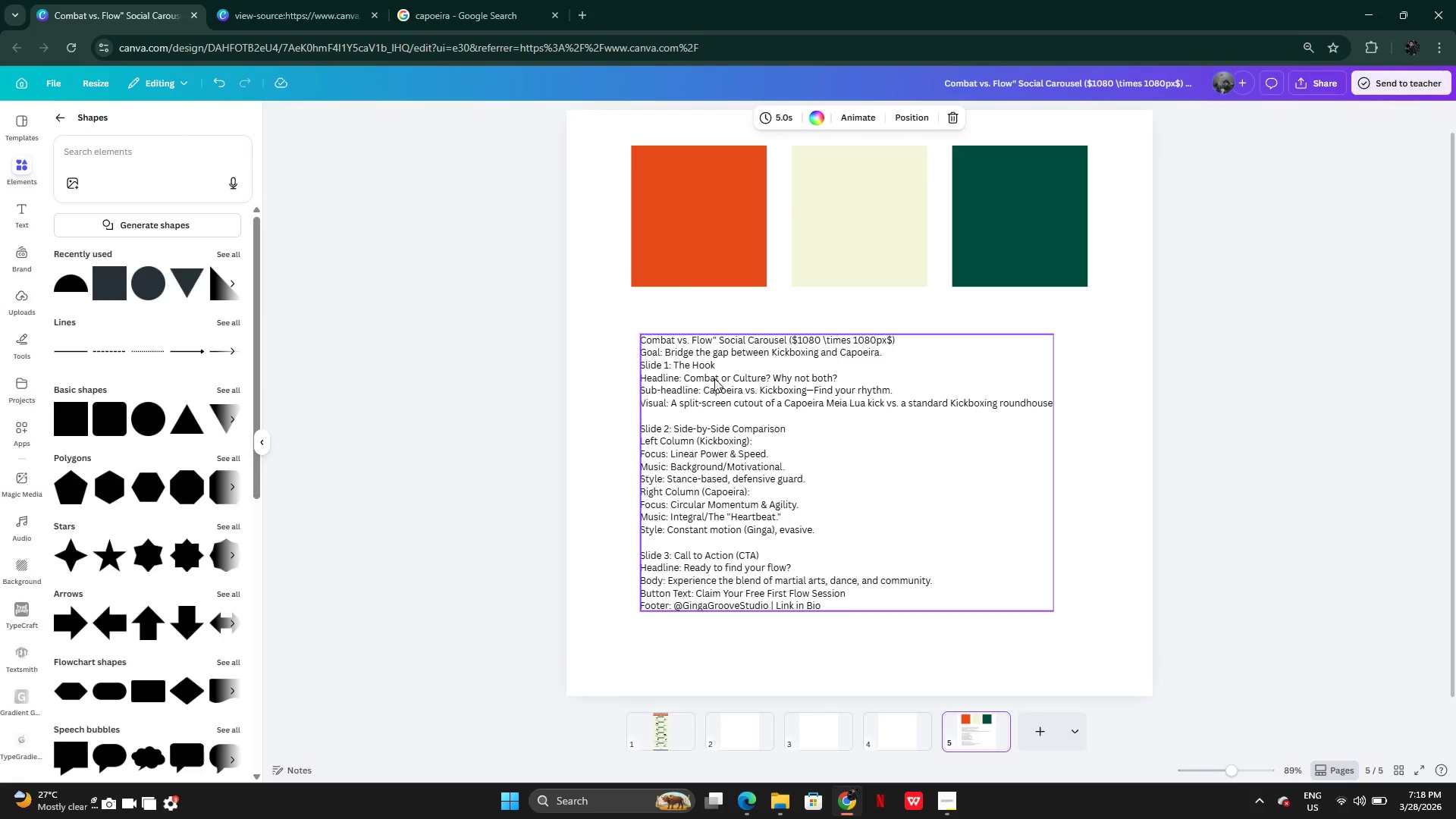 
wait(10.77)
 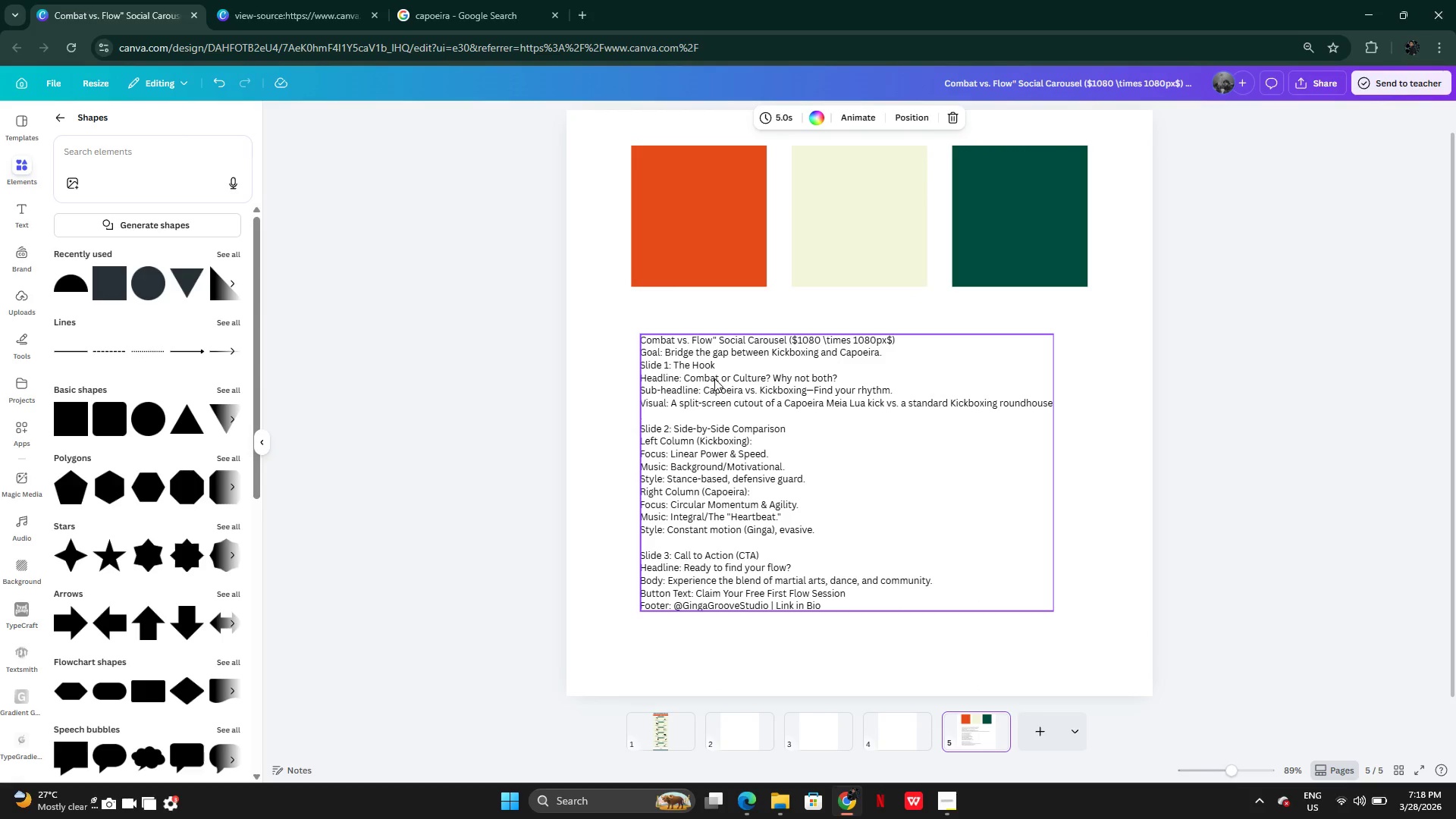 
double_click([683, 378])
 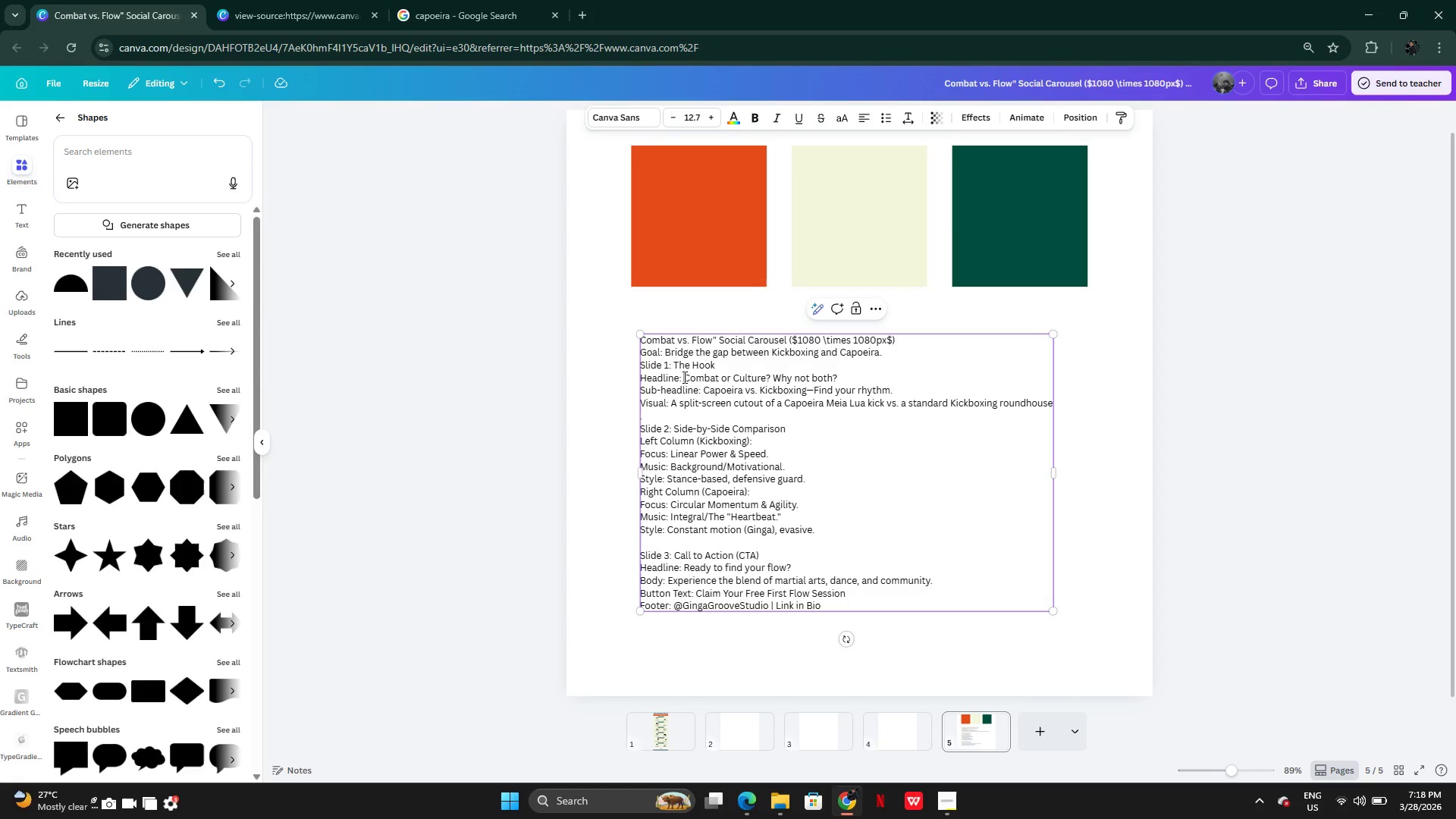 
left_click([683, 377])
 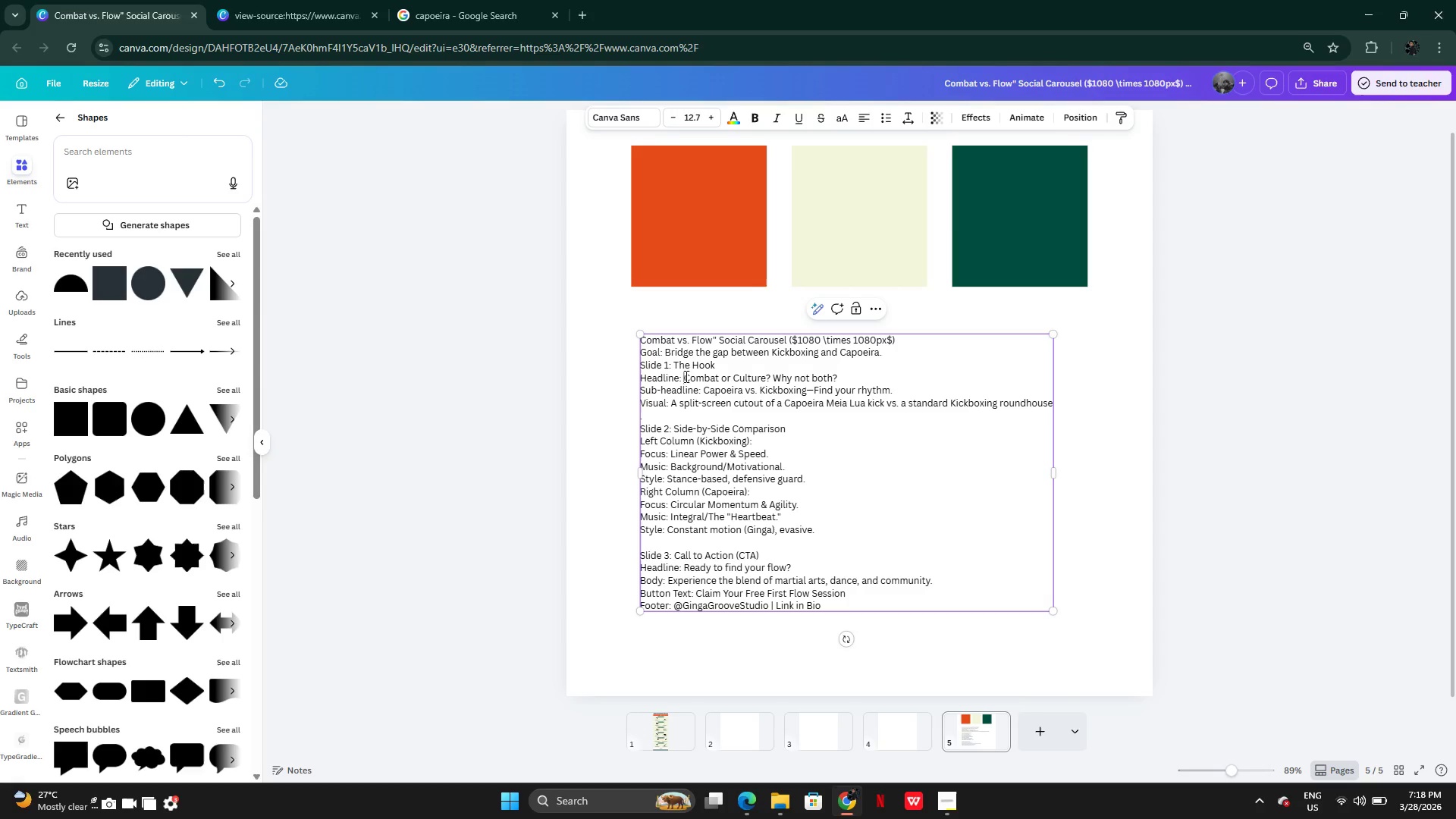 
left_click_drag(start_coordinate=[683, 375], to_coordinate=[847, 375])
 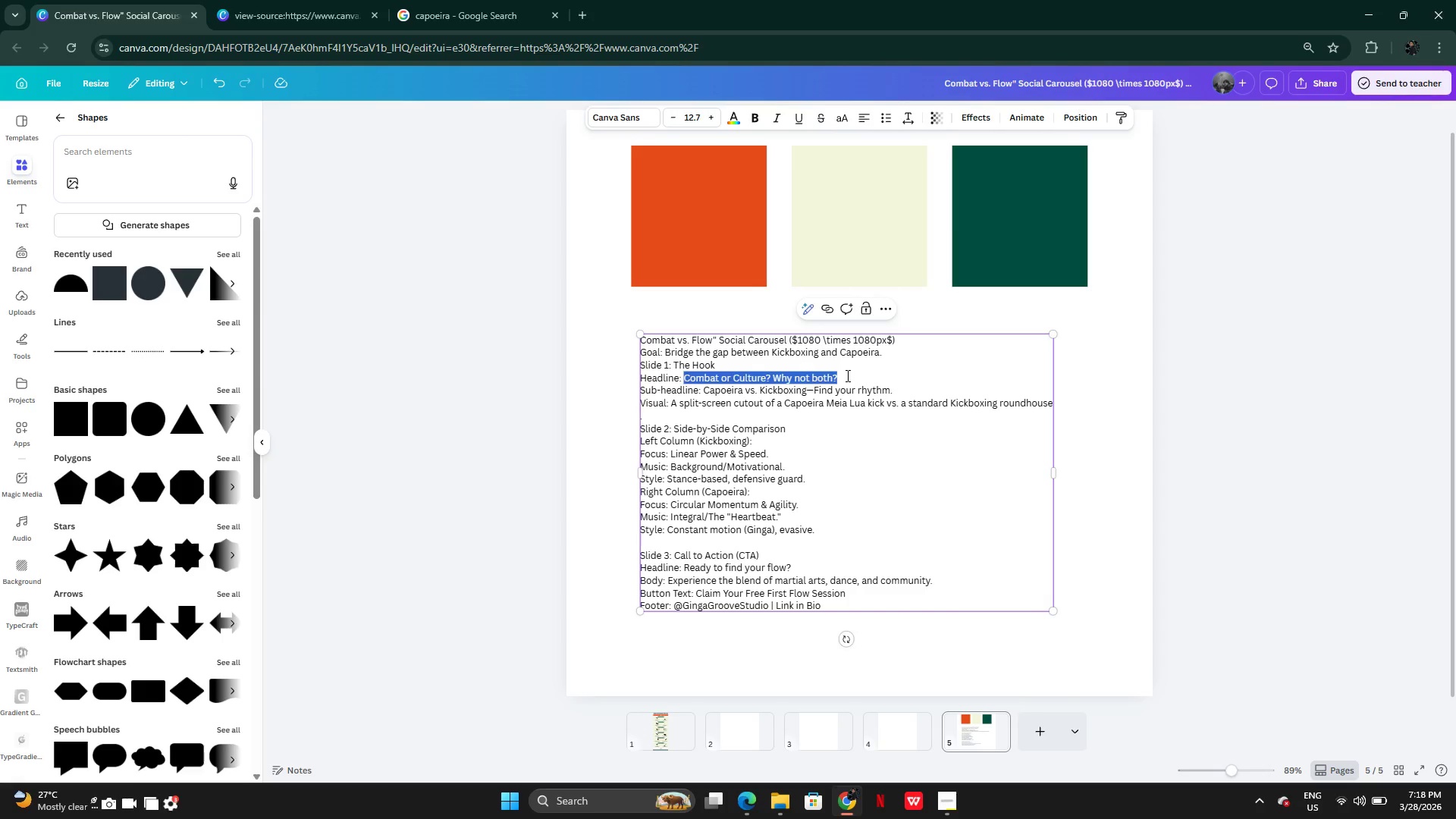 
key(Control+C)
 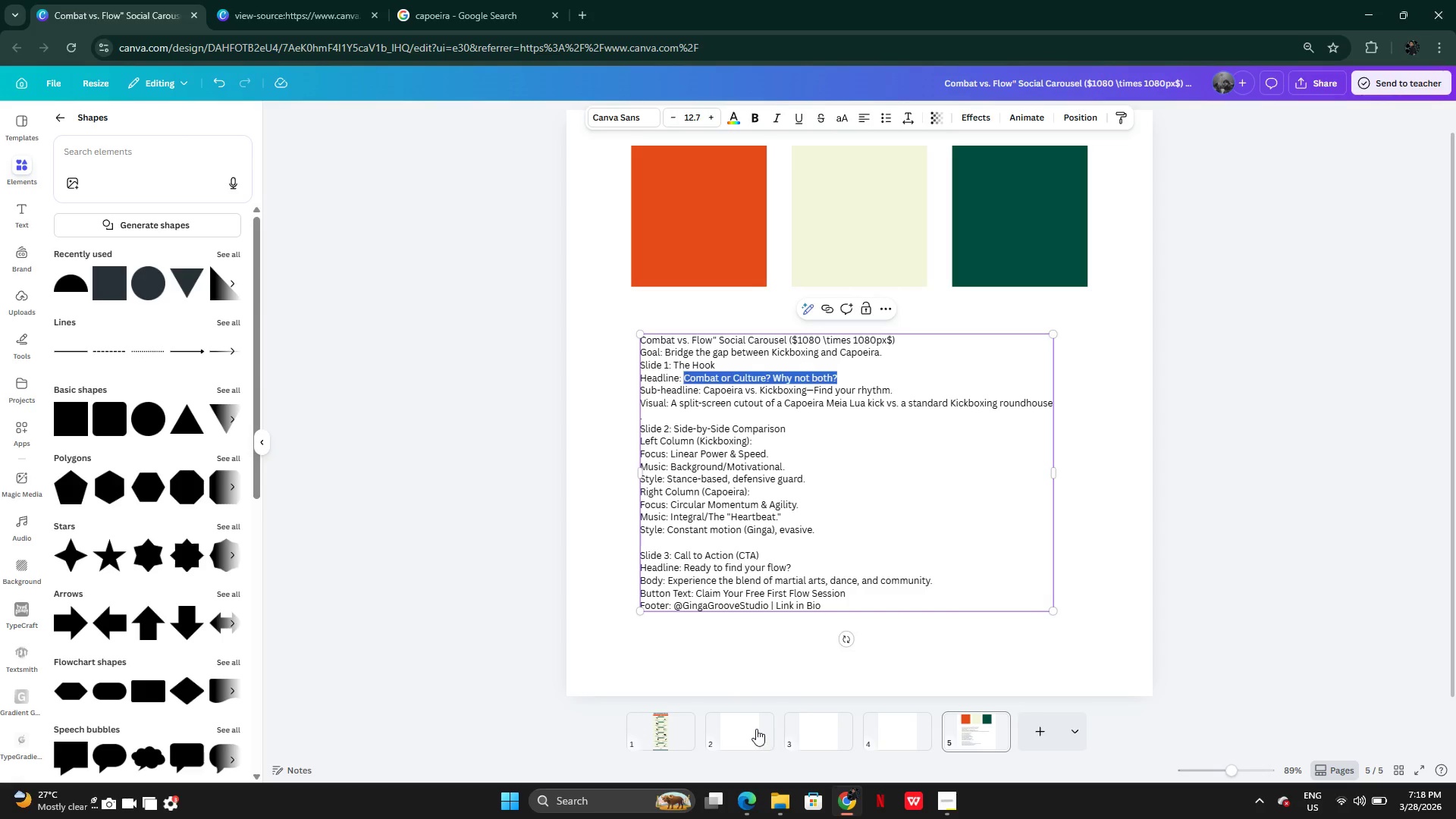 
left_click([749, 733])
 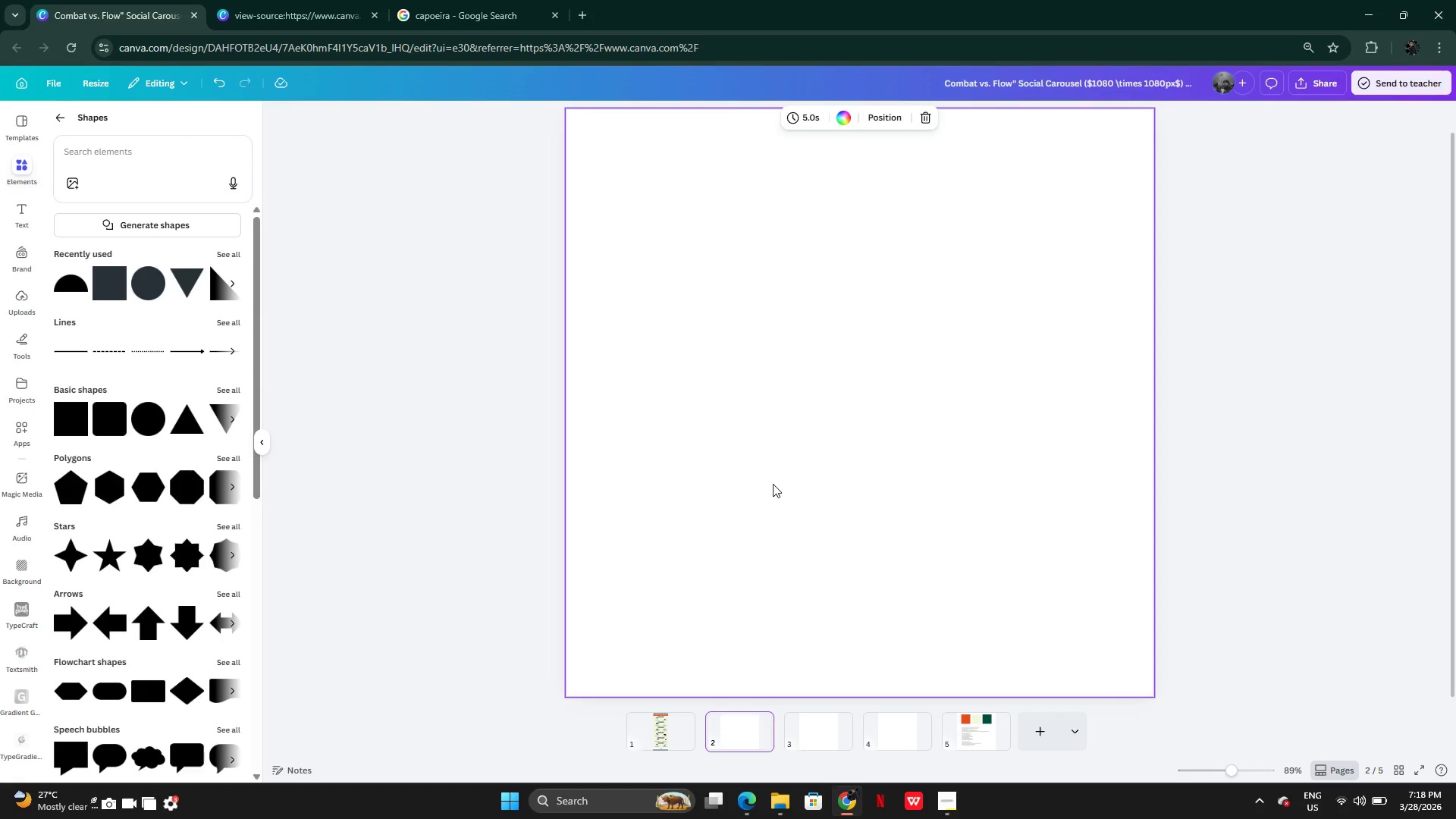 
left_click([773, 484])
 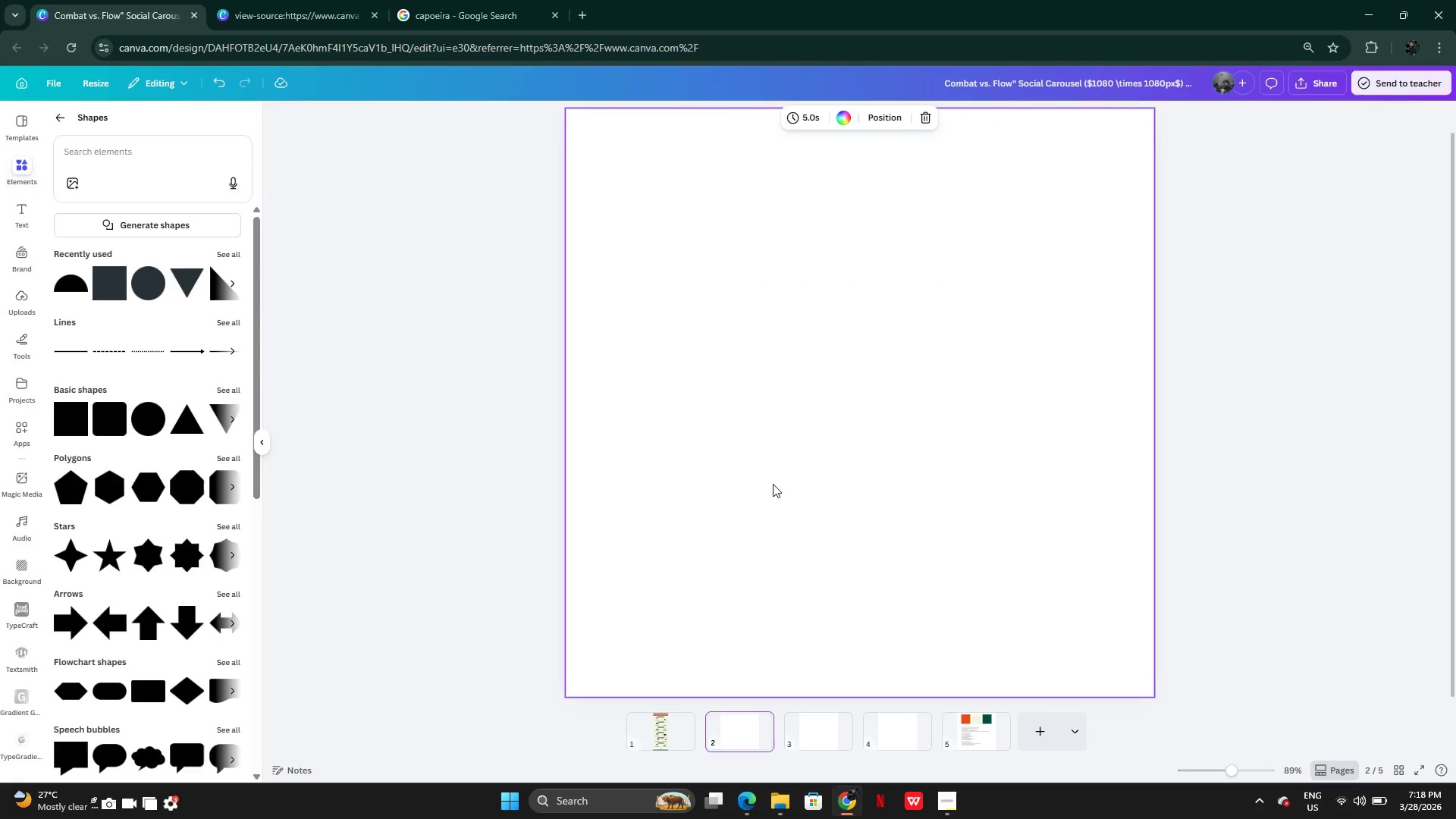 
key(Control+V)
 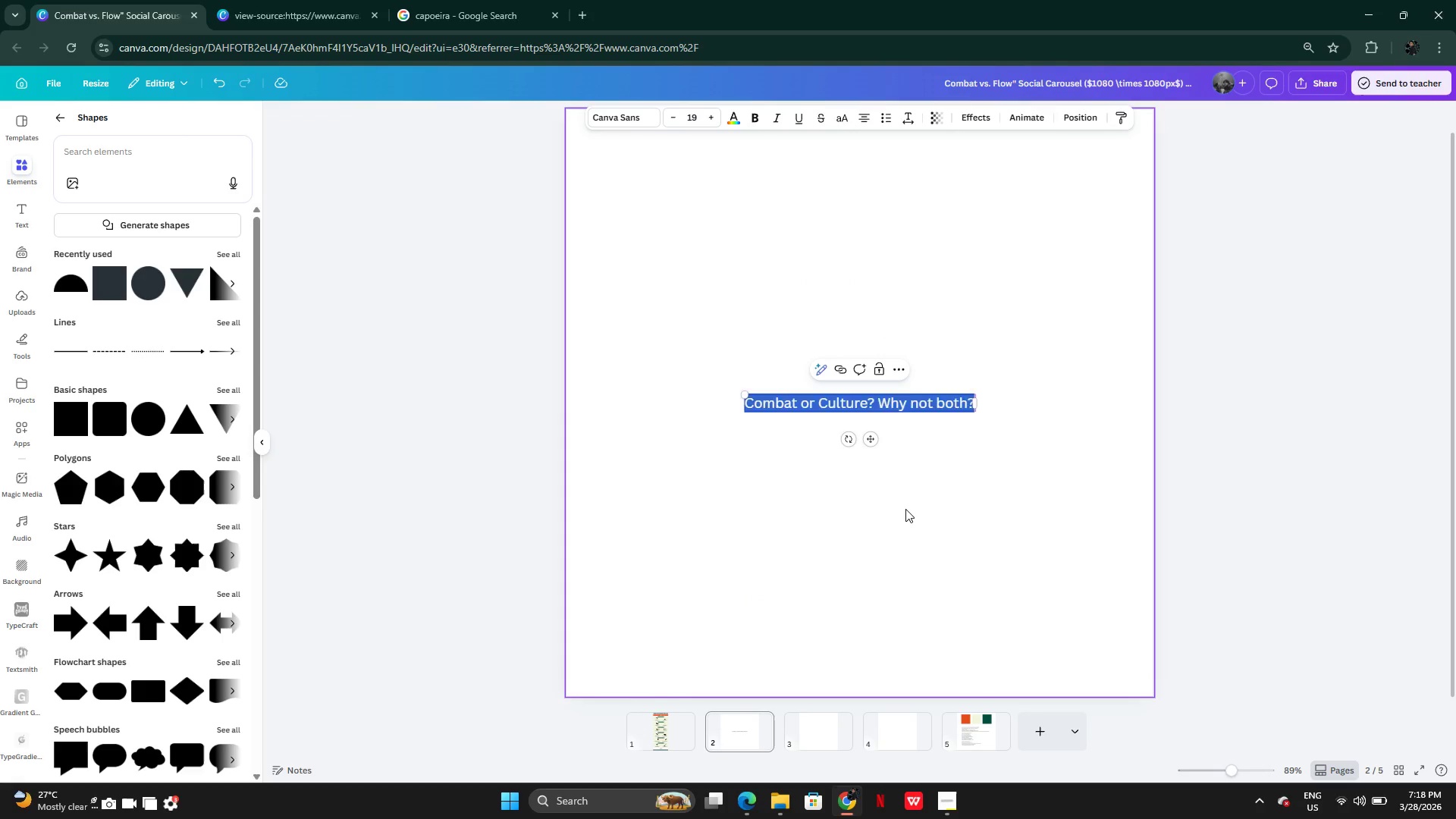 
left_click([905, 509])
 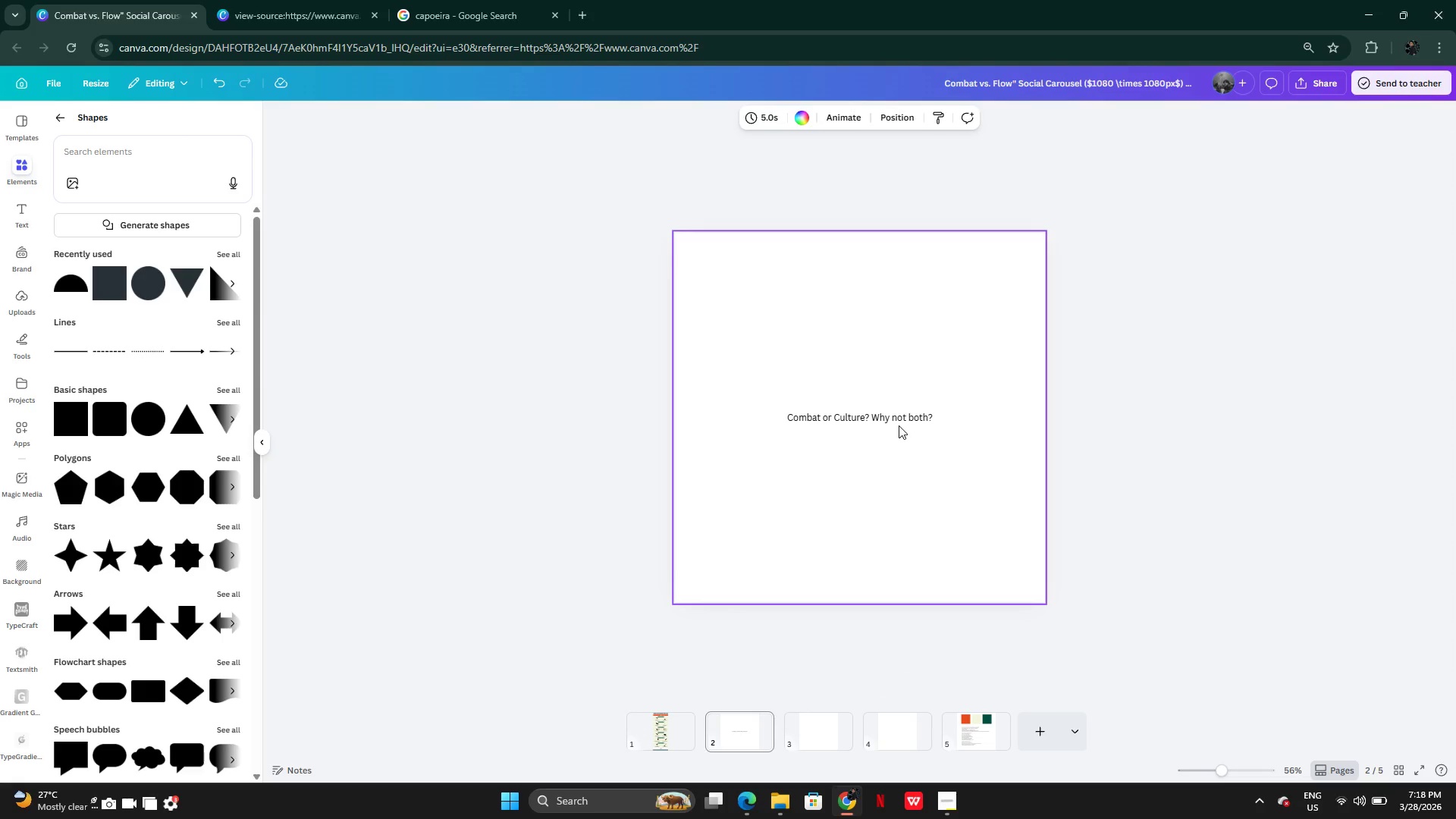 
left_click_drag(start_coordinate=[899, 422], to_coordinate=[896, 322])
 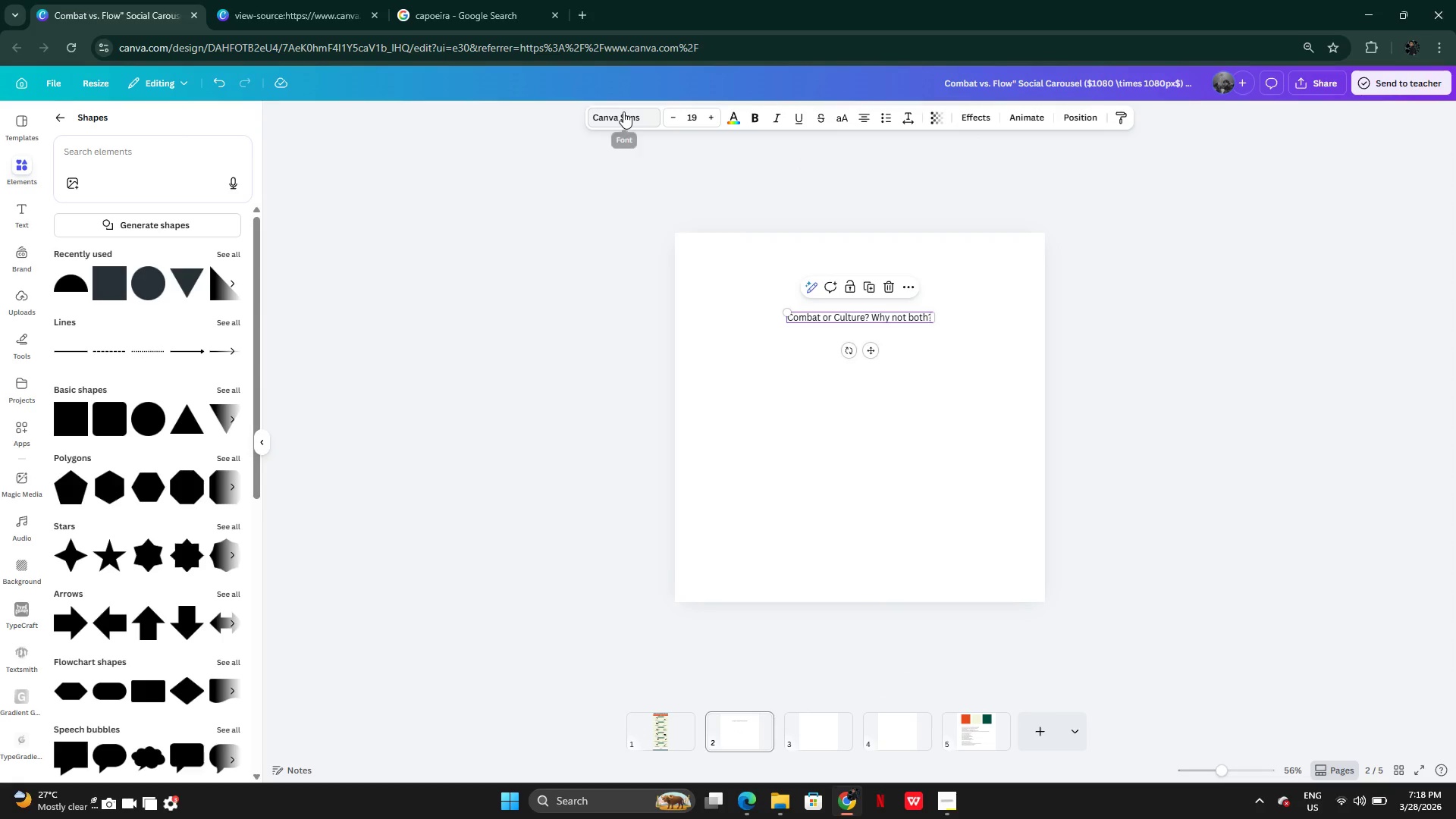 
left_click([634, 117])
 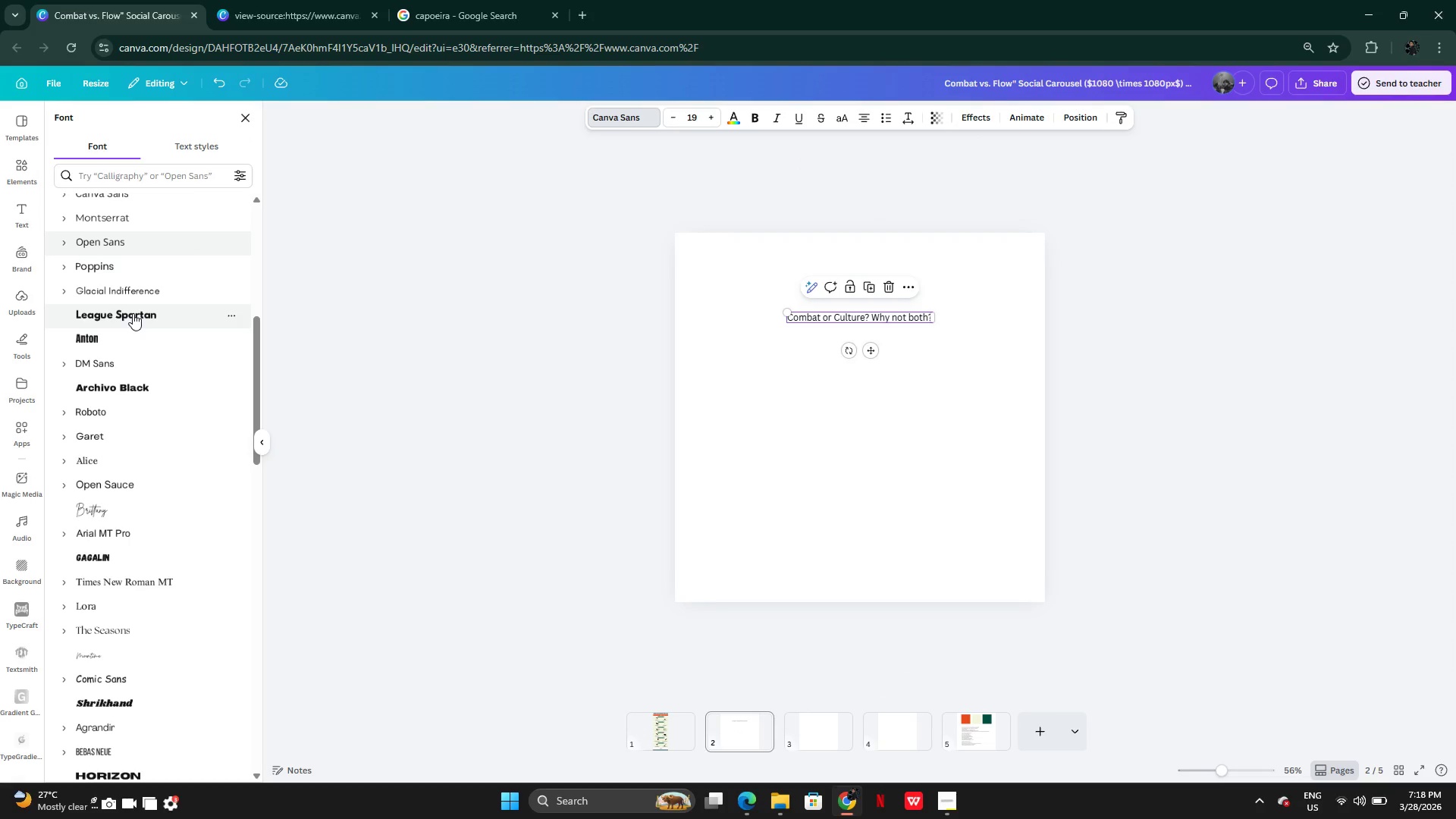 
mouse_move([130, 307])
 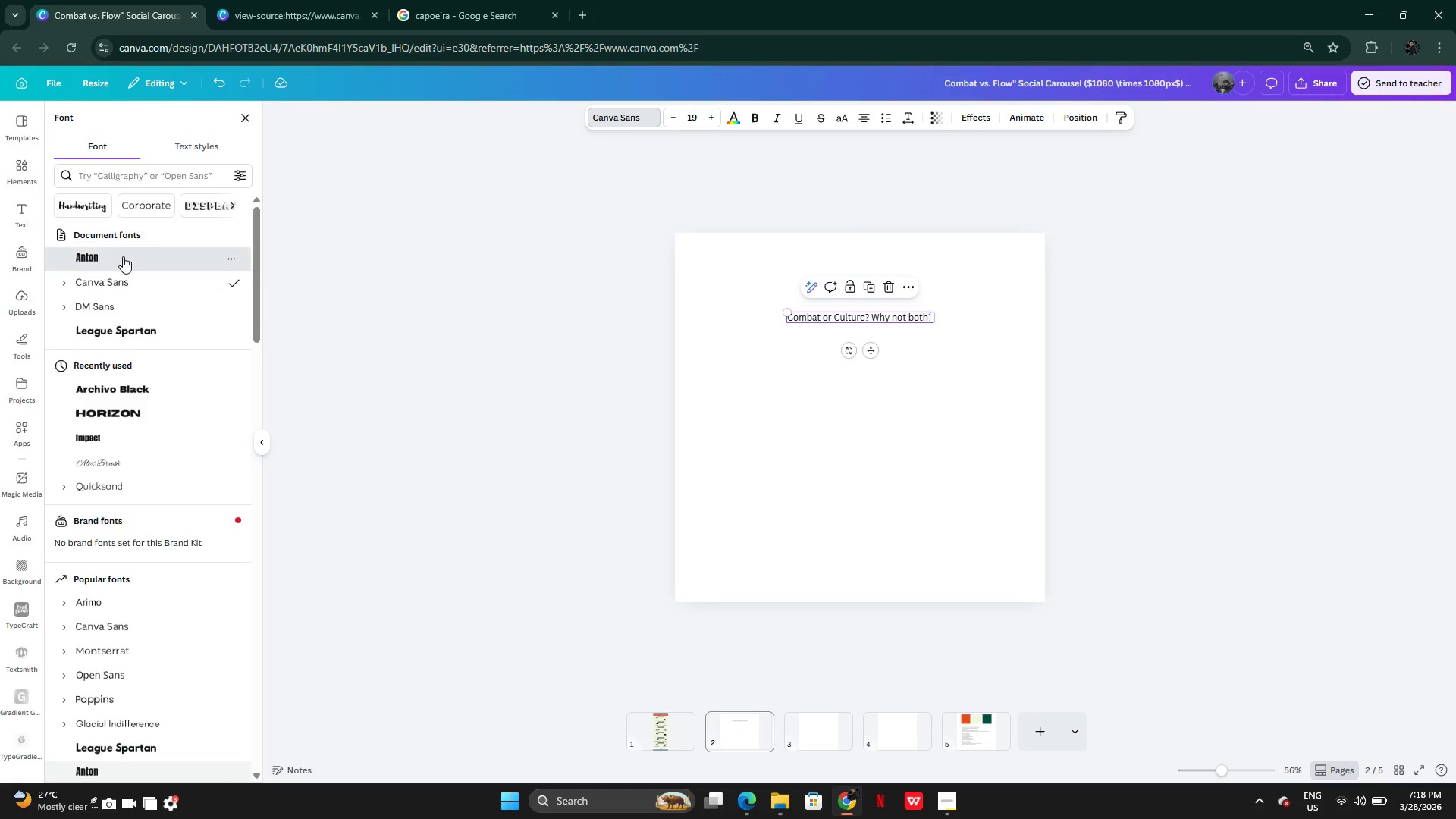 
left_click([123, 256])
 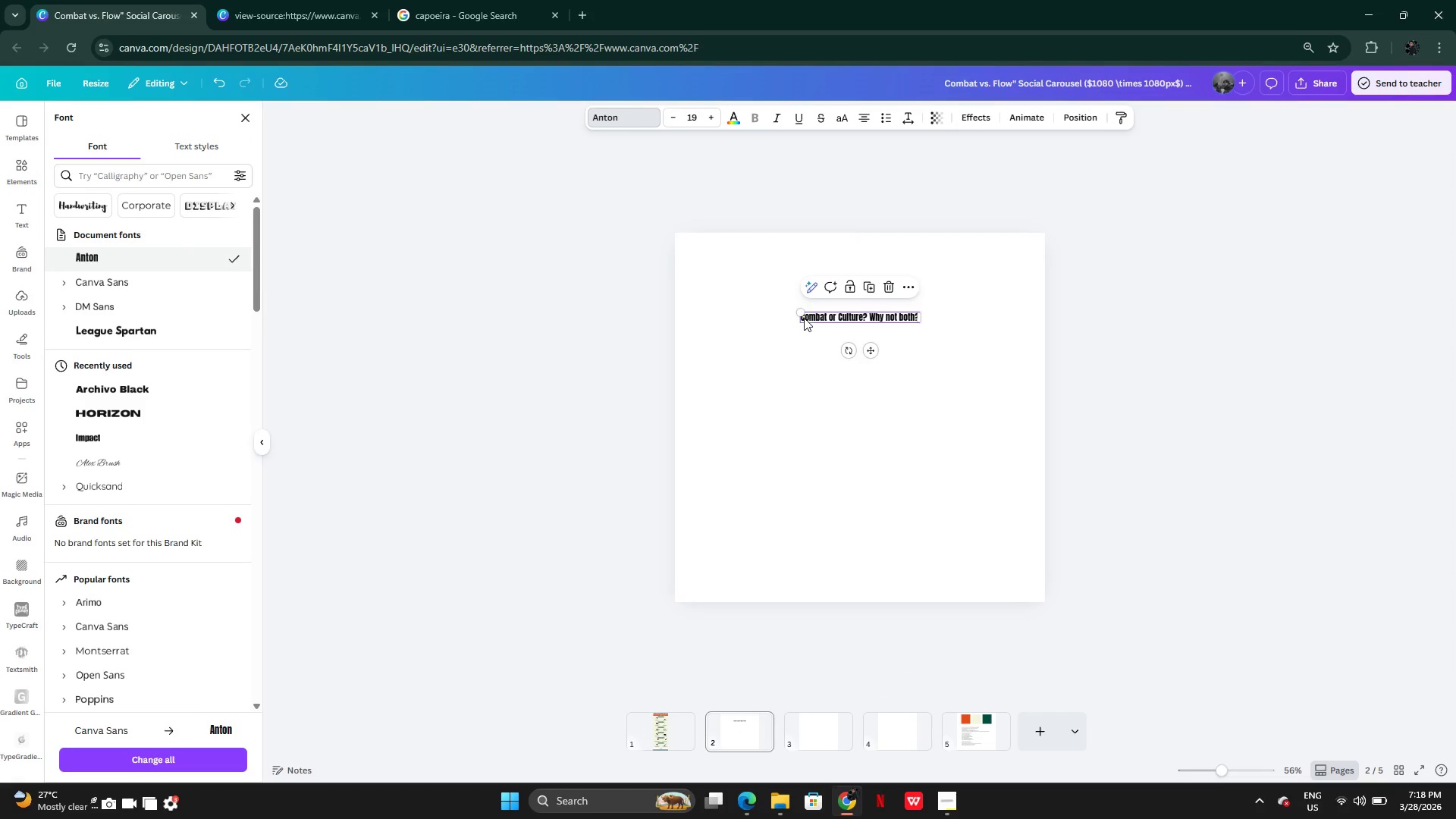 
left_click_drag(start_coordinate=[802, 308], to_coordinate=[694, 250])
 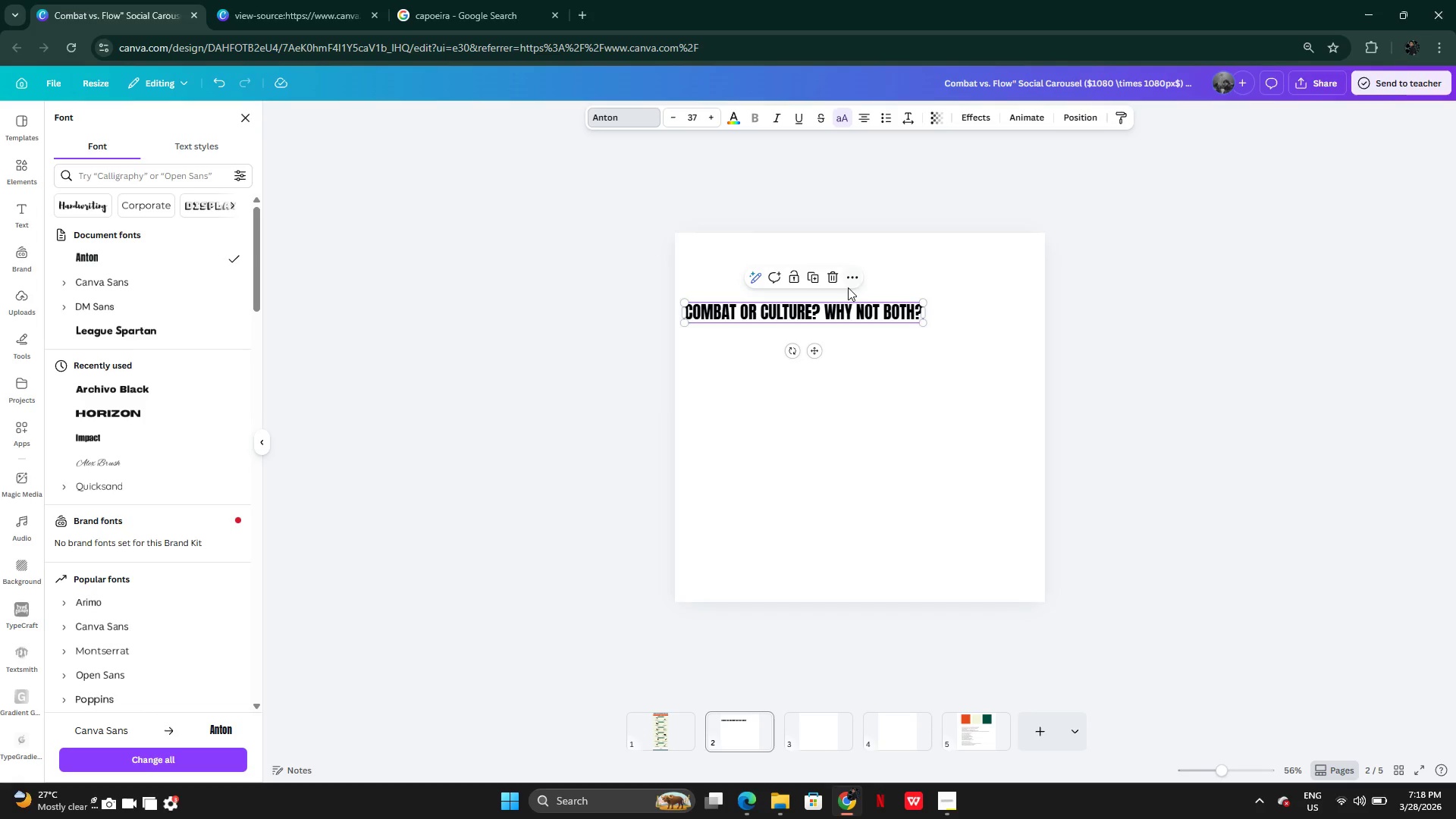 
left_click_drag(start_coordinate=[850, 312], to_coordinate=[907, 293])
 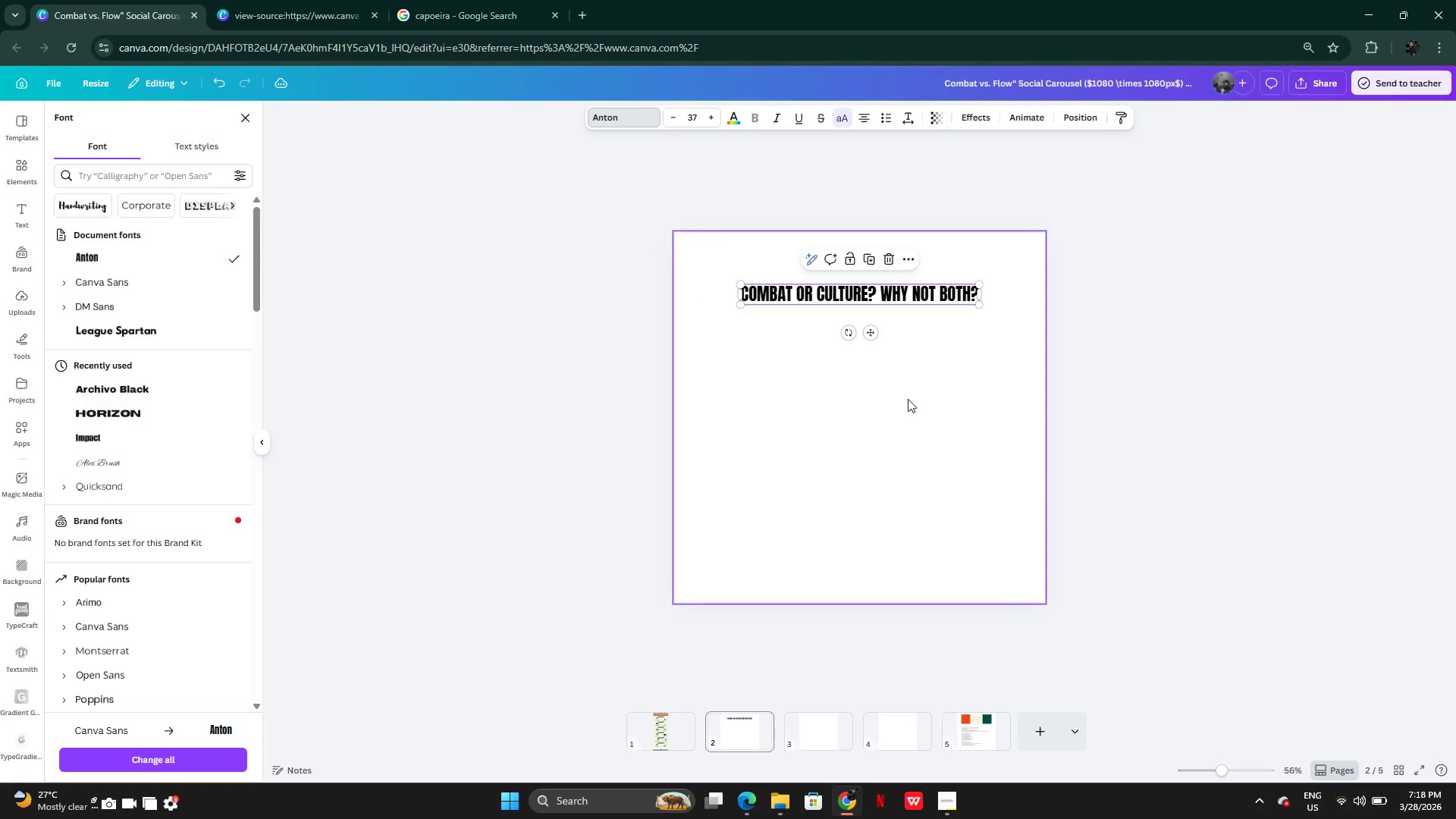 
left_click([908, 399])
 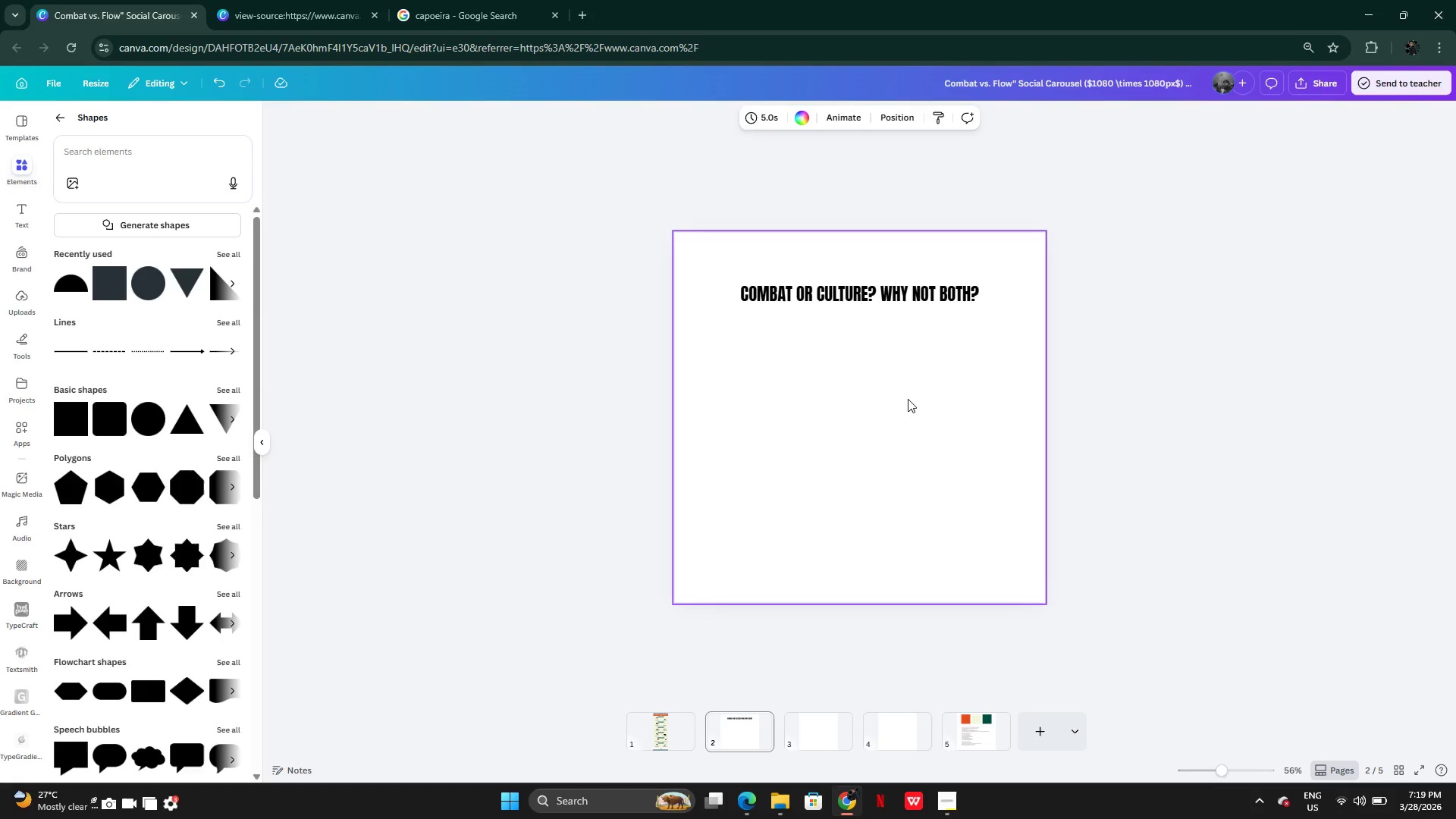 
wait(31.05)
 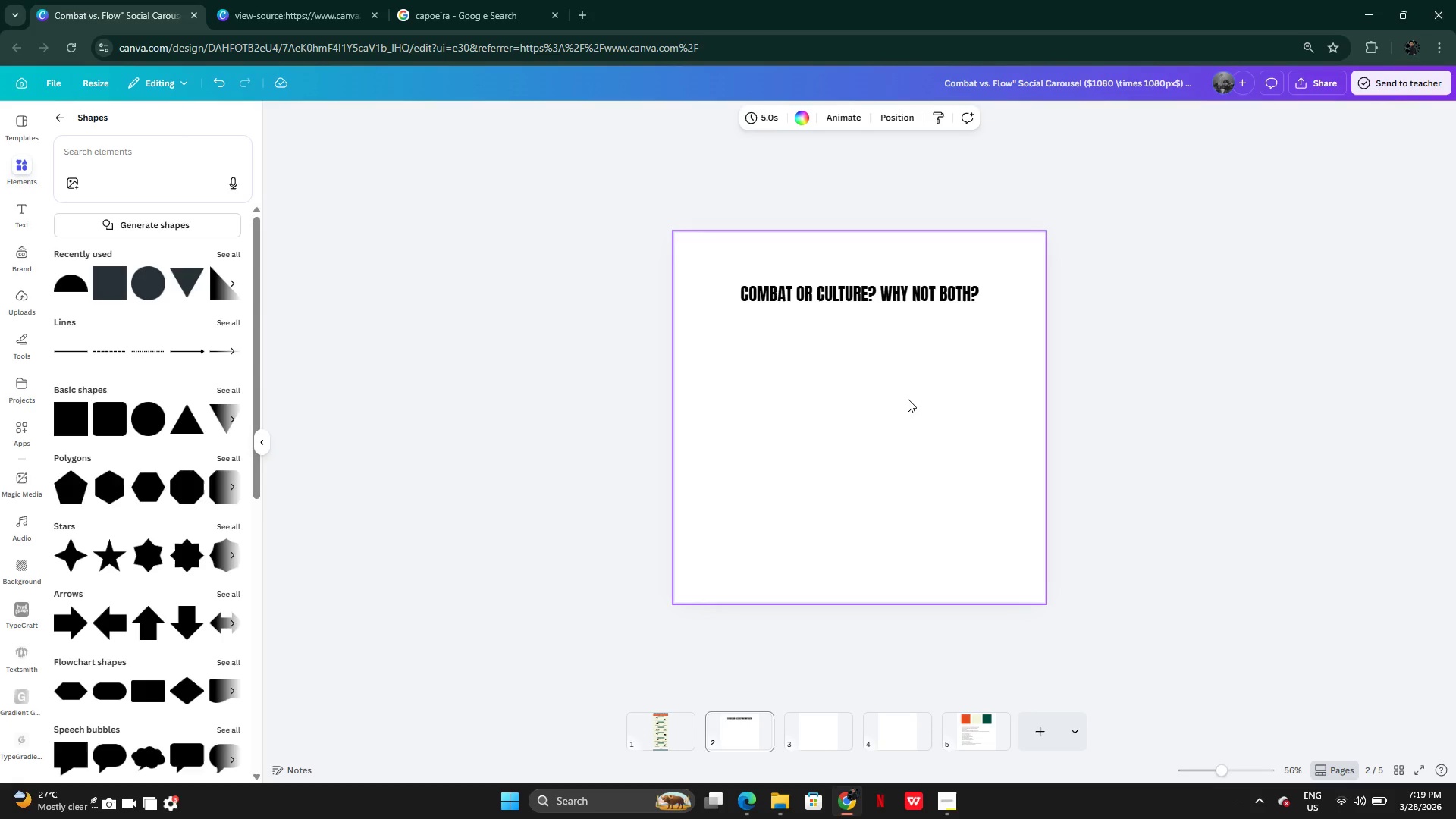 
left_click([681, 734])
 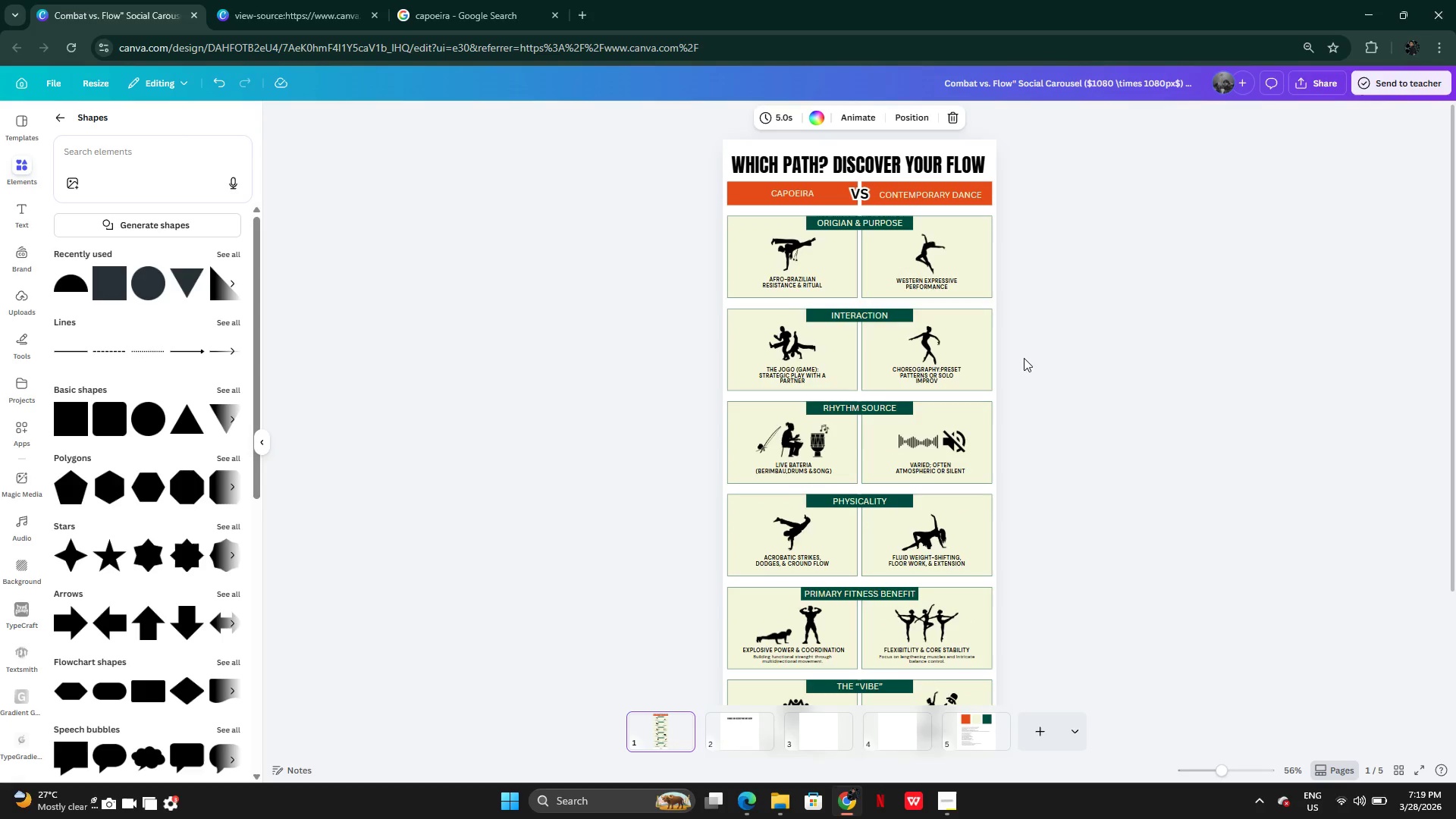 
left_click([940, 175])
 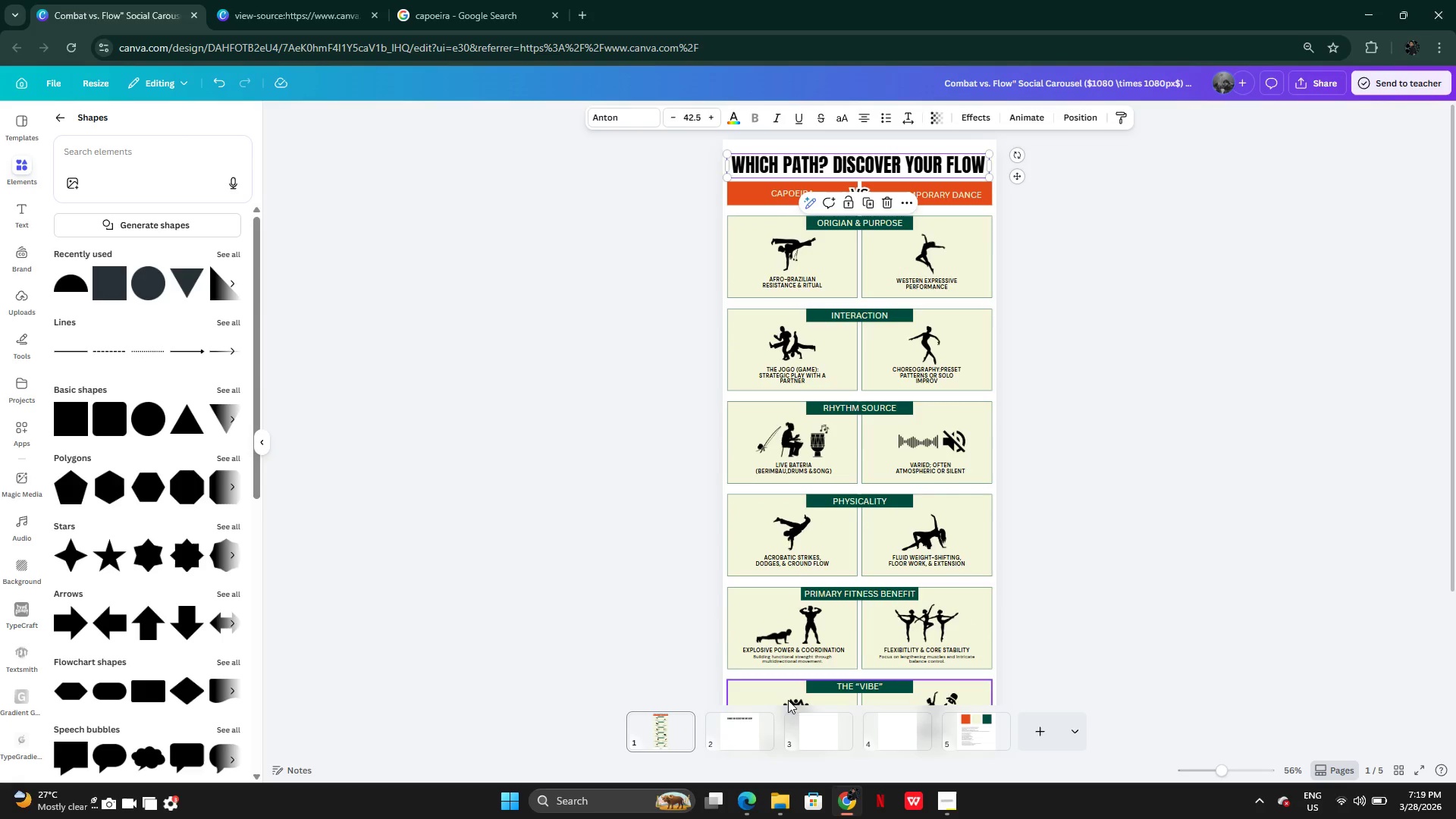 
left_click([738, 747])
 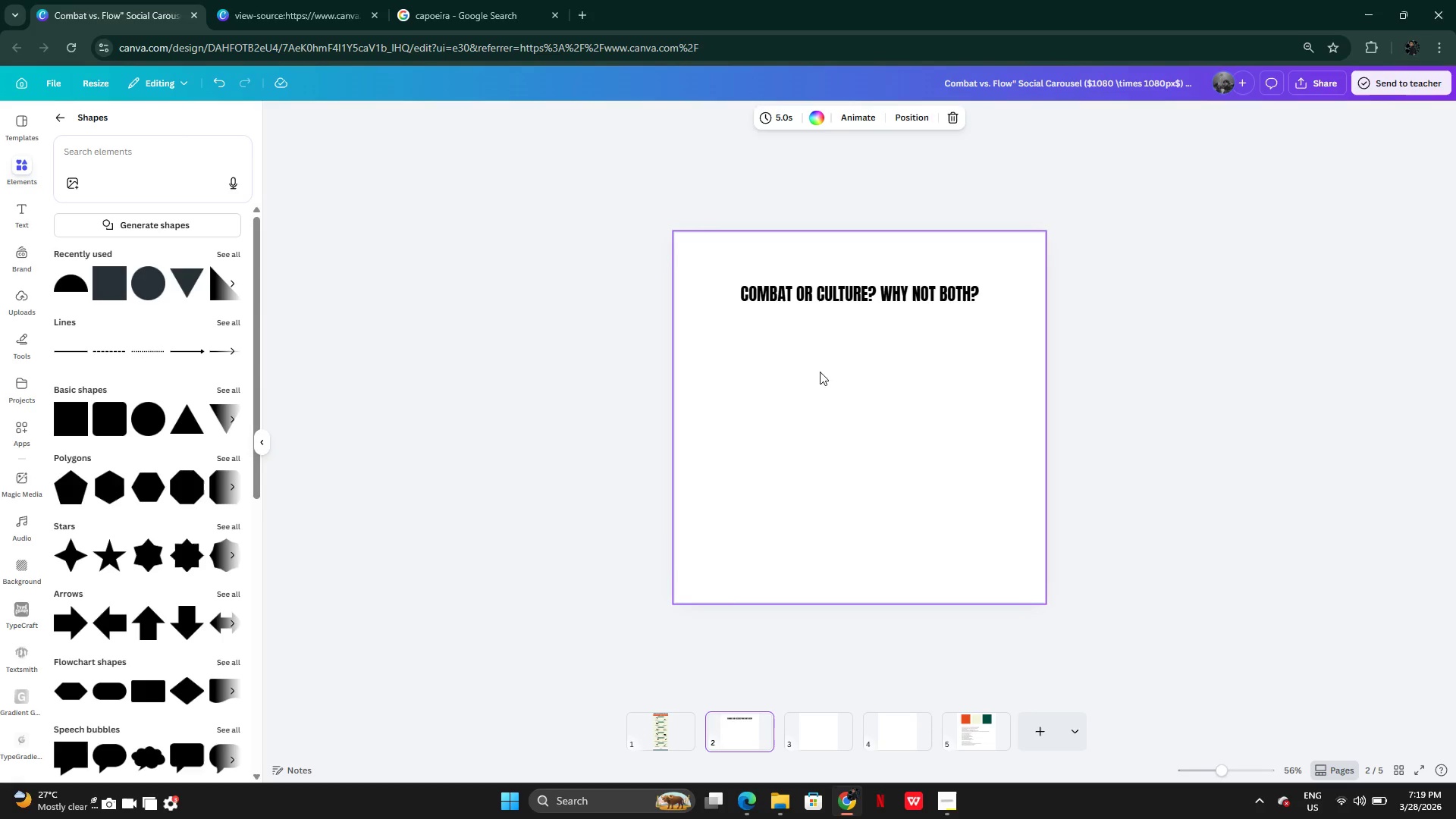 
left_click([846, 291])
 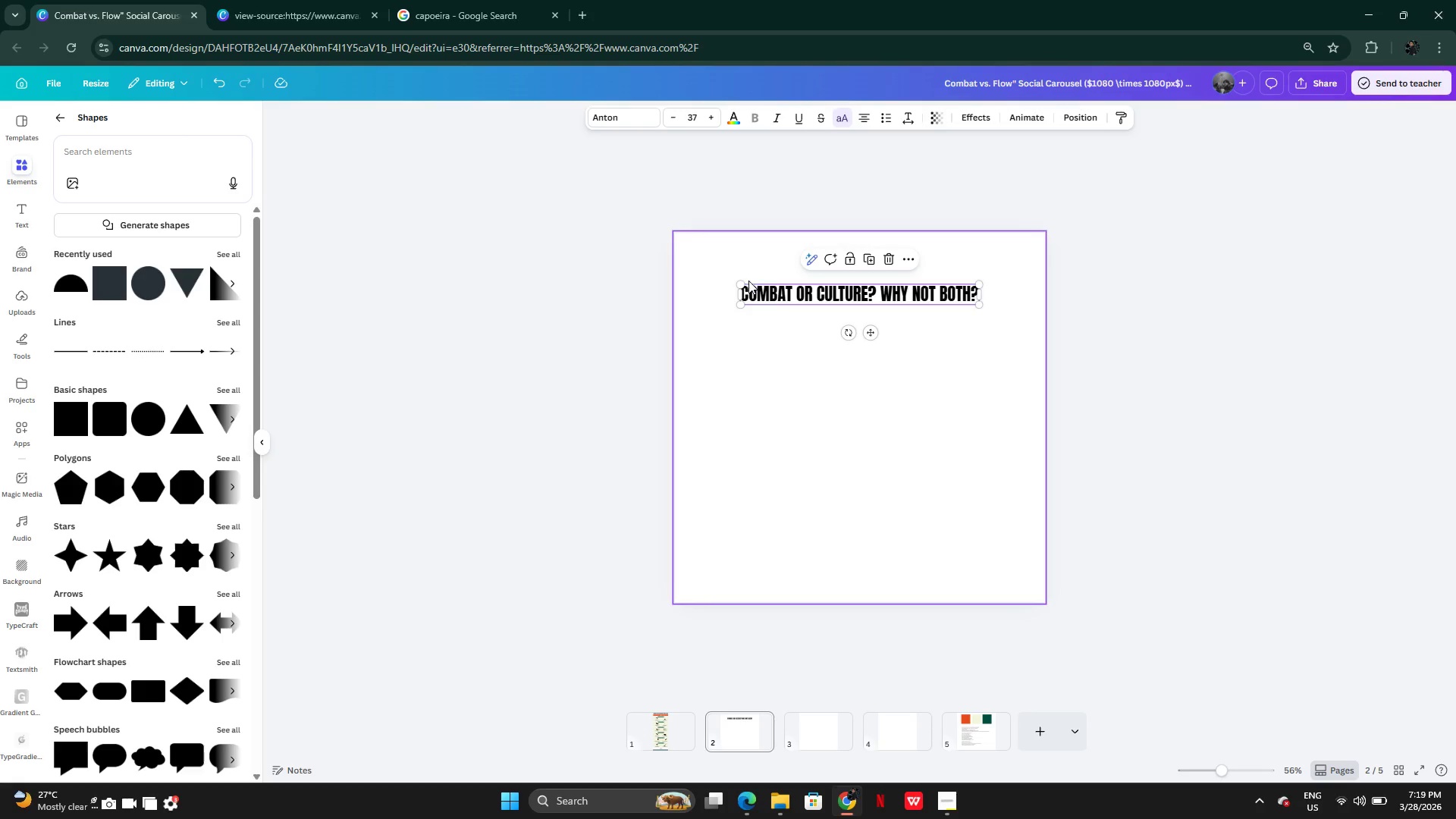 
left_click_drag(start_coordinate=[743, 285], to_coordinate=[670, 253])
 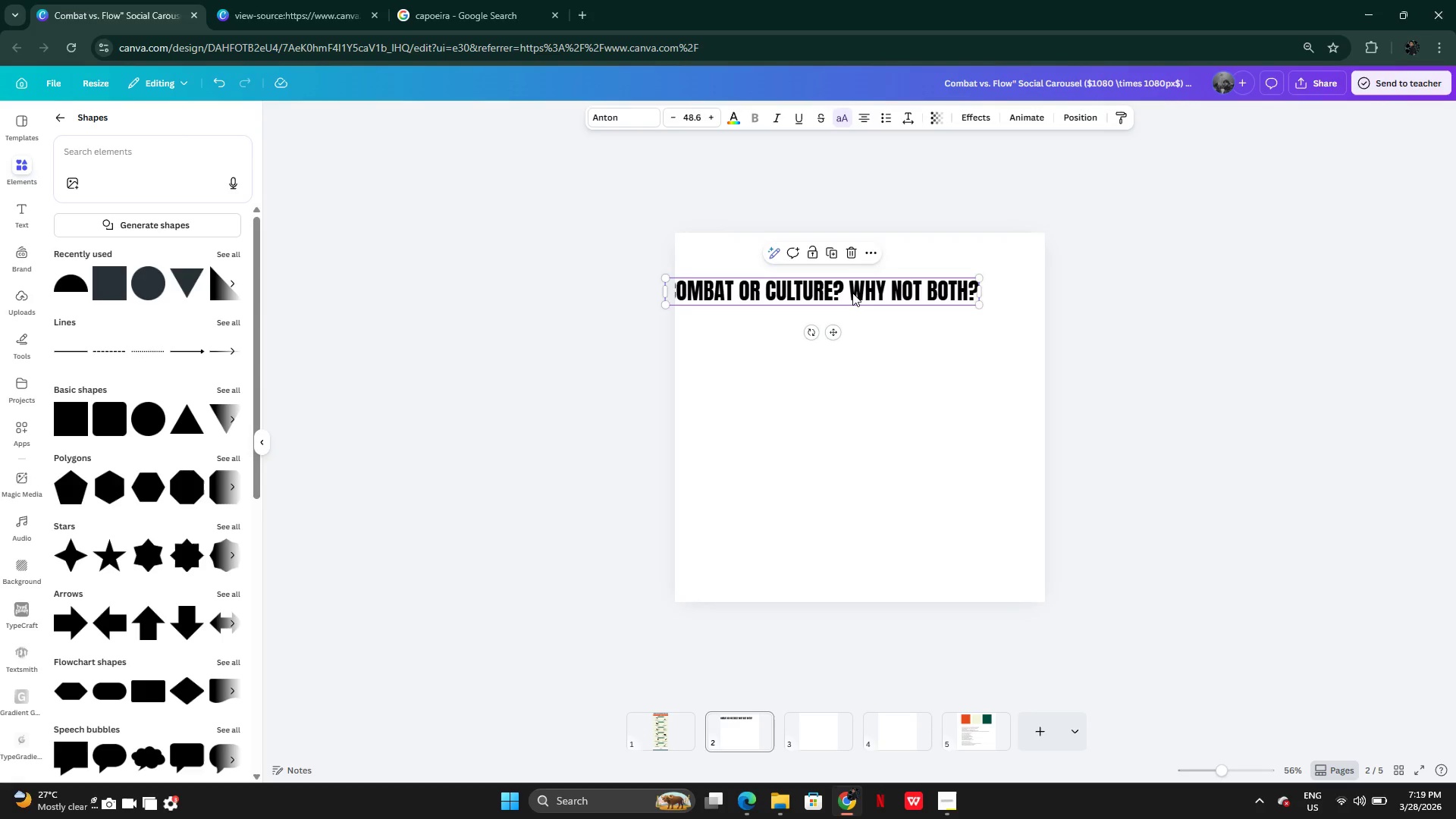 
left_click_drag(start_coordinate=[852, 293], to_coordinate=[893, 285])
 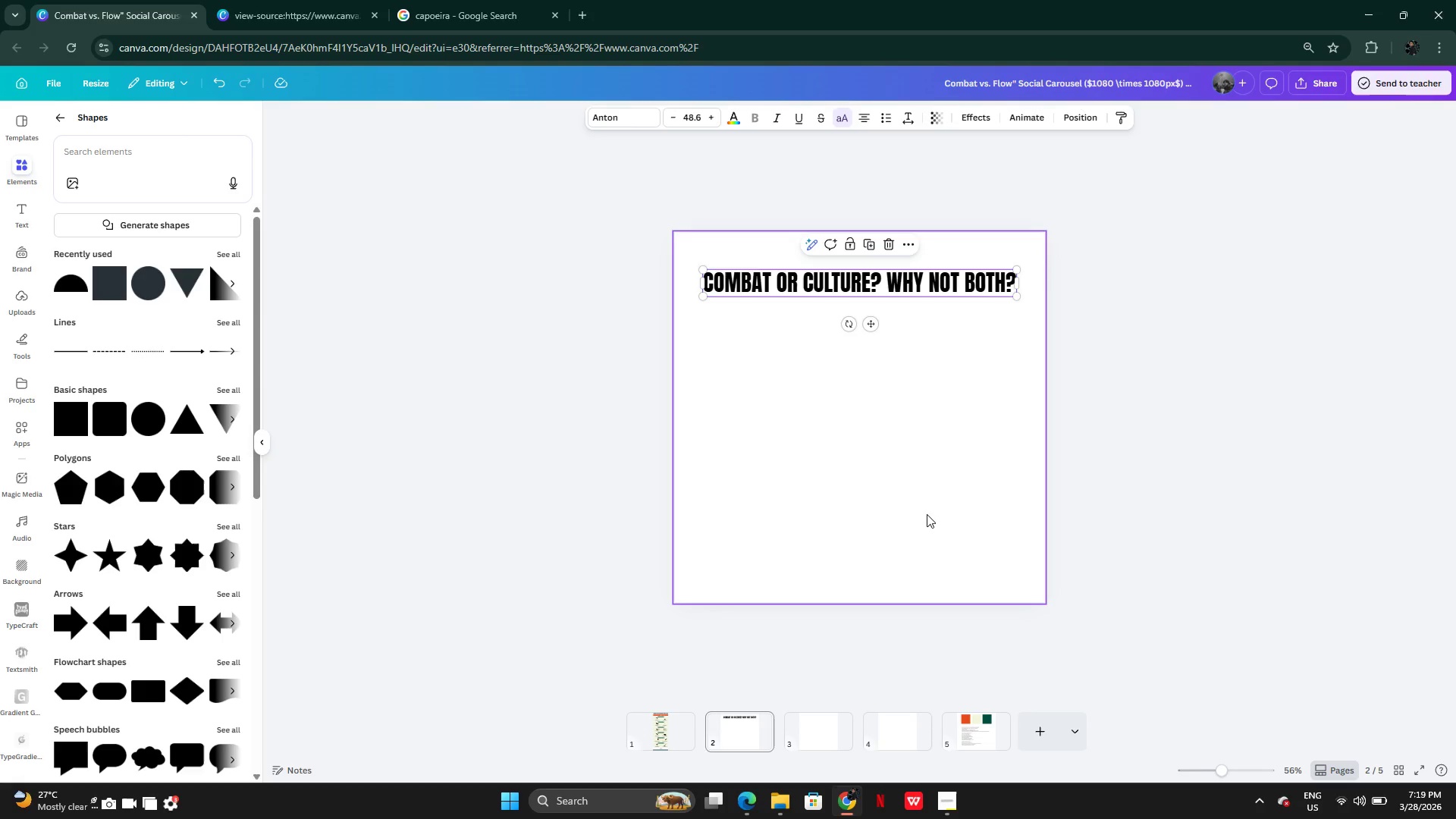 
wait(10.45)
 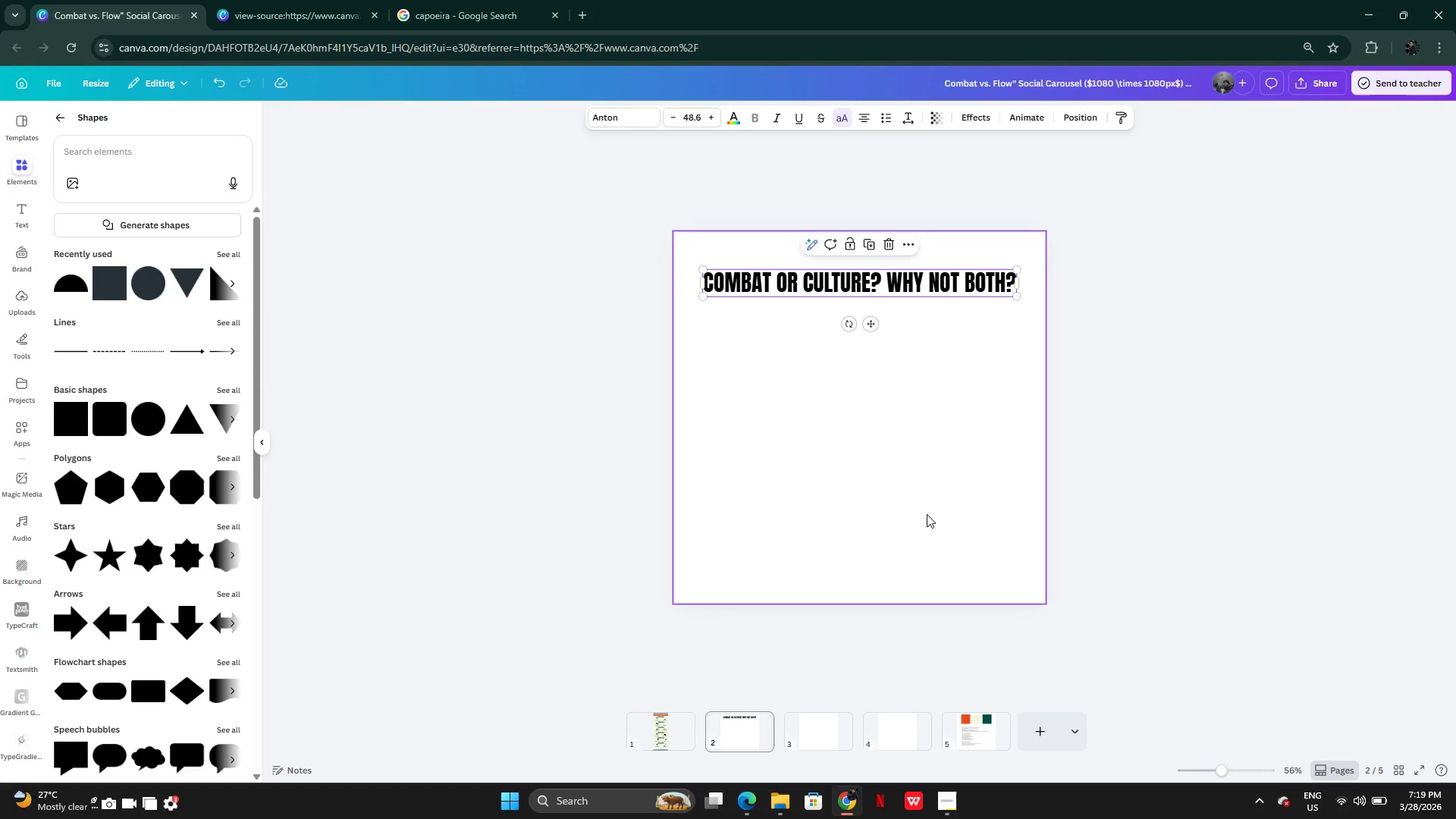 
left_click_drag(start_coordinate=[729, 124], to_coordinate=[724, 137])
 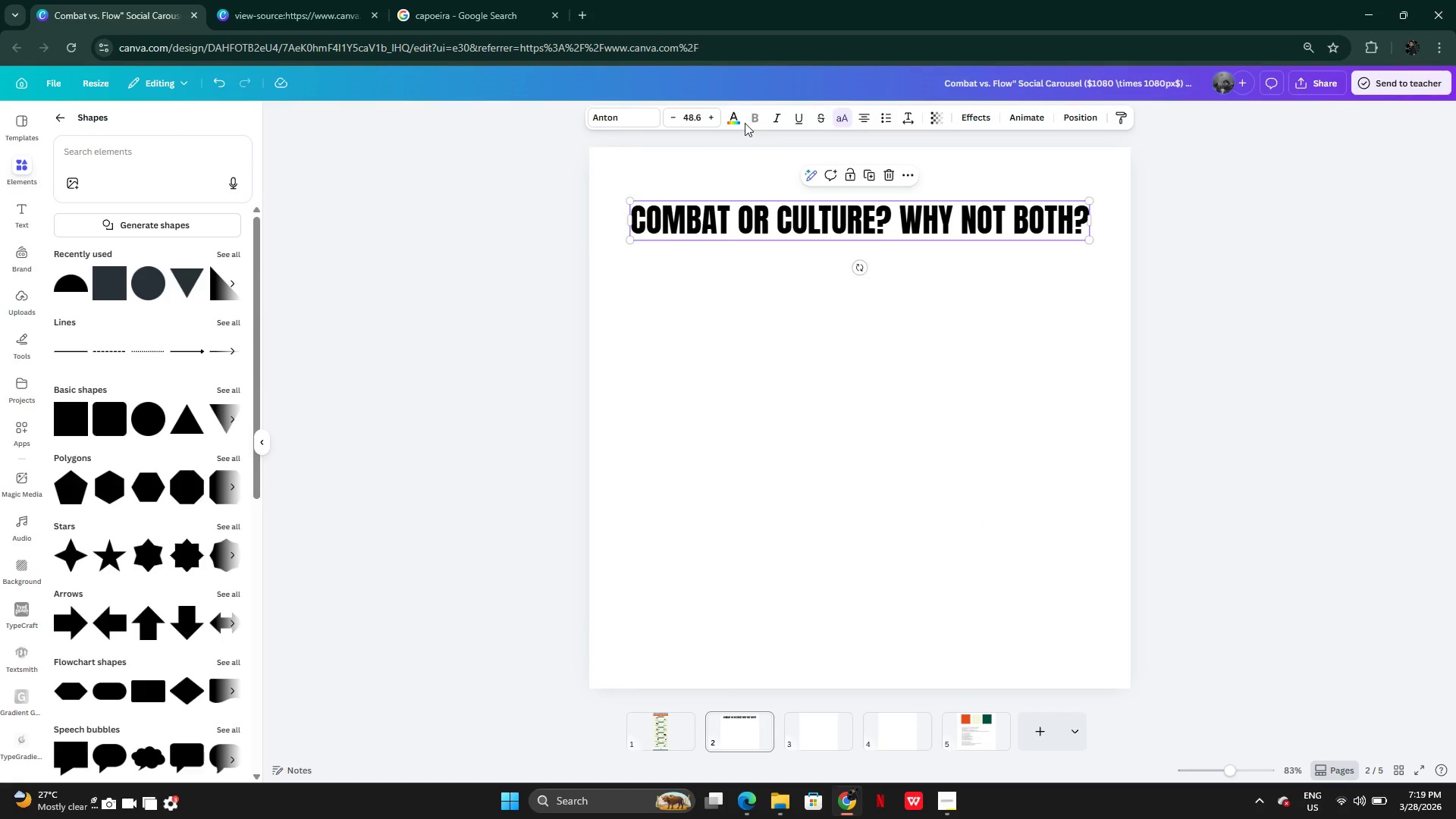 
double_click([733, 123])
 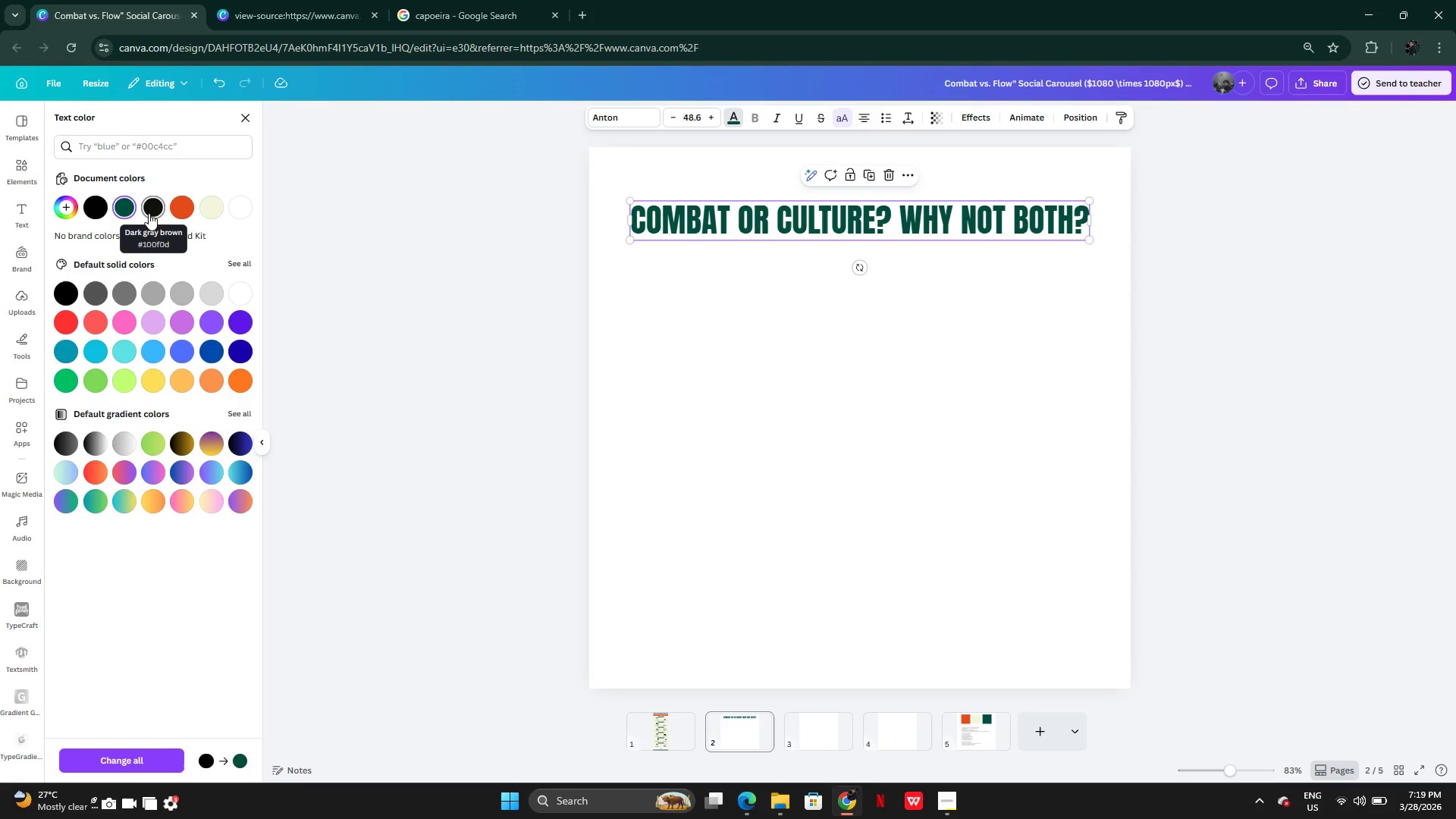 
wait(6.45)
 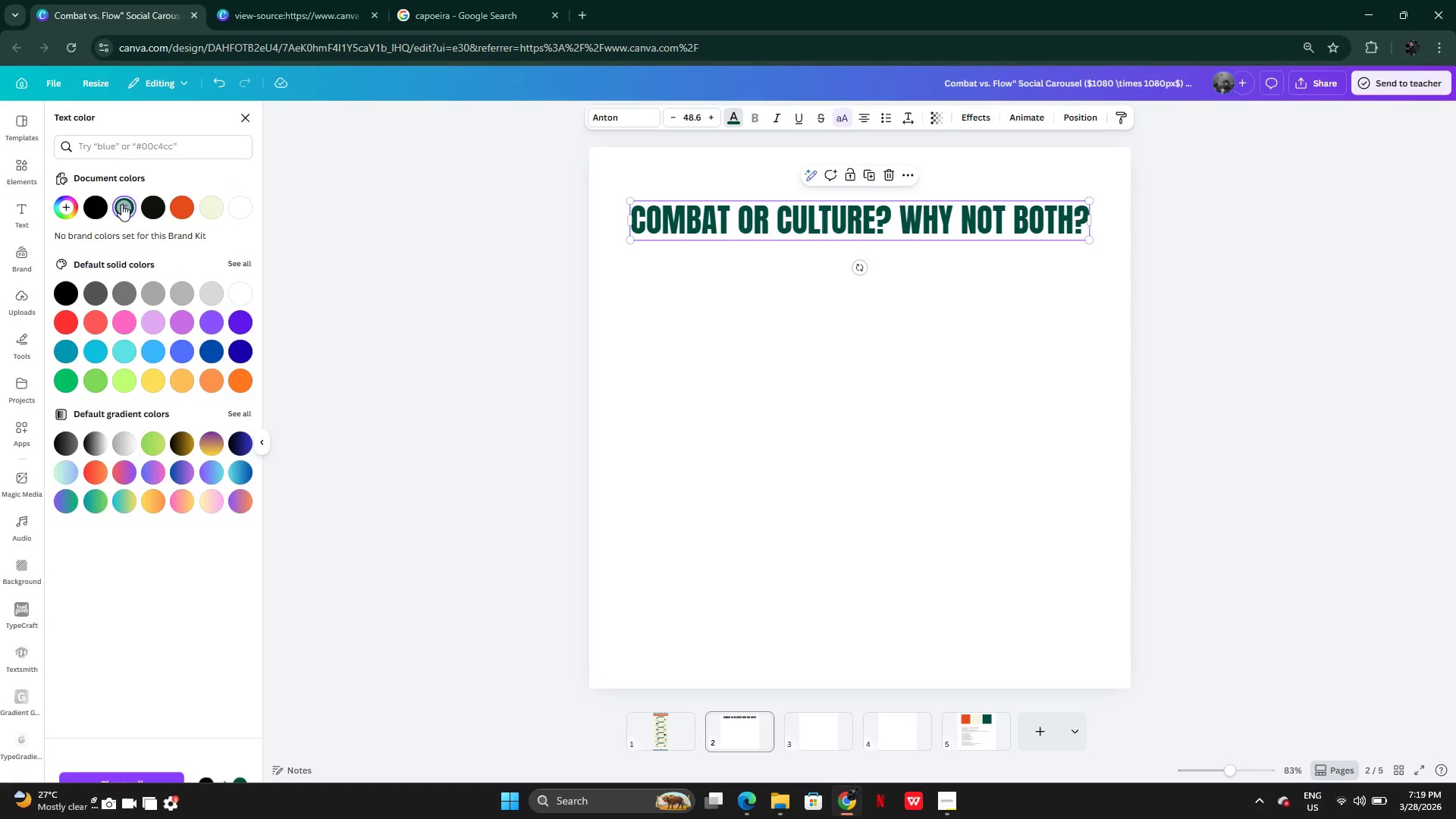 
left_click([155, 207])
 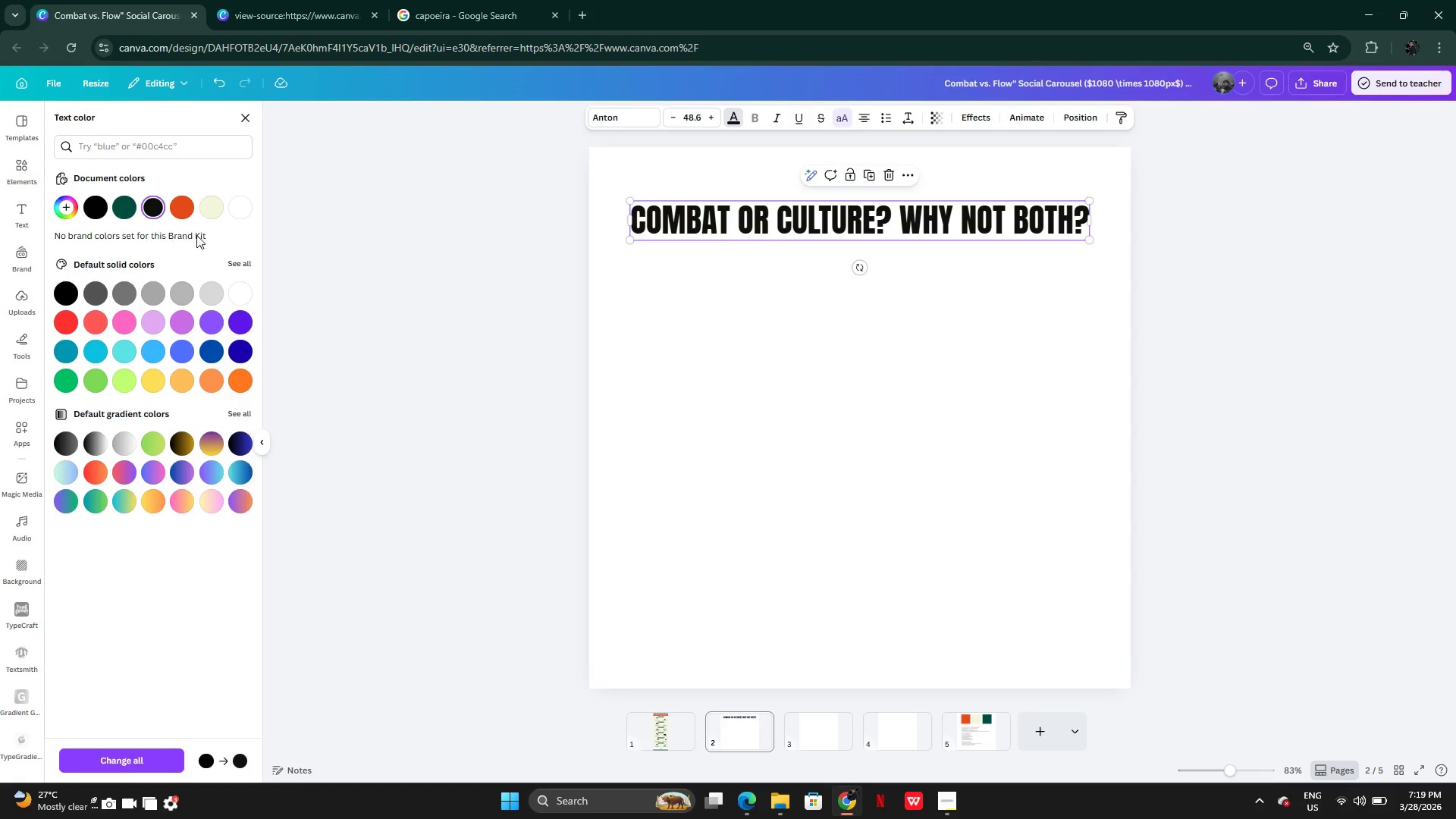 
left_click([655, 165])
 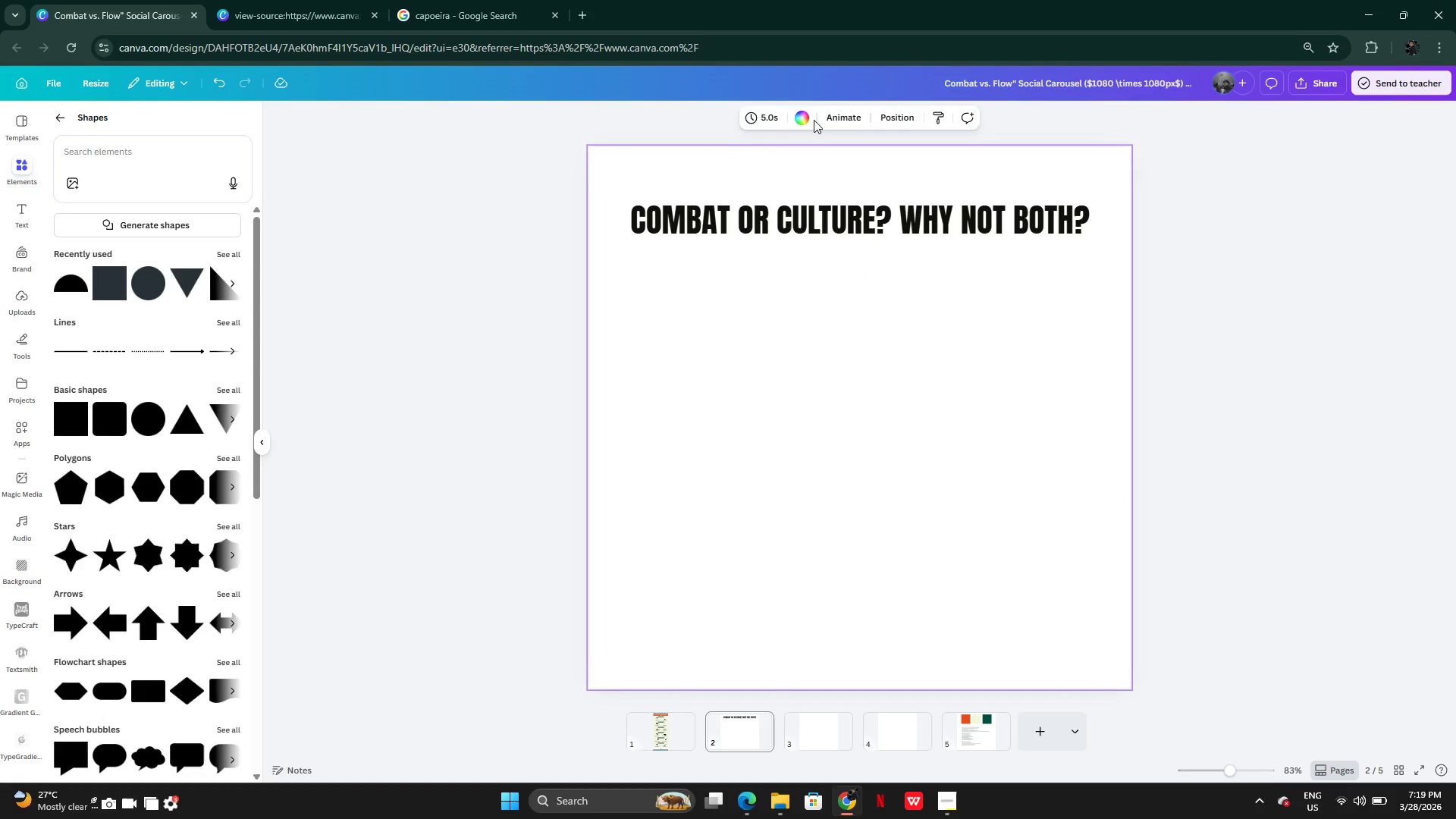 
left_click([806, 120])
 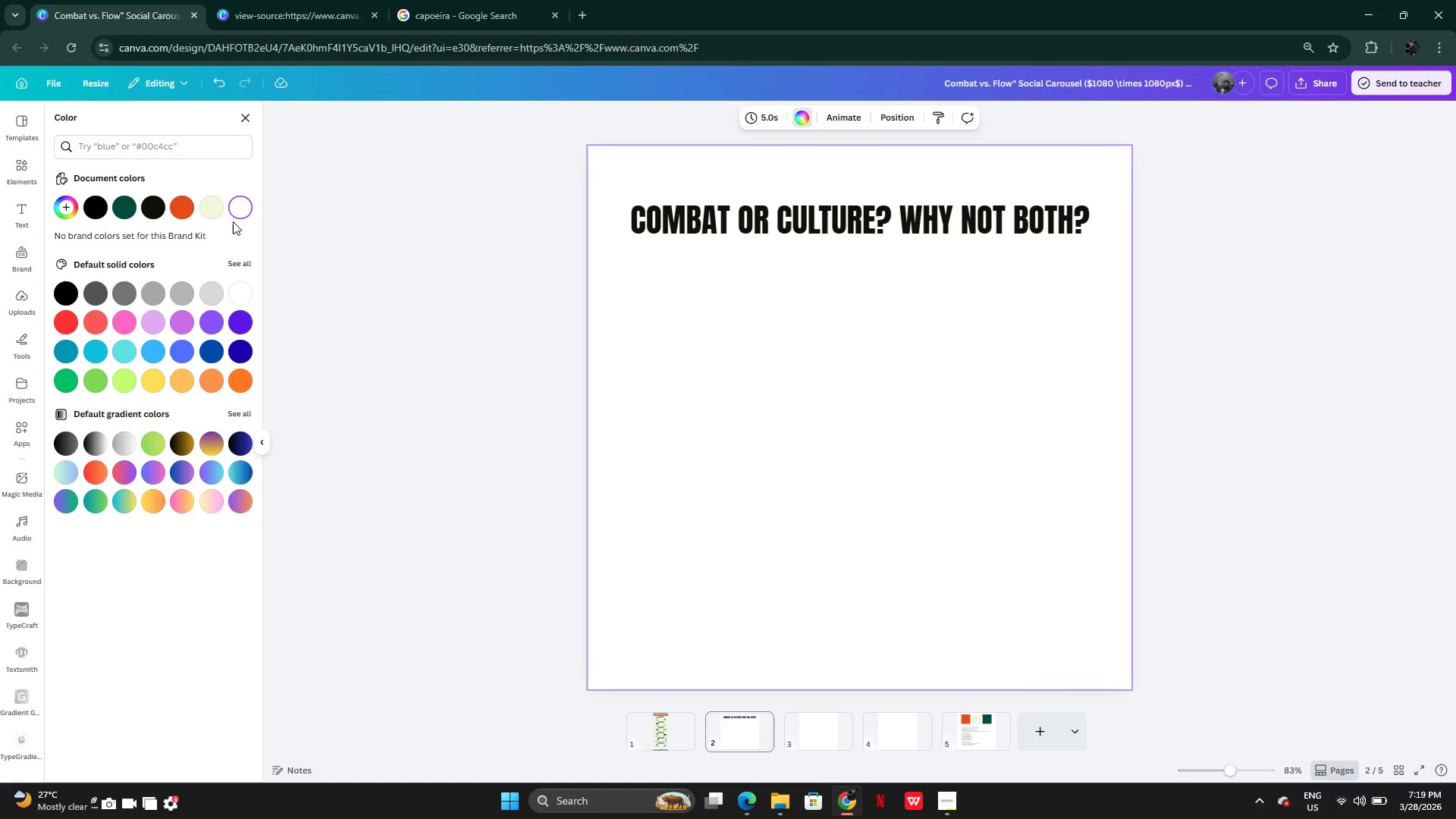 
left_click([217, 212])
 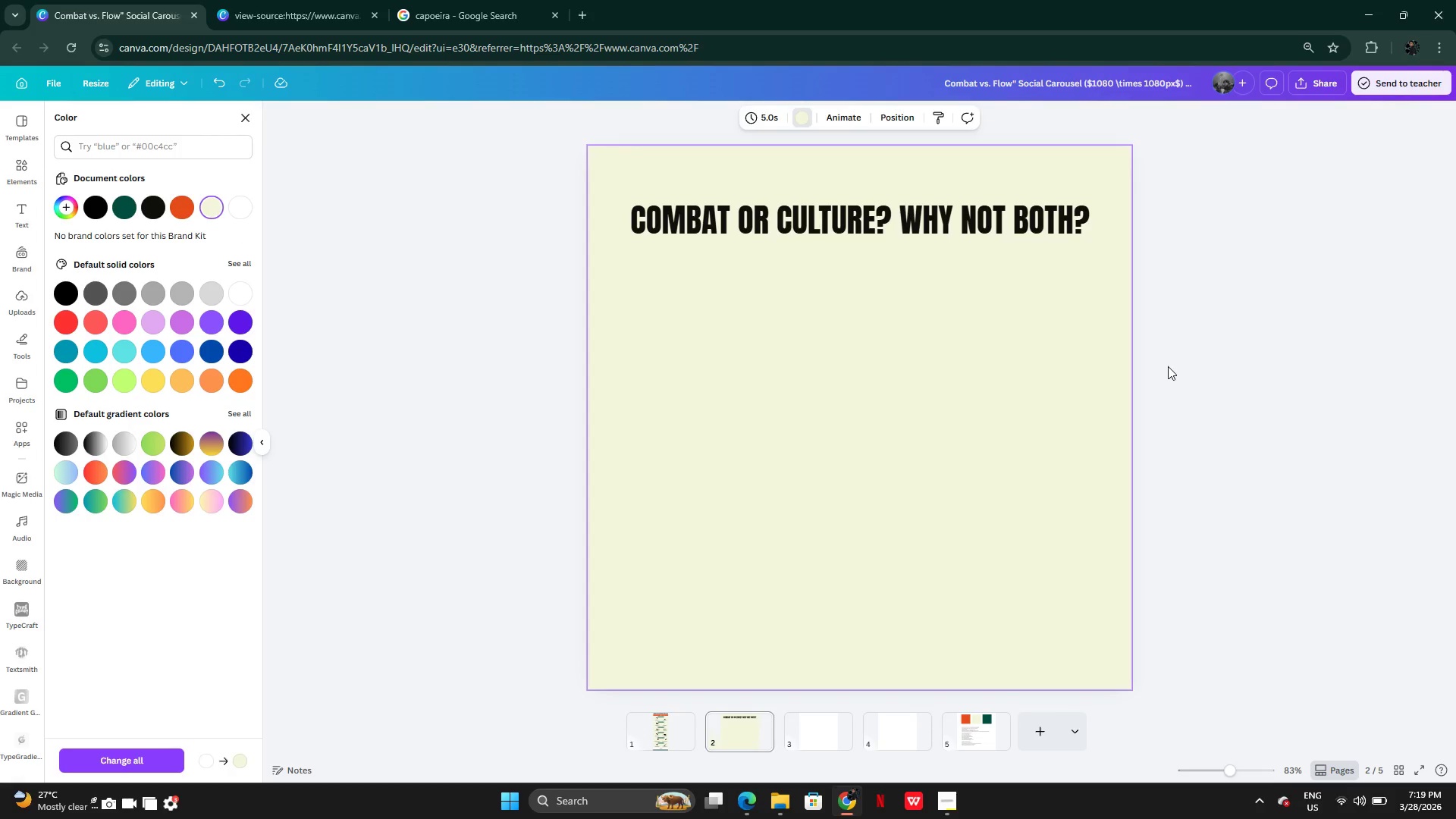 
double_click([1168, 366])
 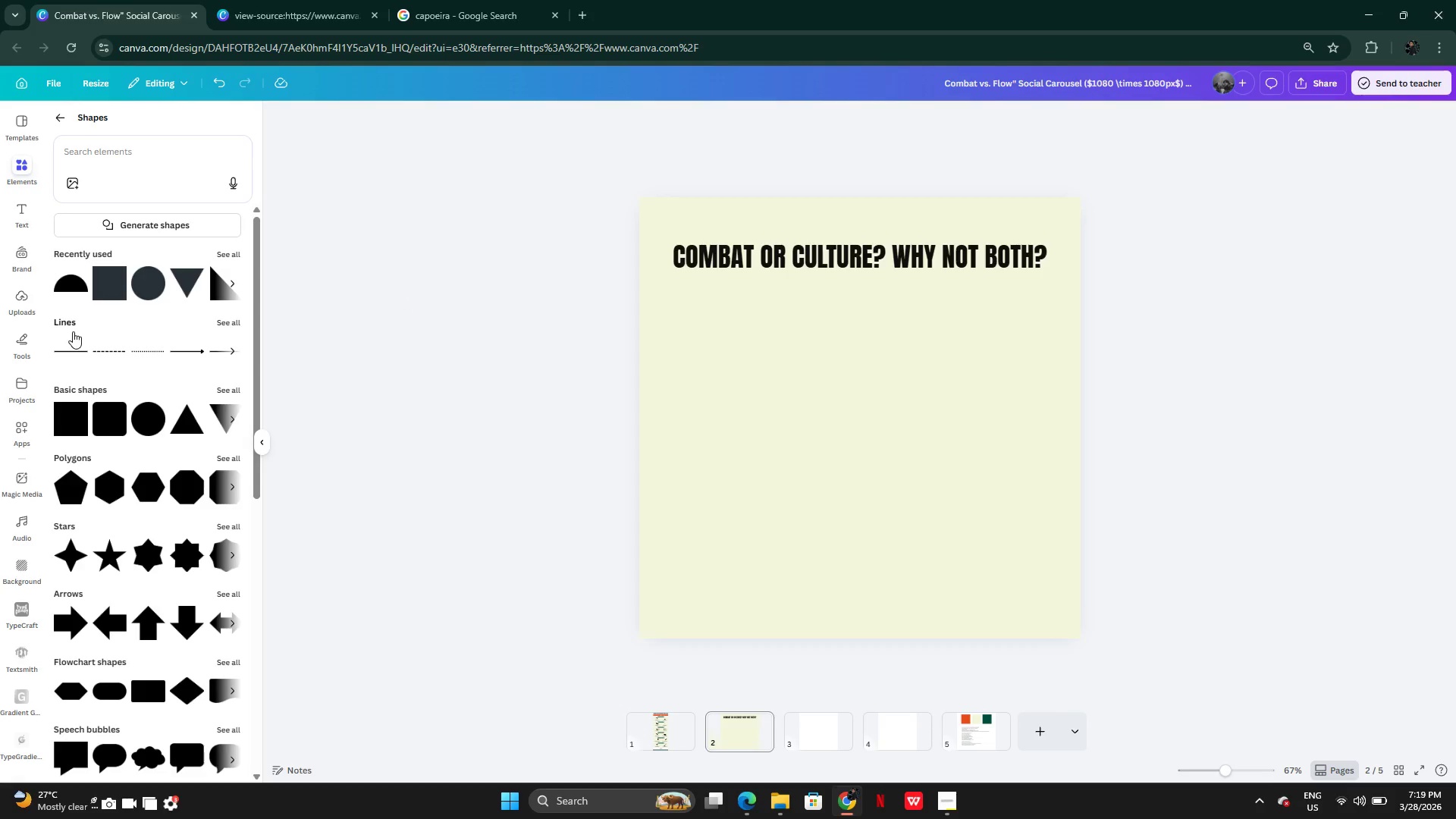 
left_click([64, 112])
 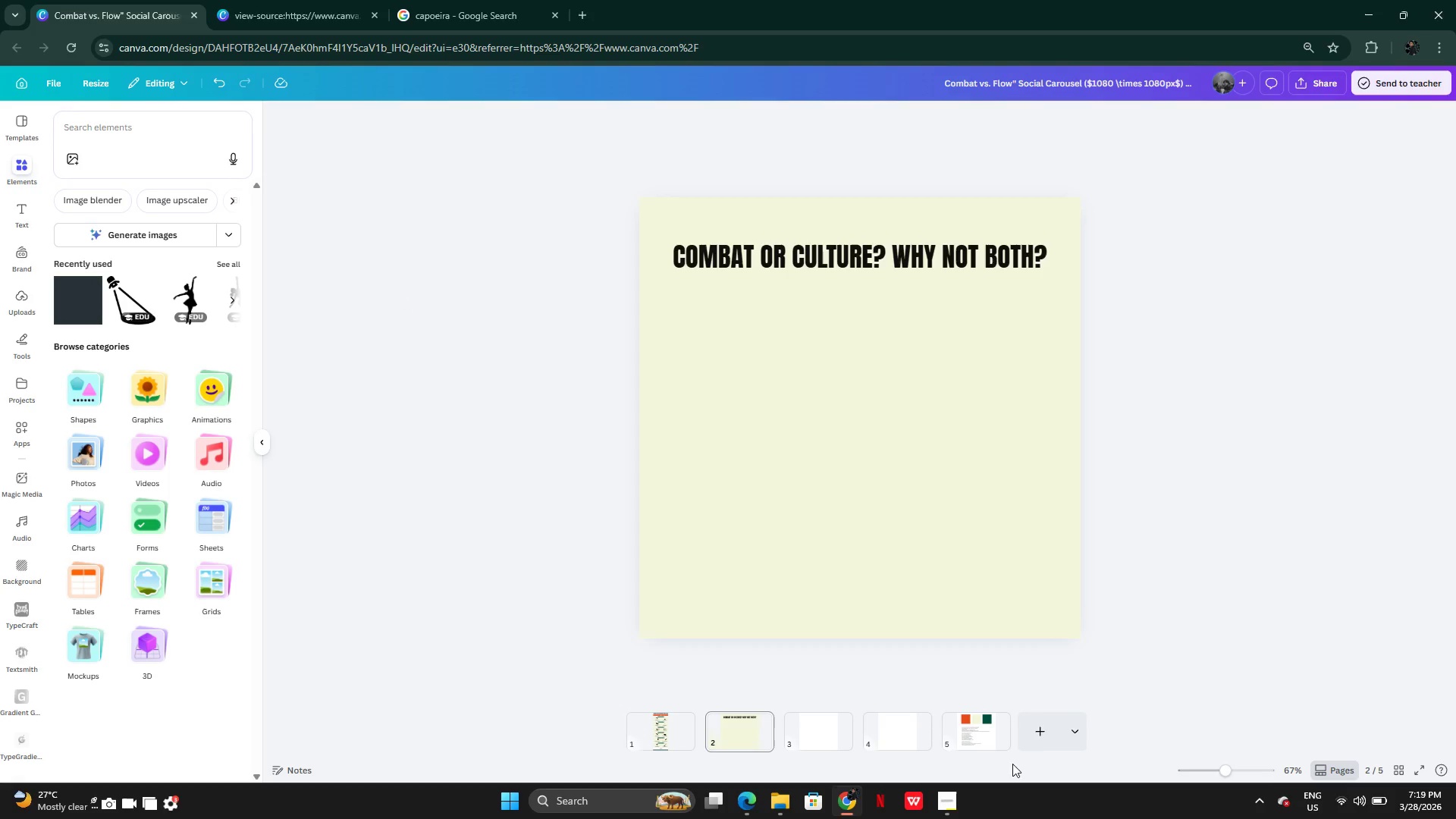 
left_click([974, 731])
 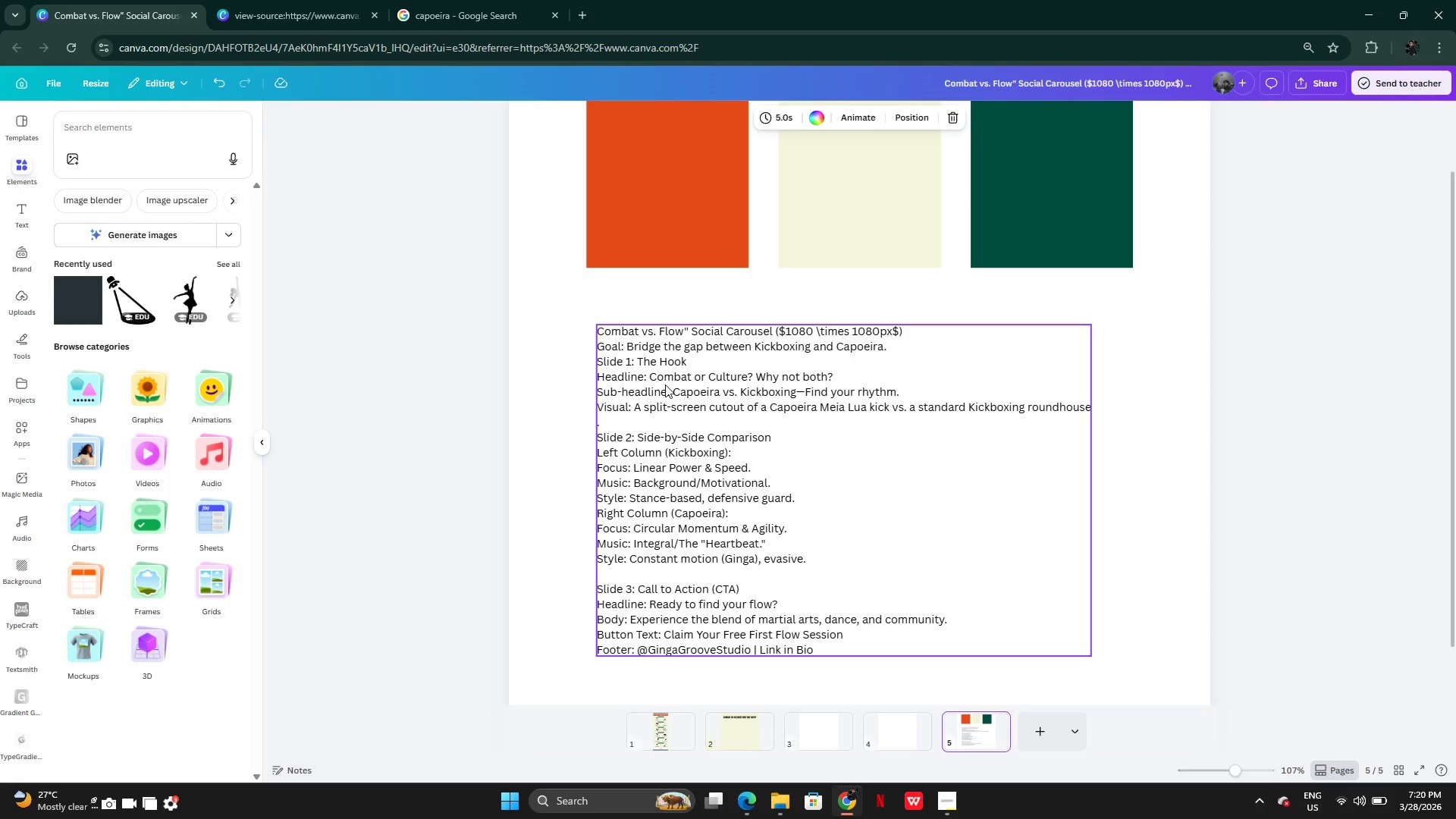 
double_click([654, 375])
 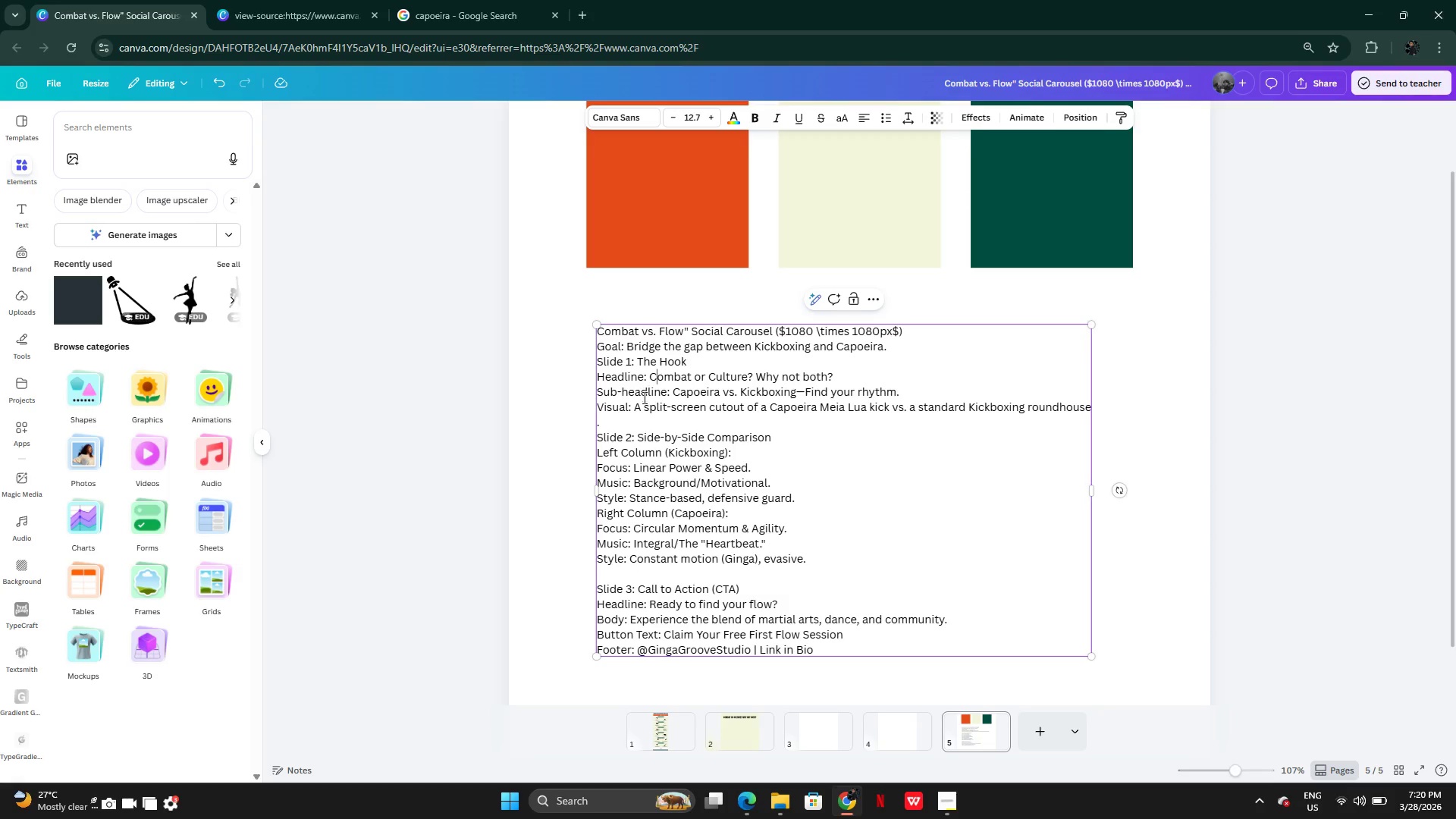 
left_click([643, 399])
 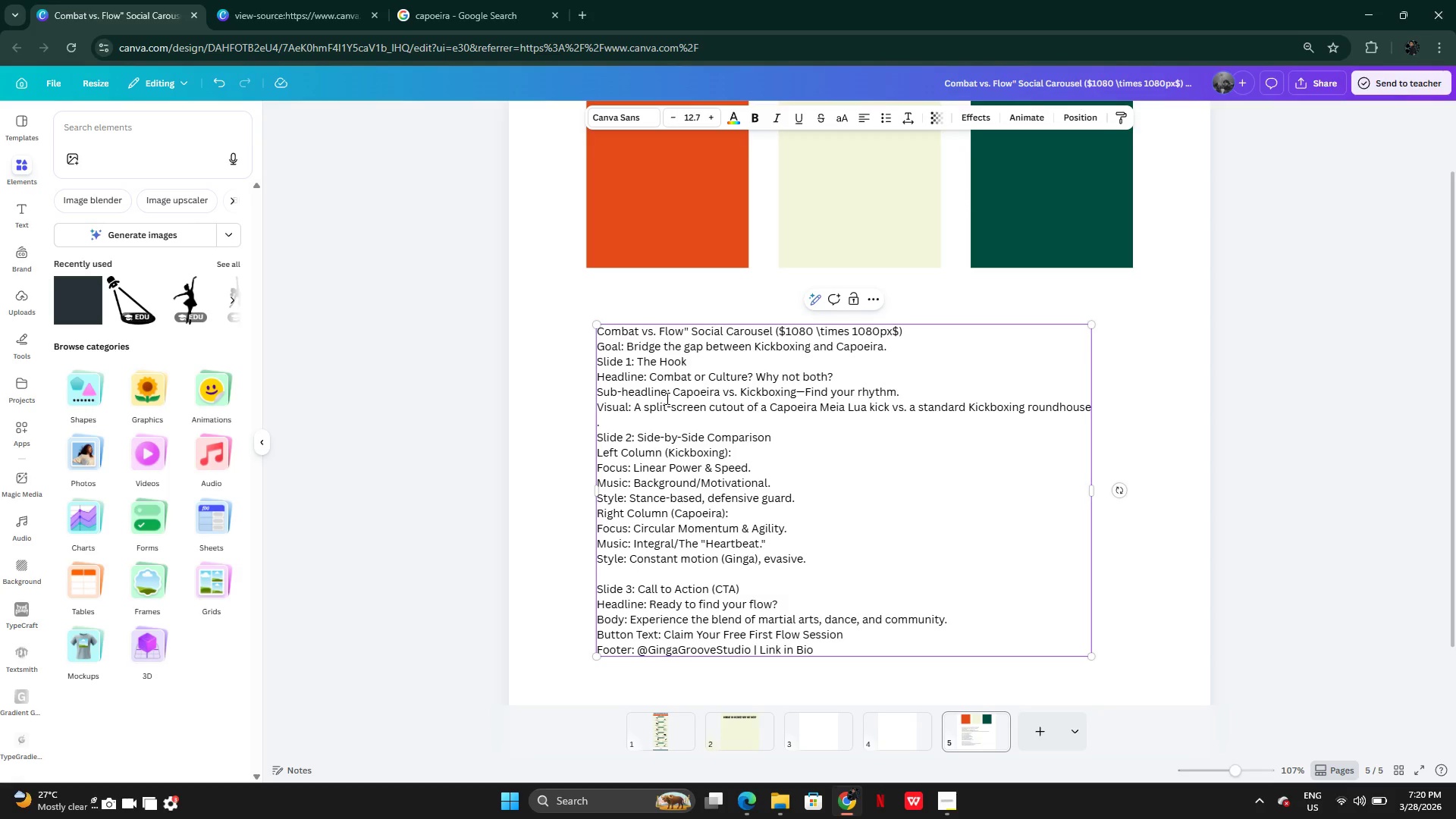 
left_click([666, 398])
 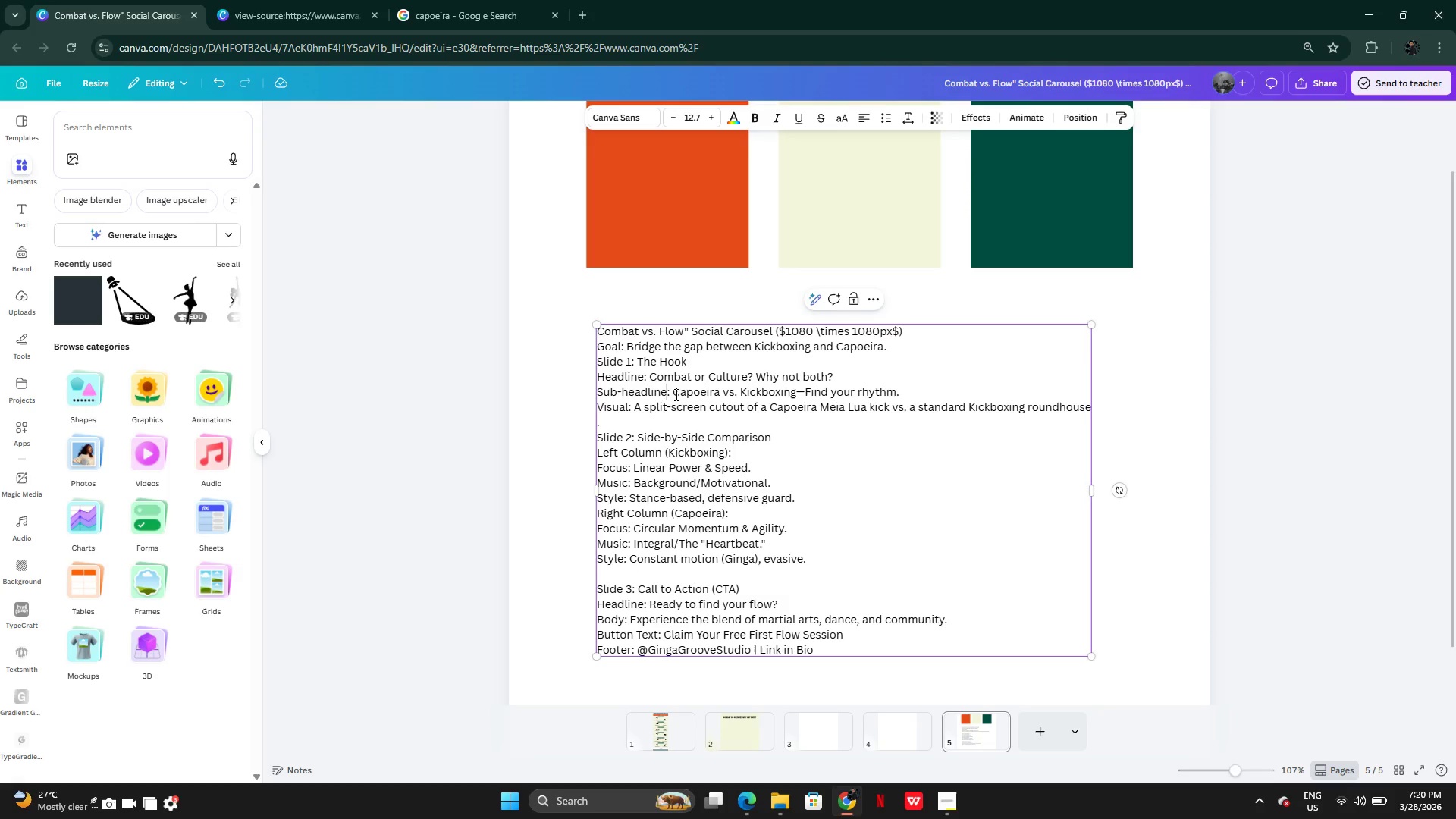 
left_click_drag(start_coordinate=[675, 394], to_coordinate=[796, 394])
 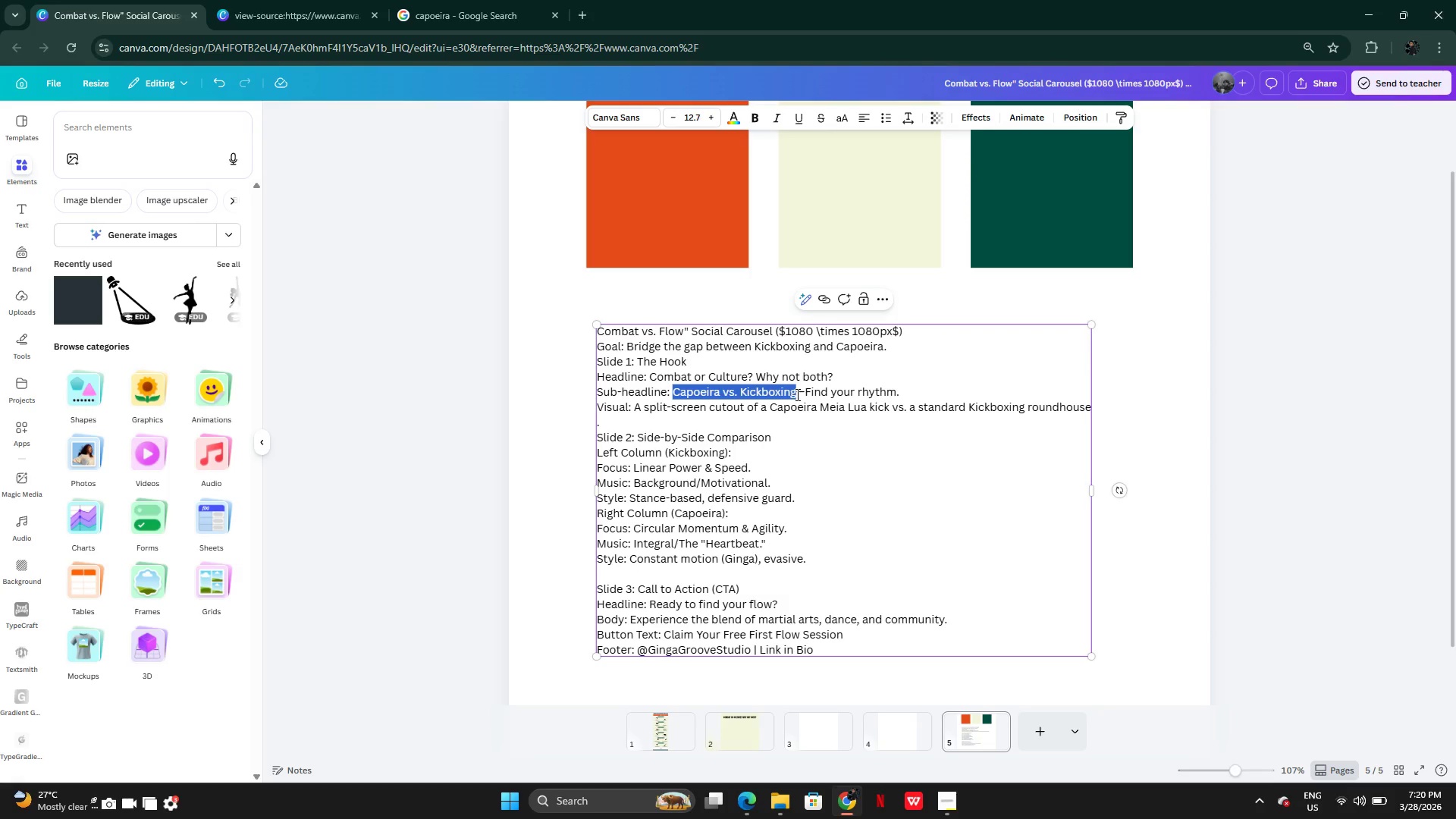 
key(Control+C)
 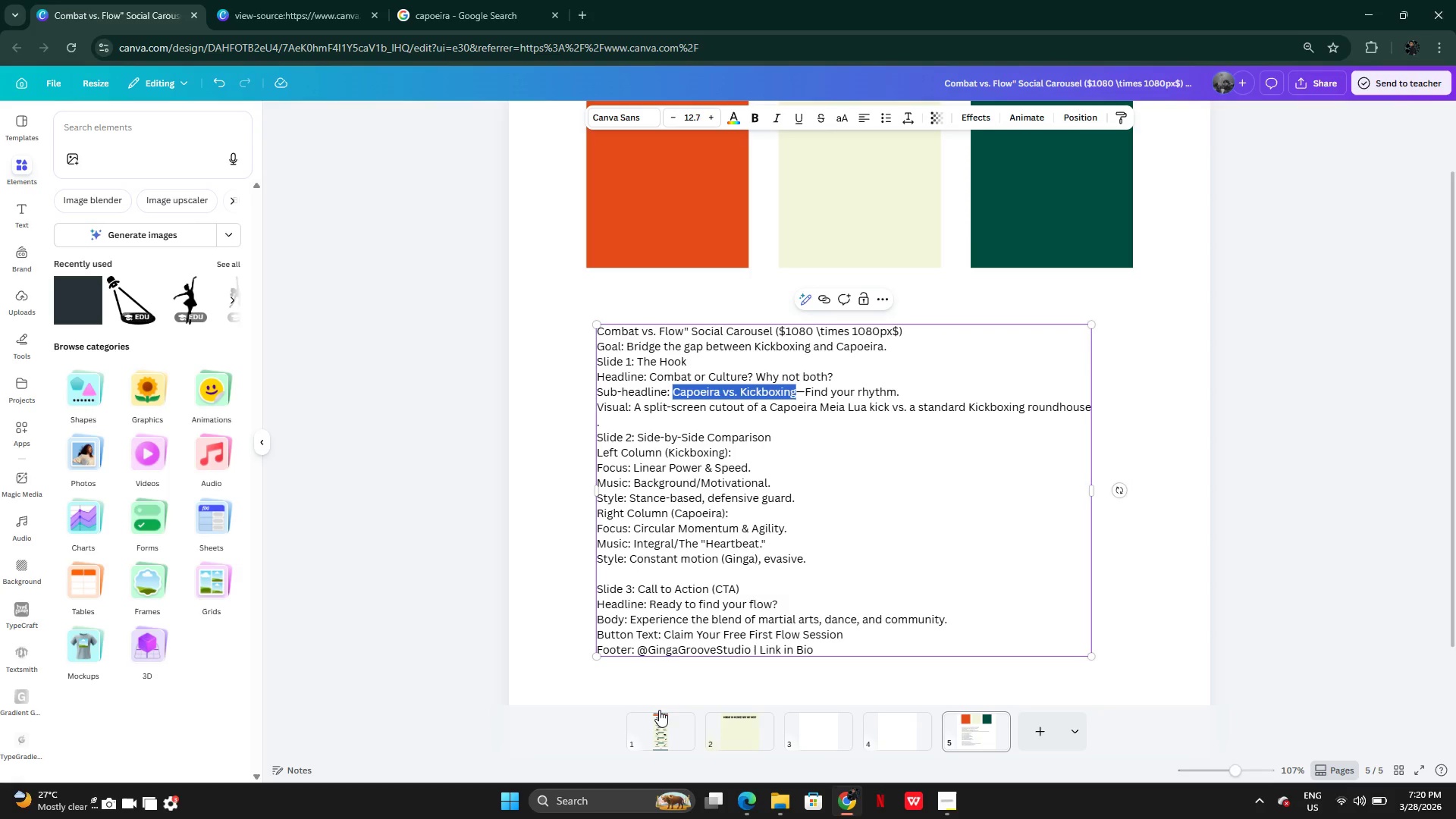 
left_click([737, 732])
 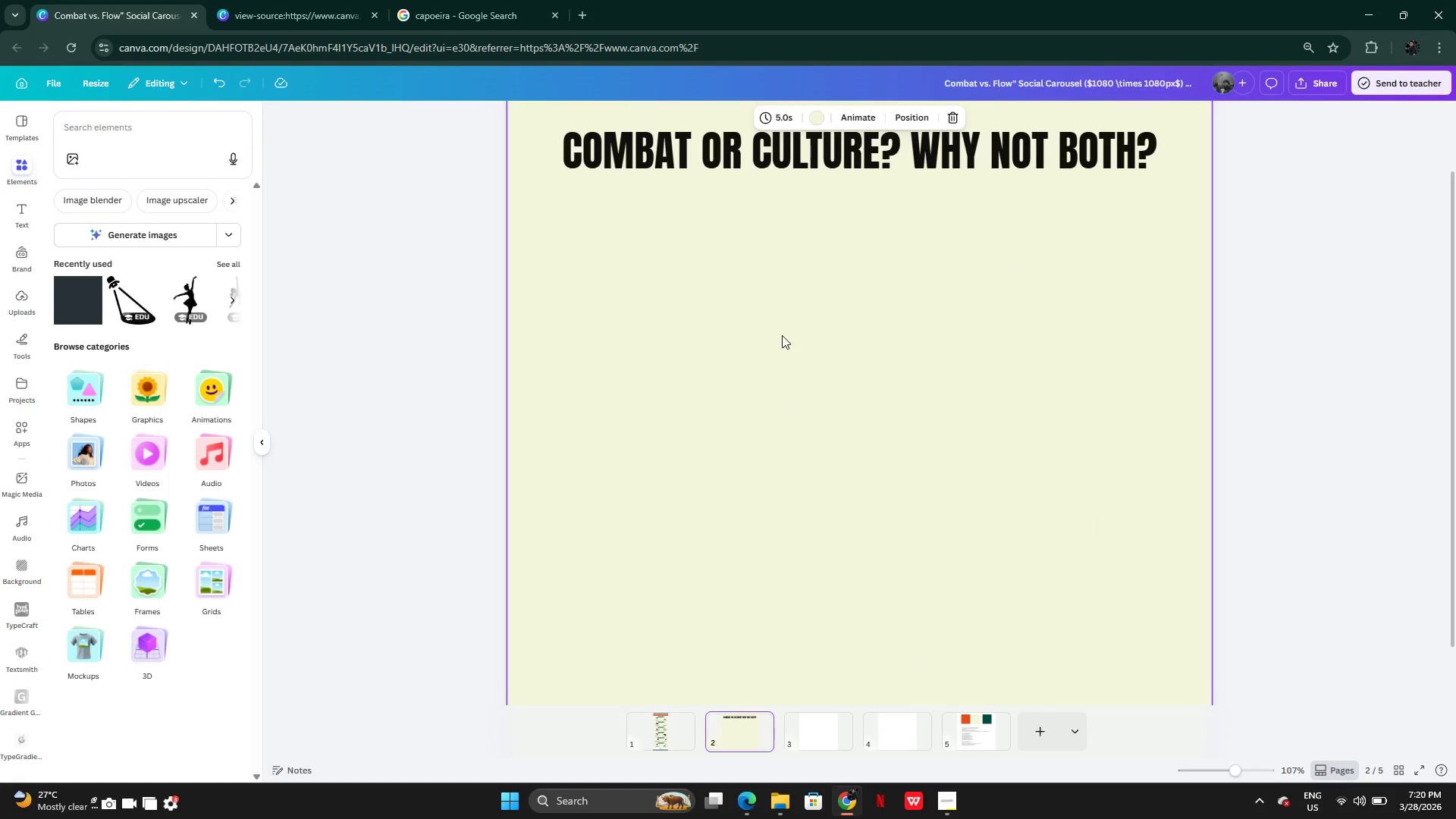 
left_click([795, 326])
 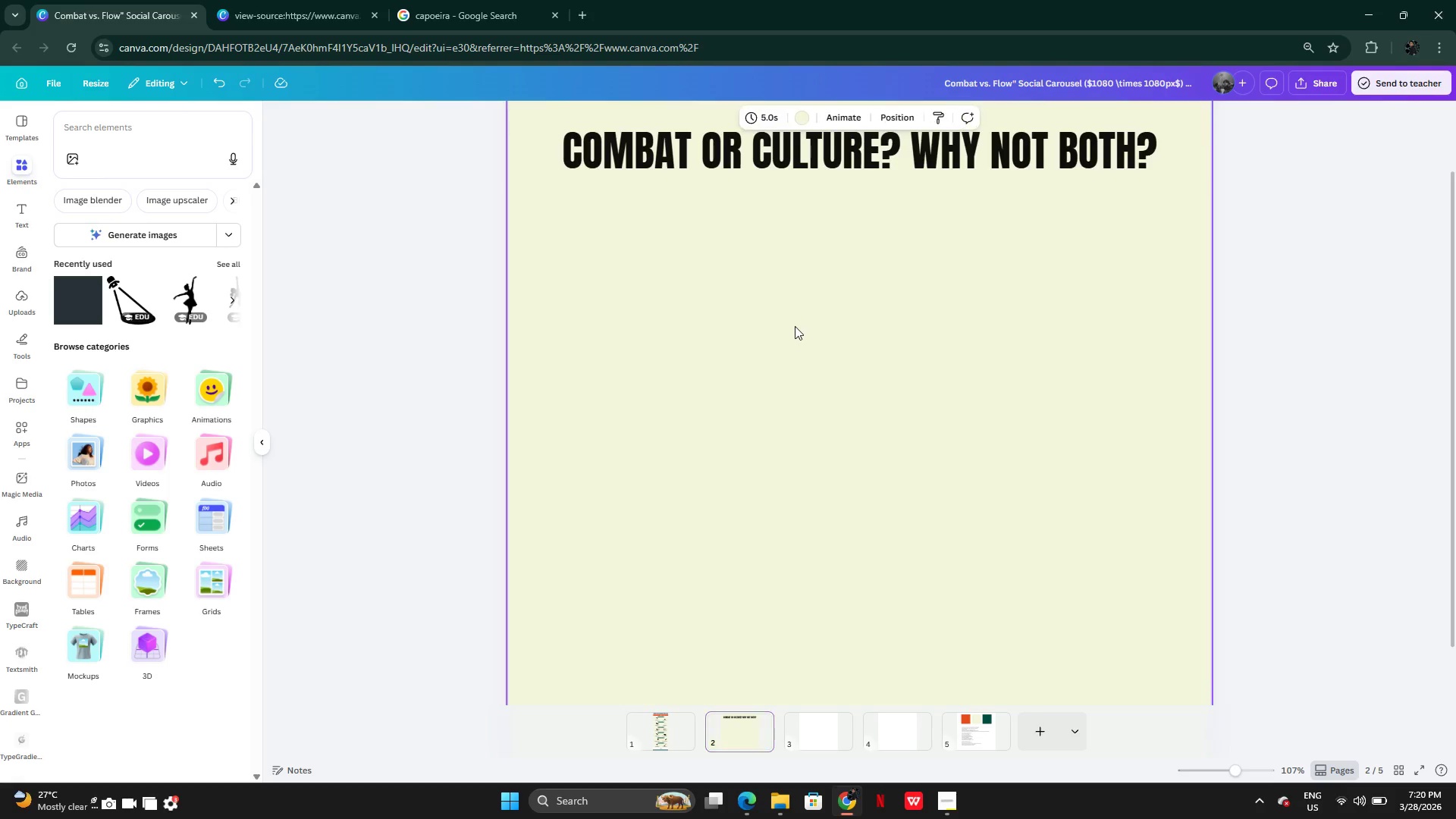 
key(Control+V)
 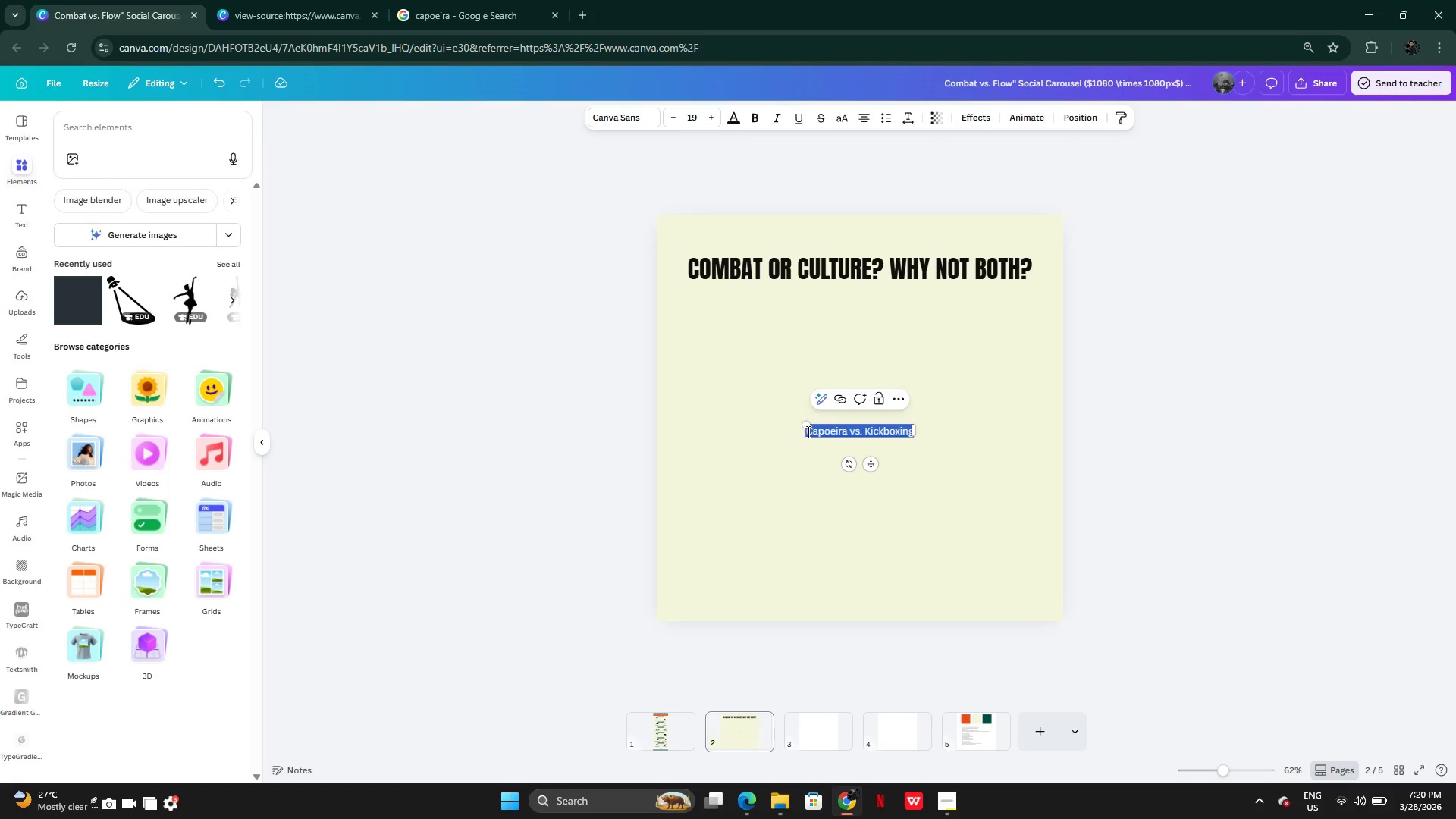 
left_click_drag(start_coordinate=[805, 426], to_coordinate=[679, 372])
 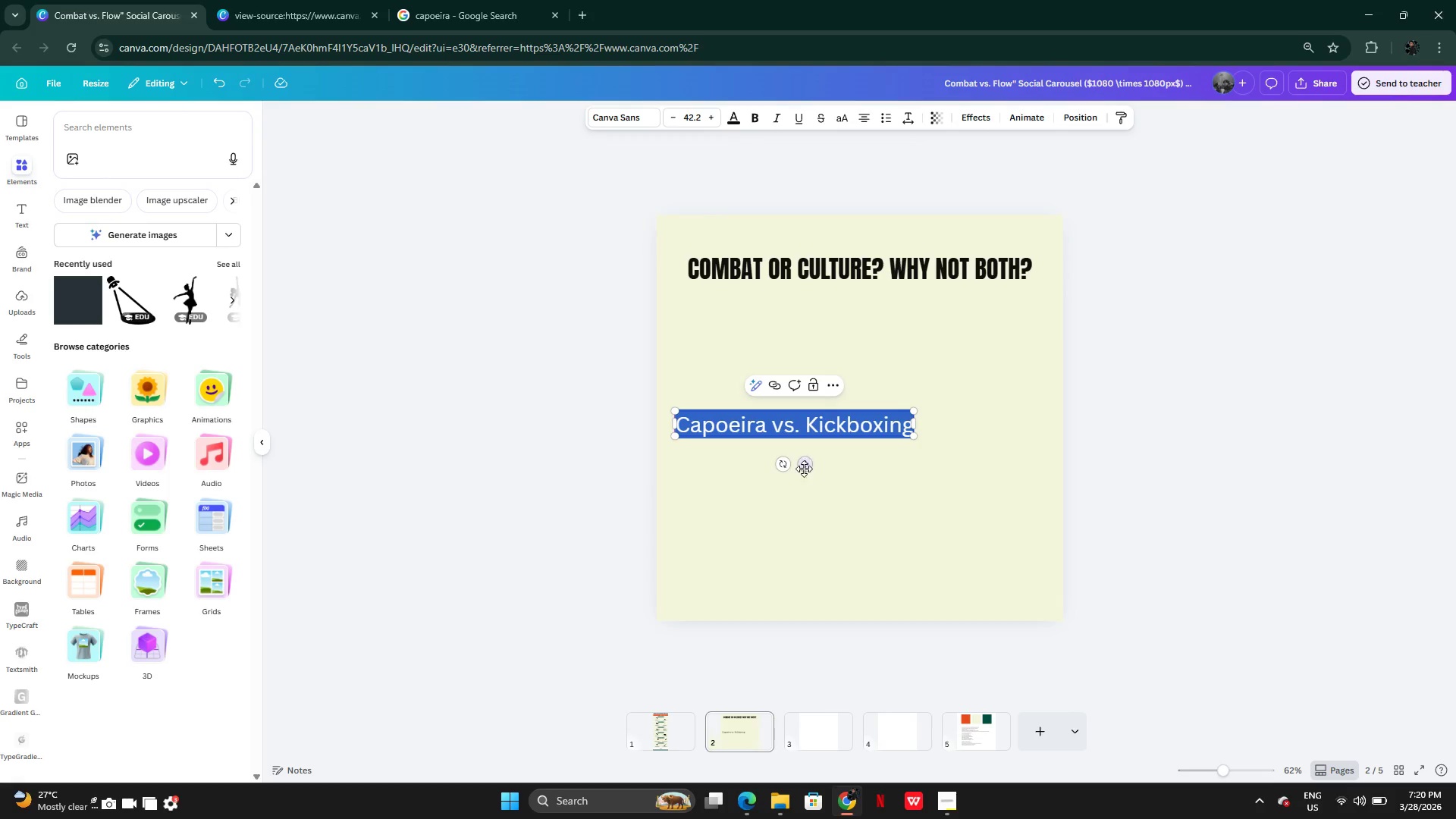 
left_click_drag(start_coordinate=[802, 467], to_coordinate=[868, 350])
 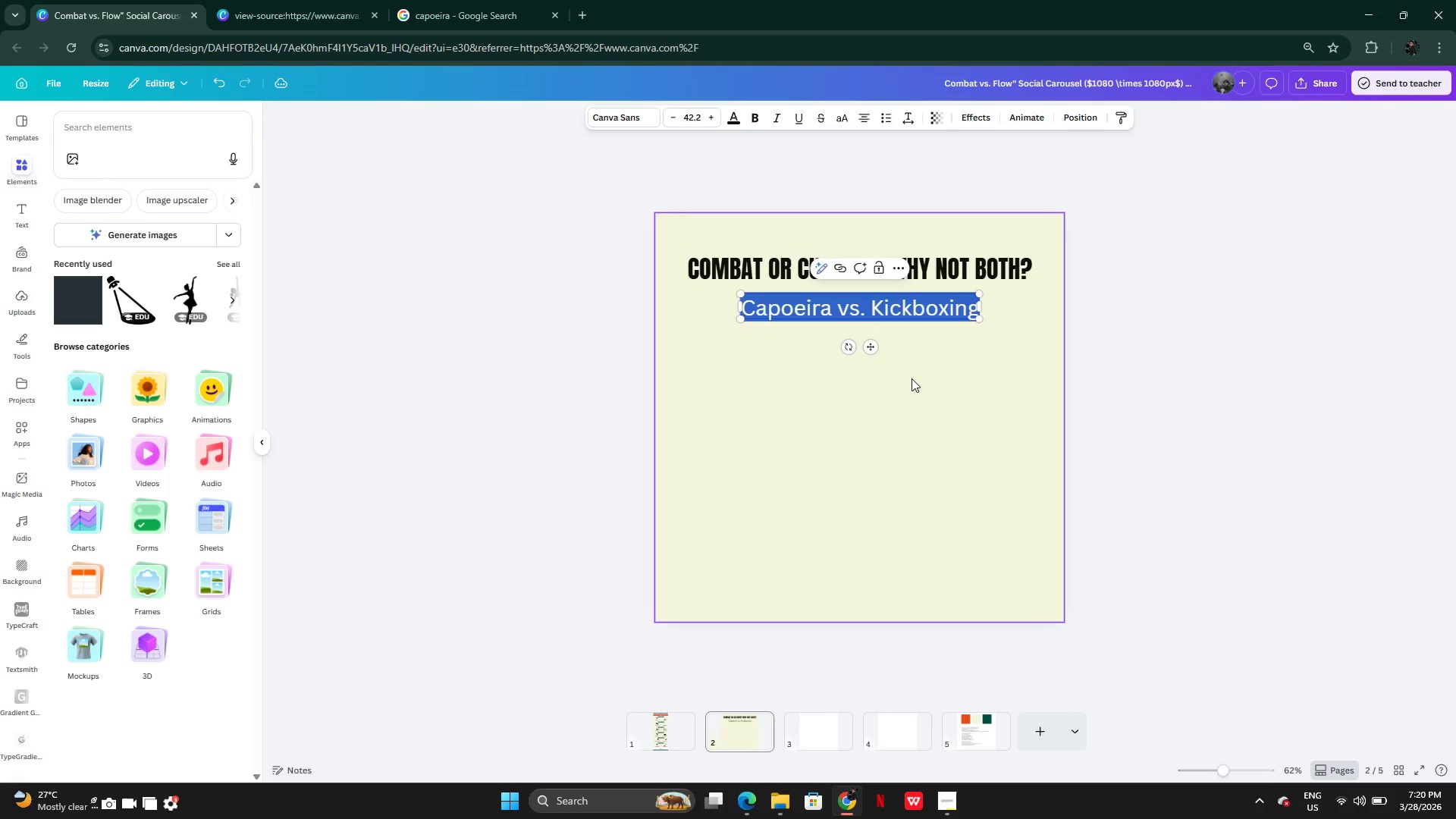 
left_click([912, 378])
 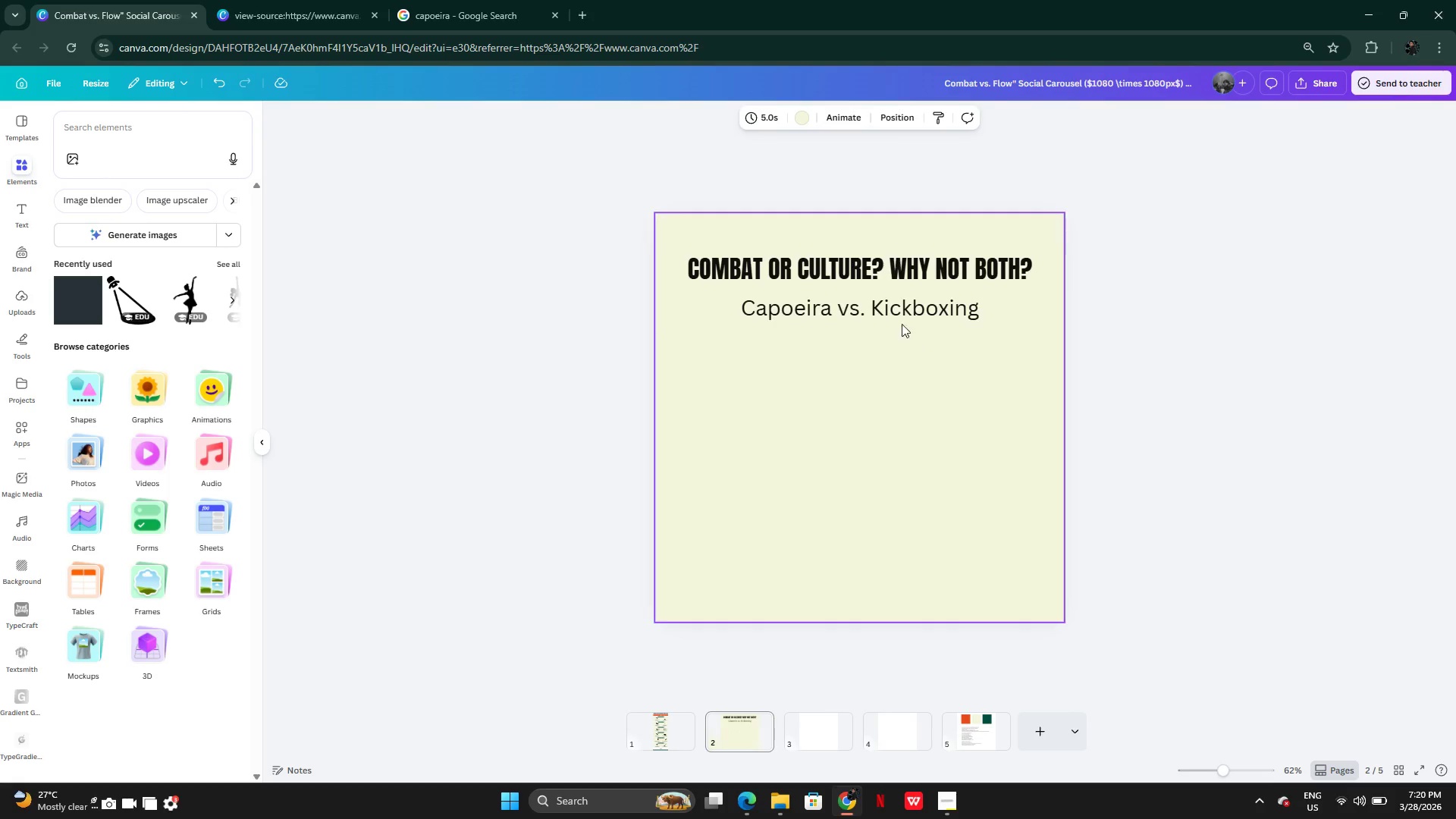 
left_click([899, 312])
 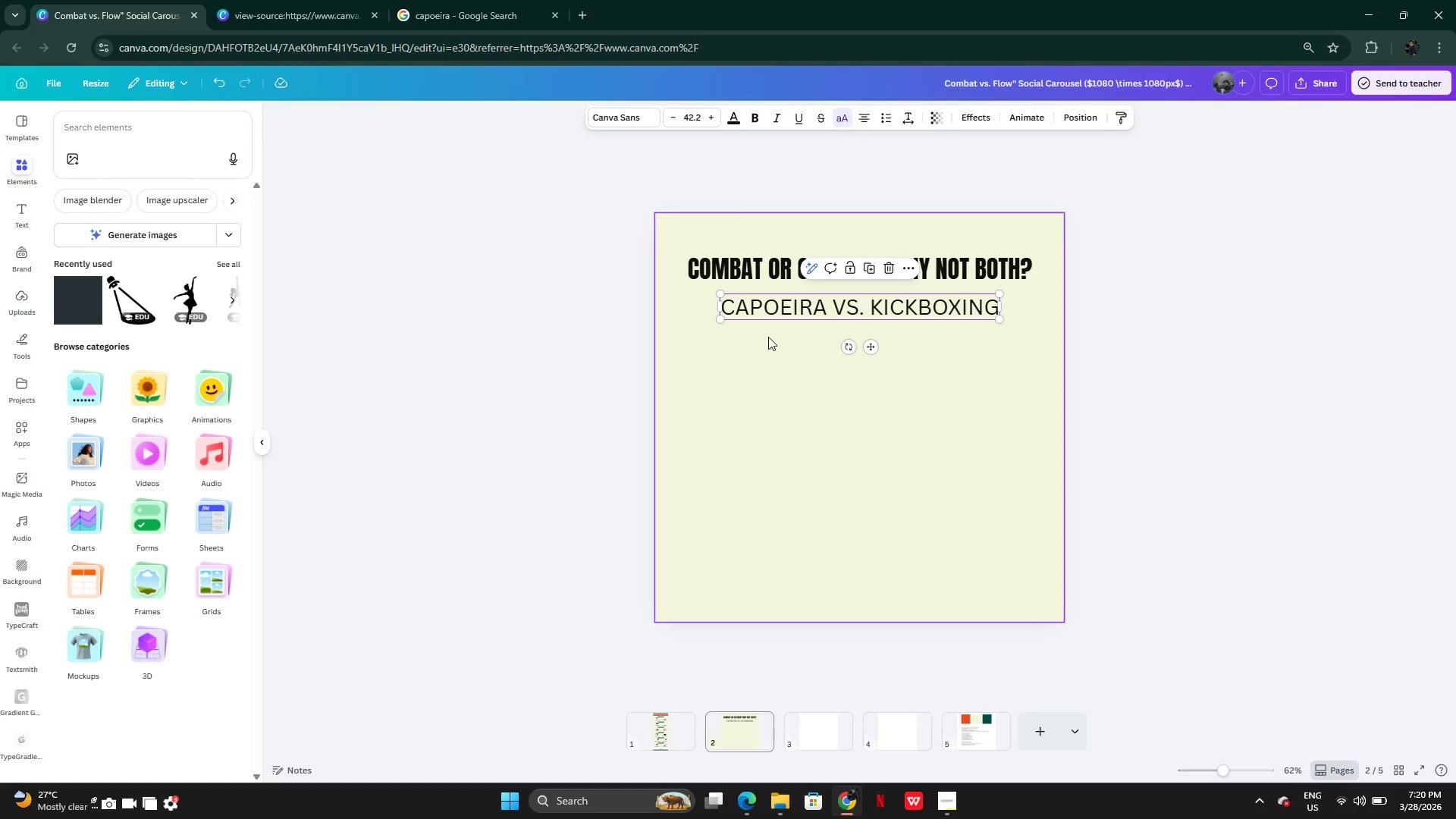 
left_click_drag(start_coordinate=[720, 323], to_coordinate=[783, 293])
 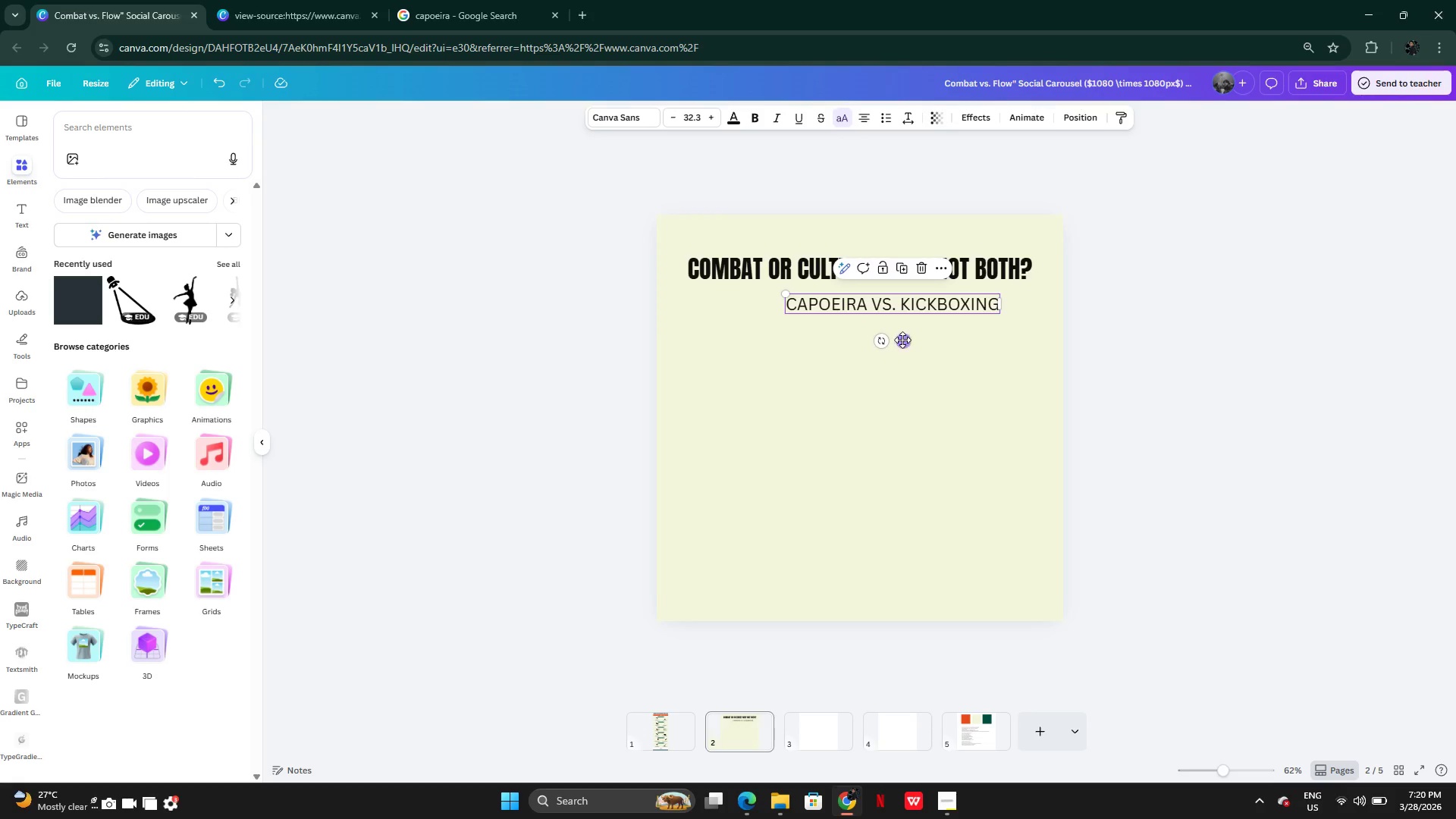 
left_click_drag(start_coordinate=[900, 340], to_coordinate=[868, 331])
 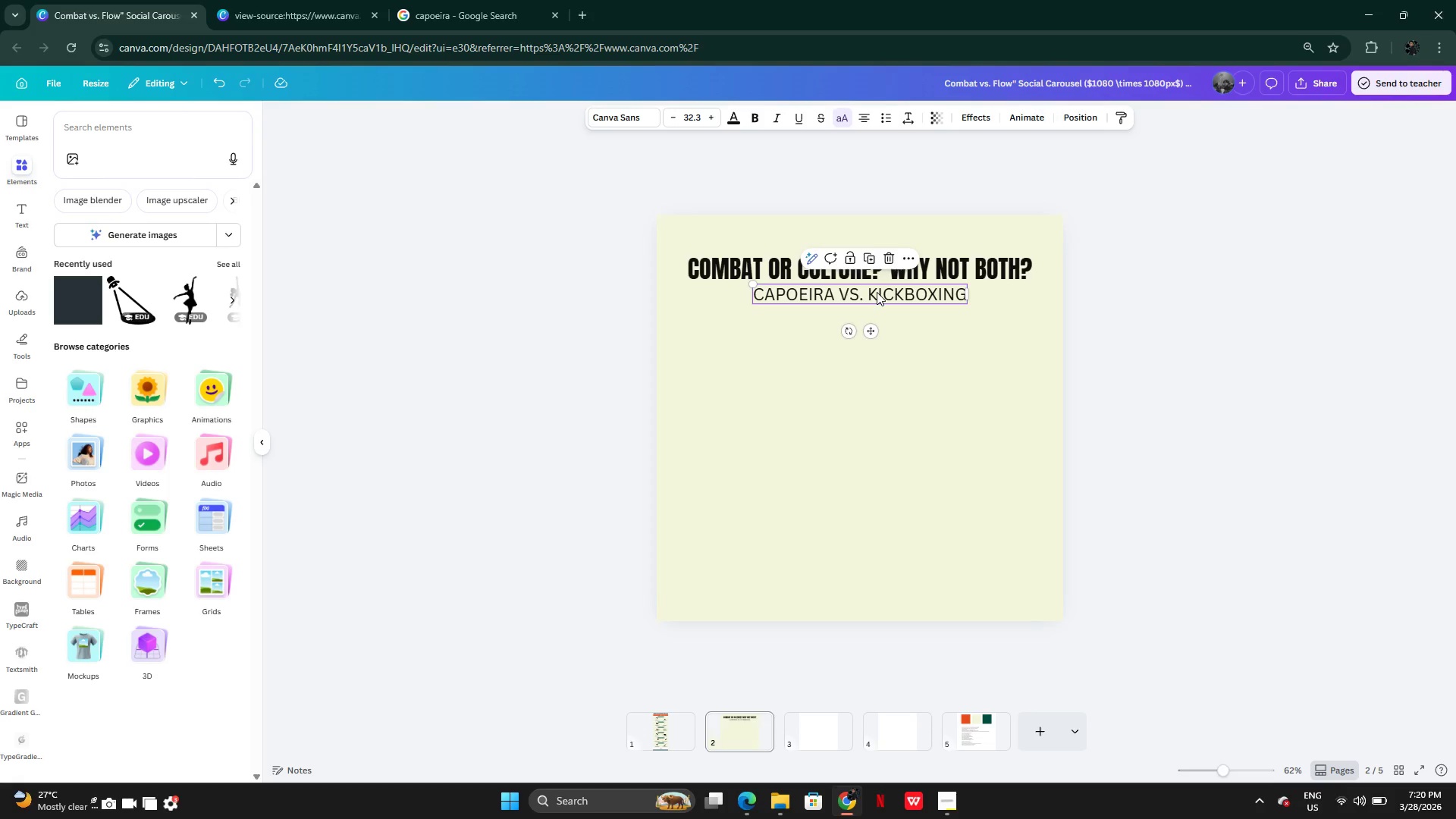 
hold_key(key=AltLeft, duration=0.42)
left_click_drag(start_coordinate=[879, 292], to_coordinate=[879, 304])
 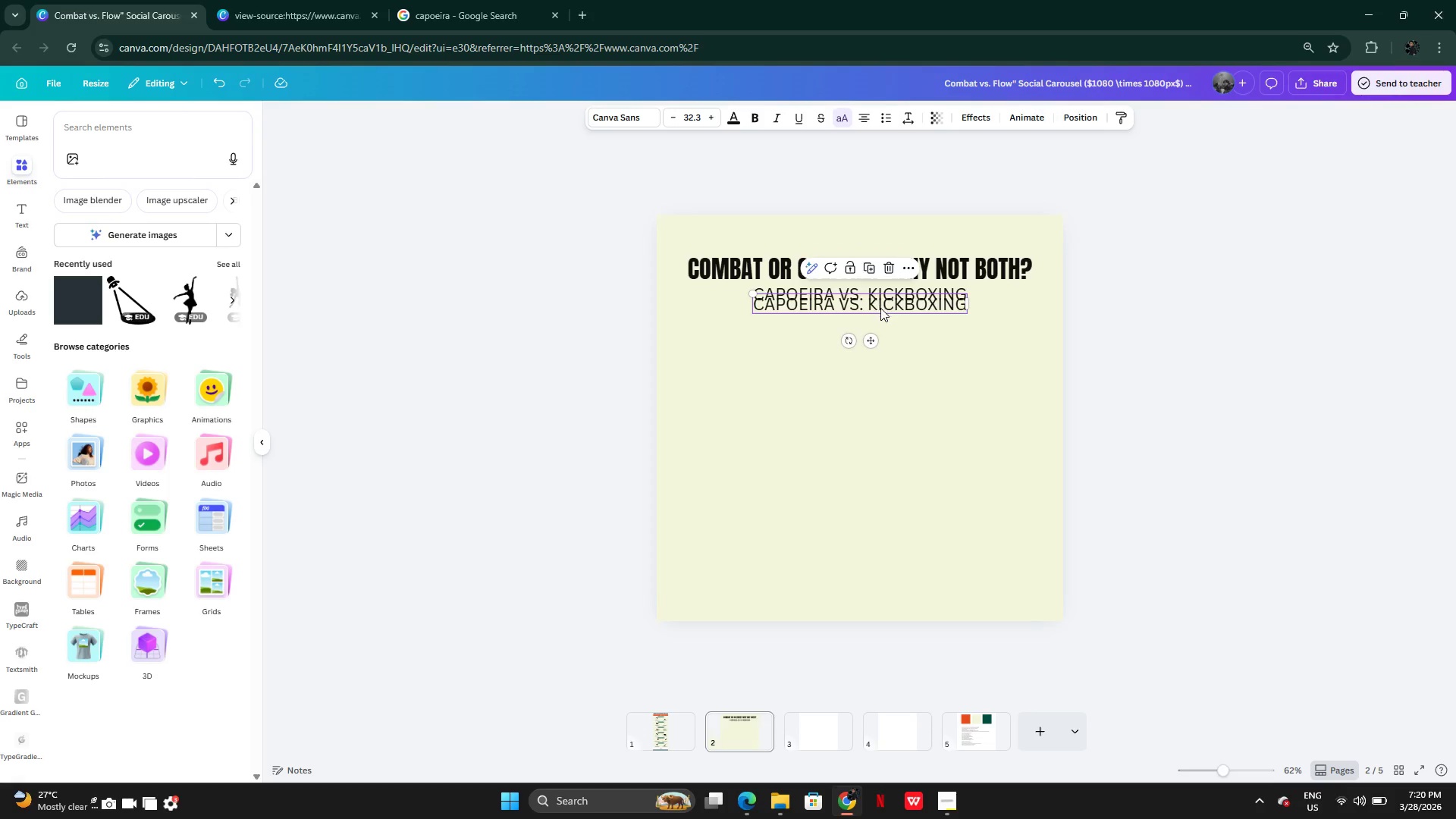 
left_click_drag(start_coordinate=[880, 309], to_coordinate=[882, 322])
 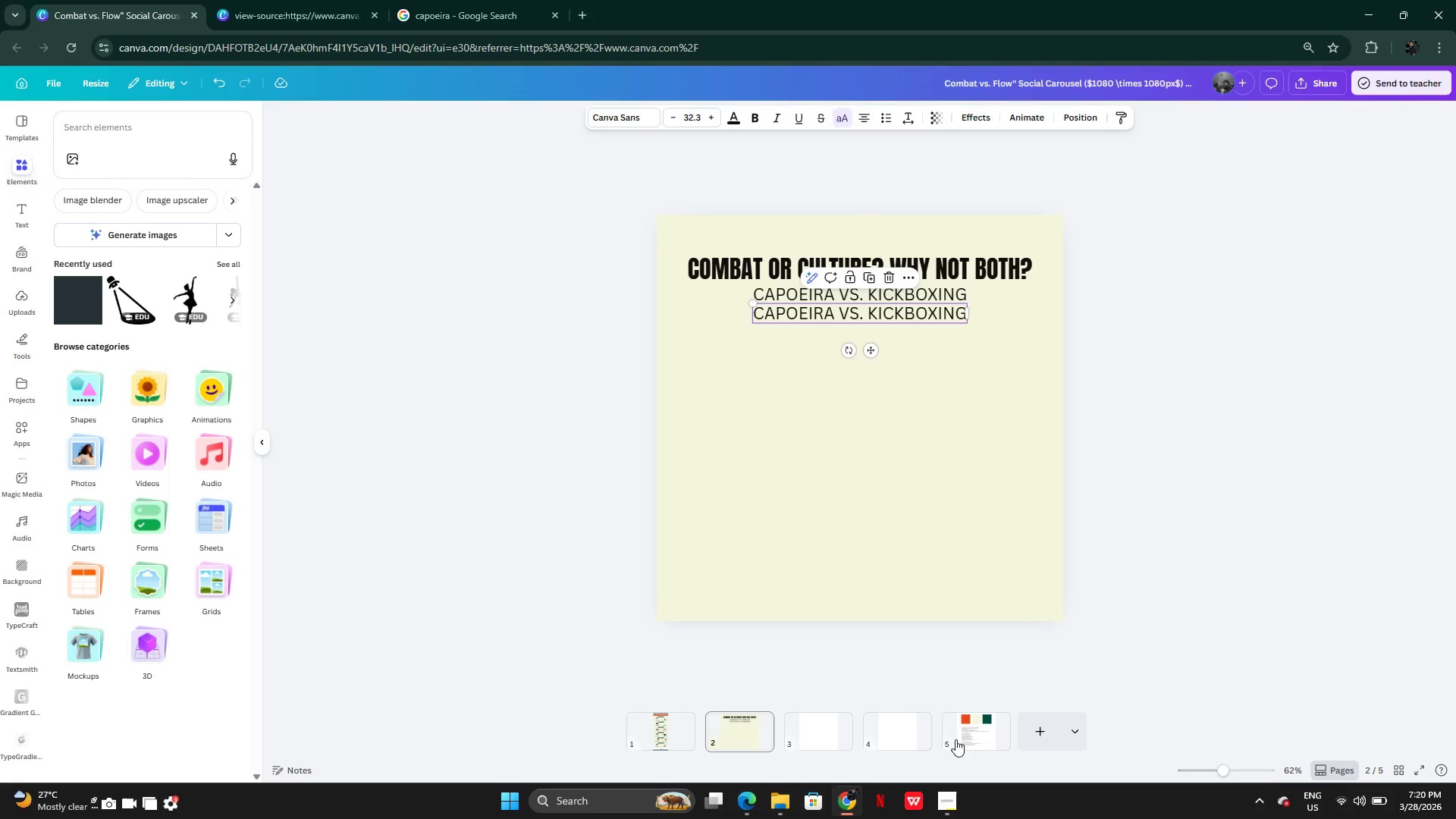 
left_click([963, 737])
 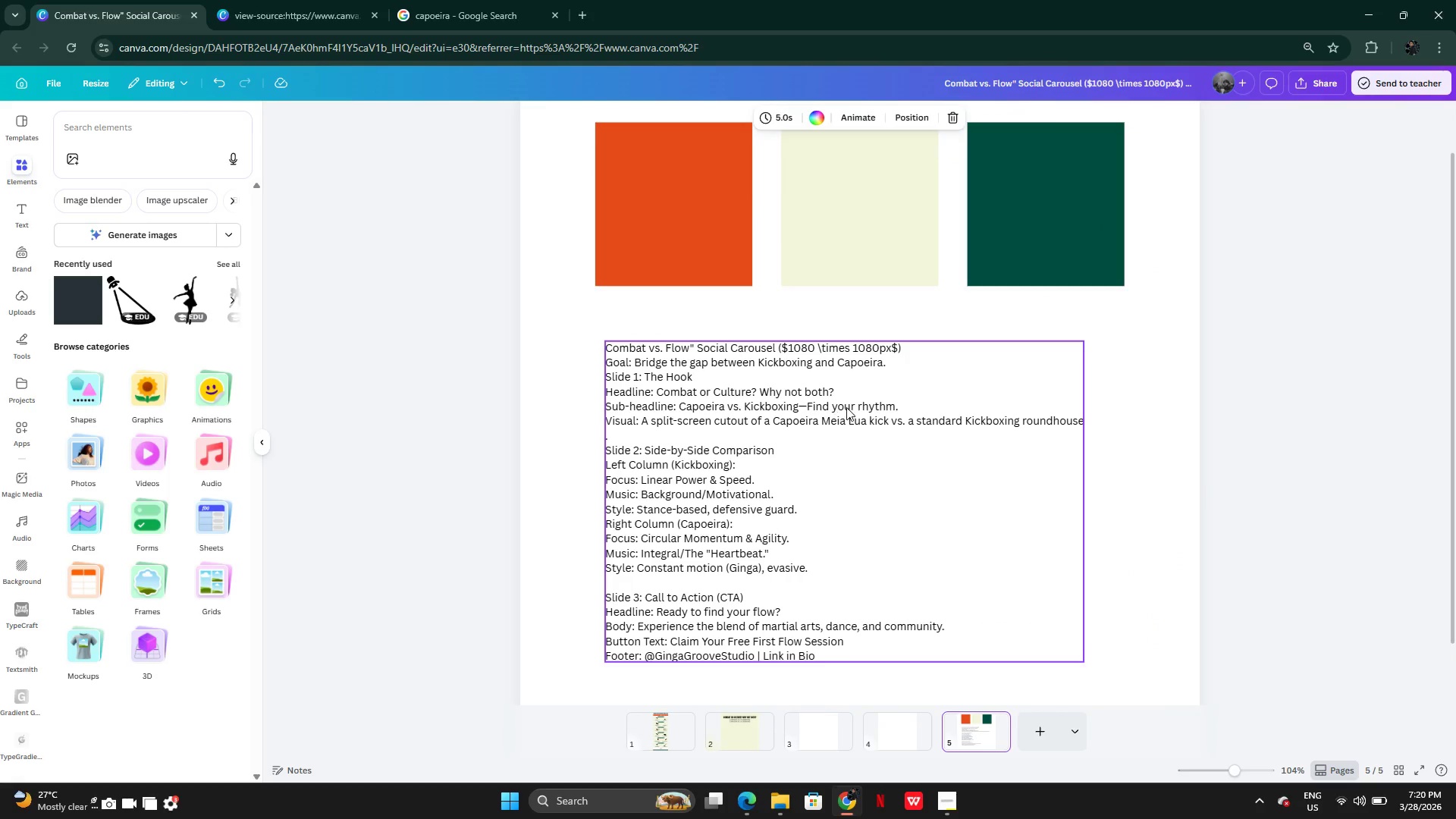 
double_click([832, 406])
 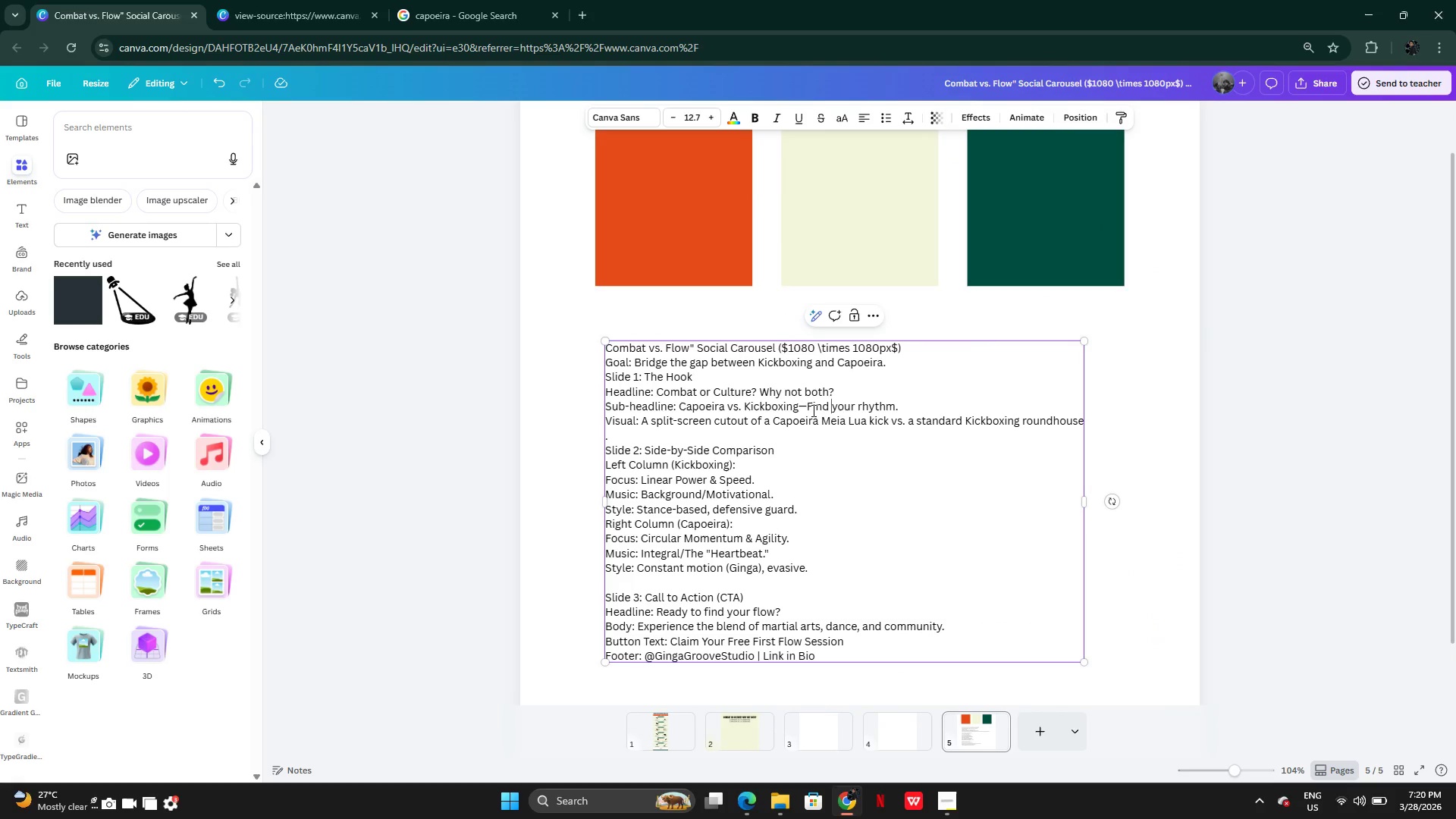 
triple_click([812, 410])
 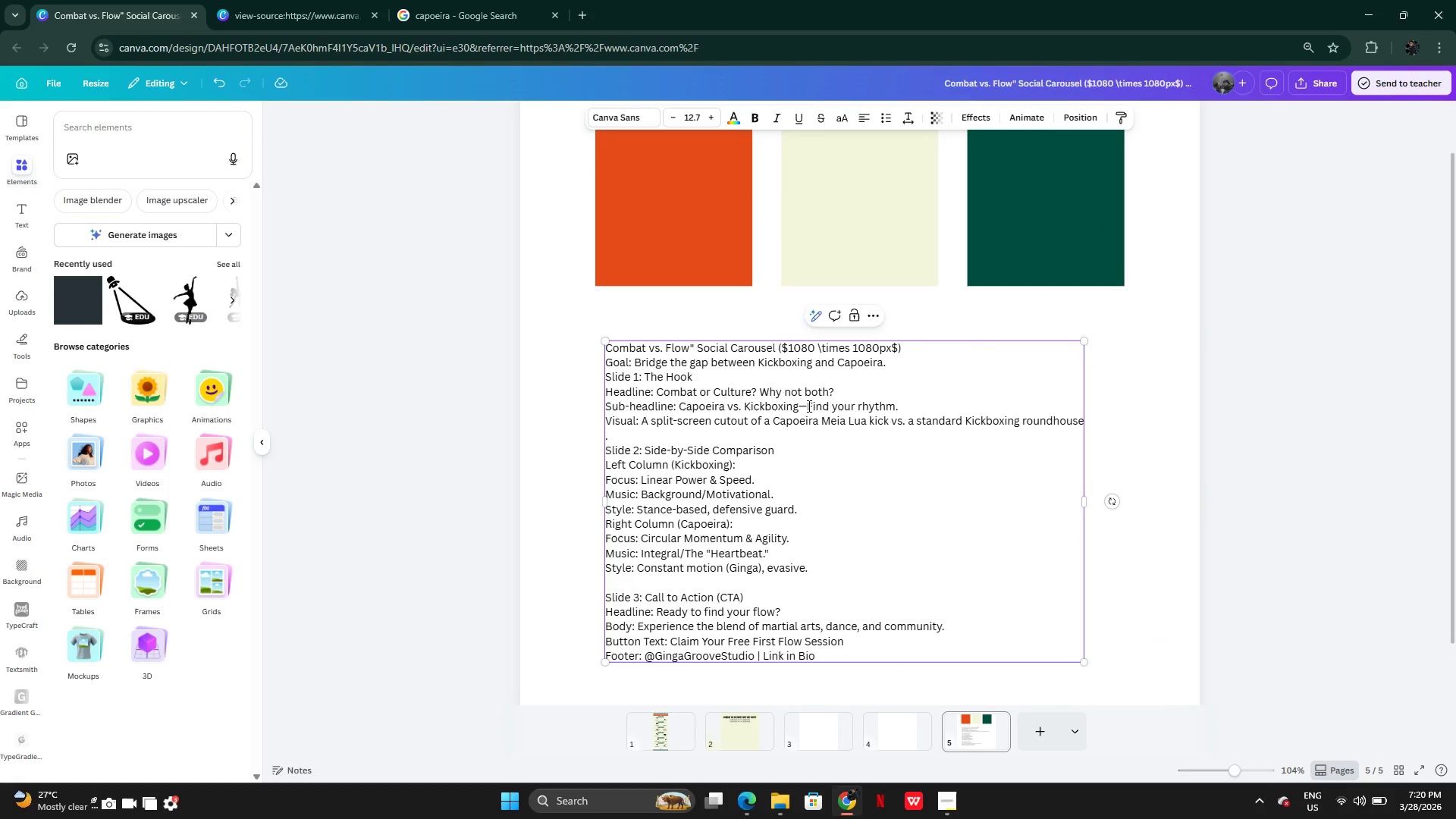 
left_click_drag(start_coordinate=[808, 406], to_coordinate=[896, 403])
 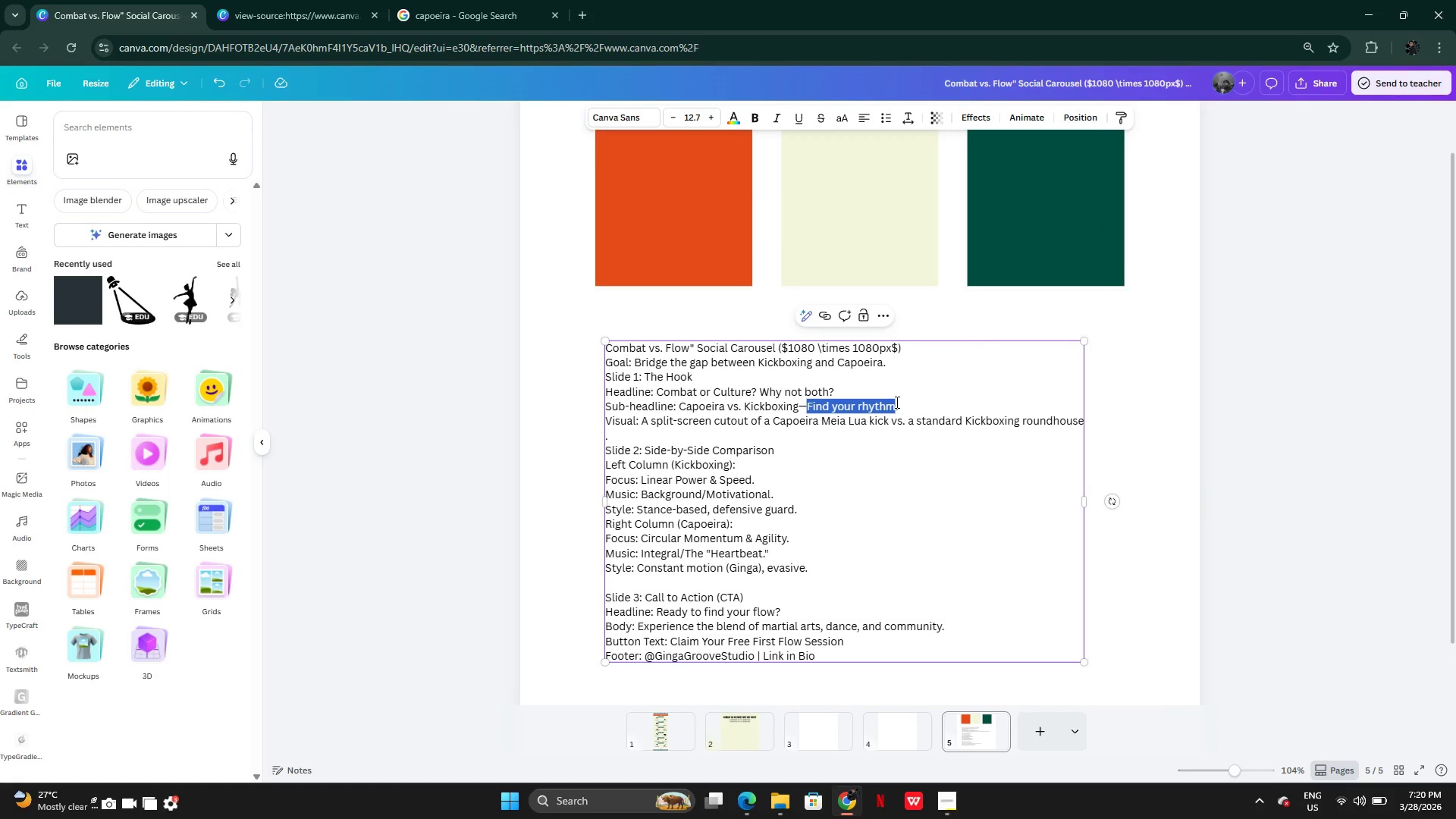 
key(Control+C)
 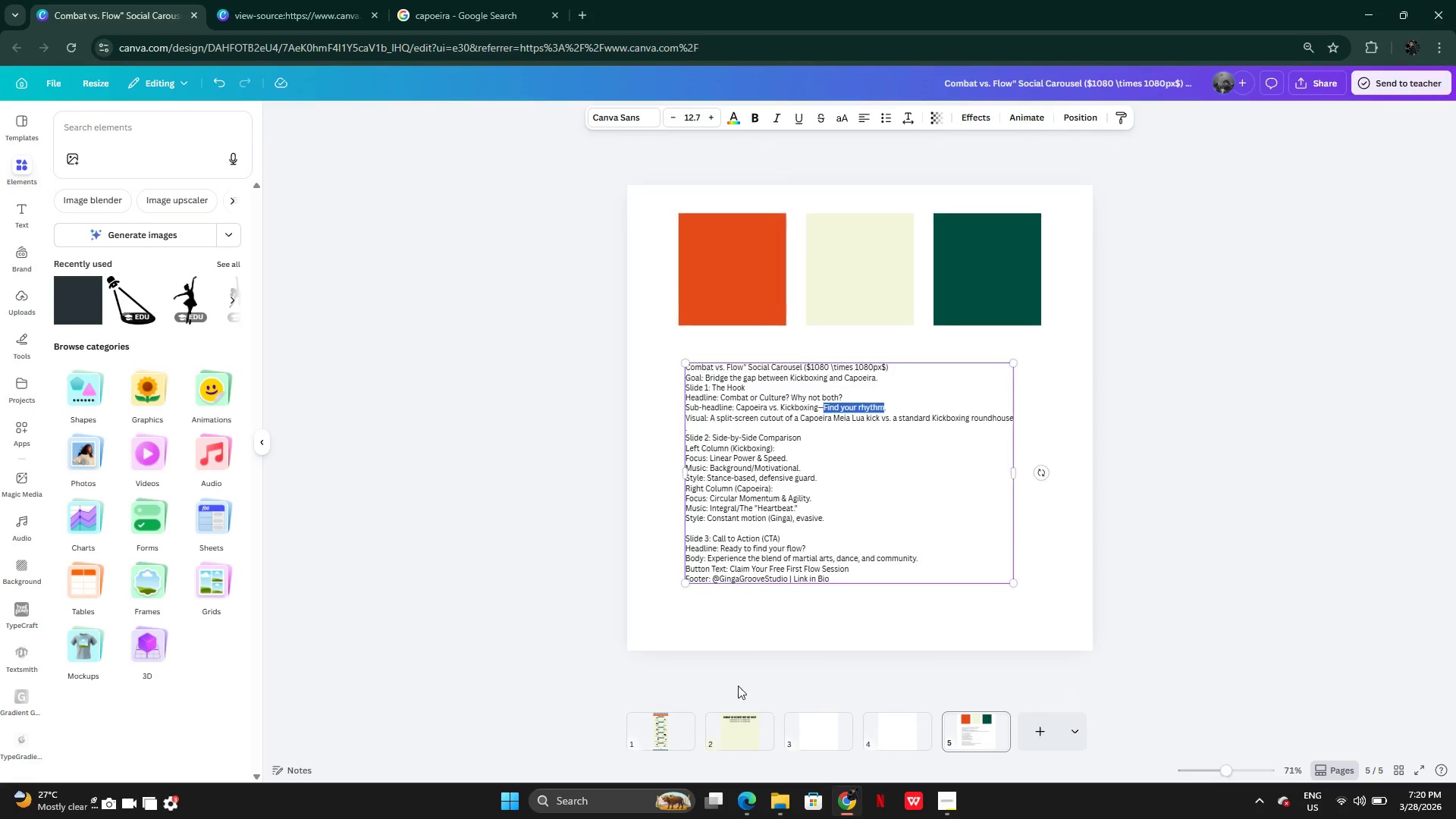 
left_click([733, 740])
 